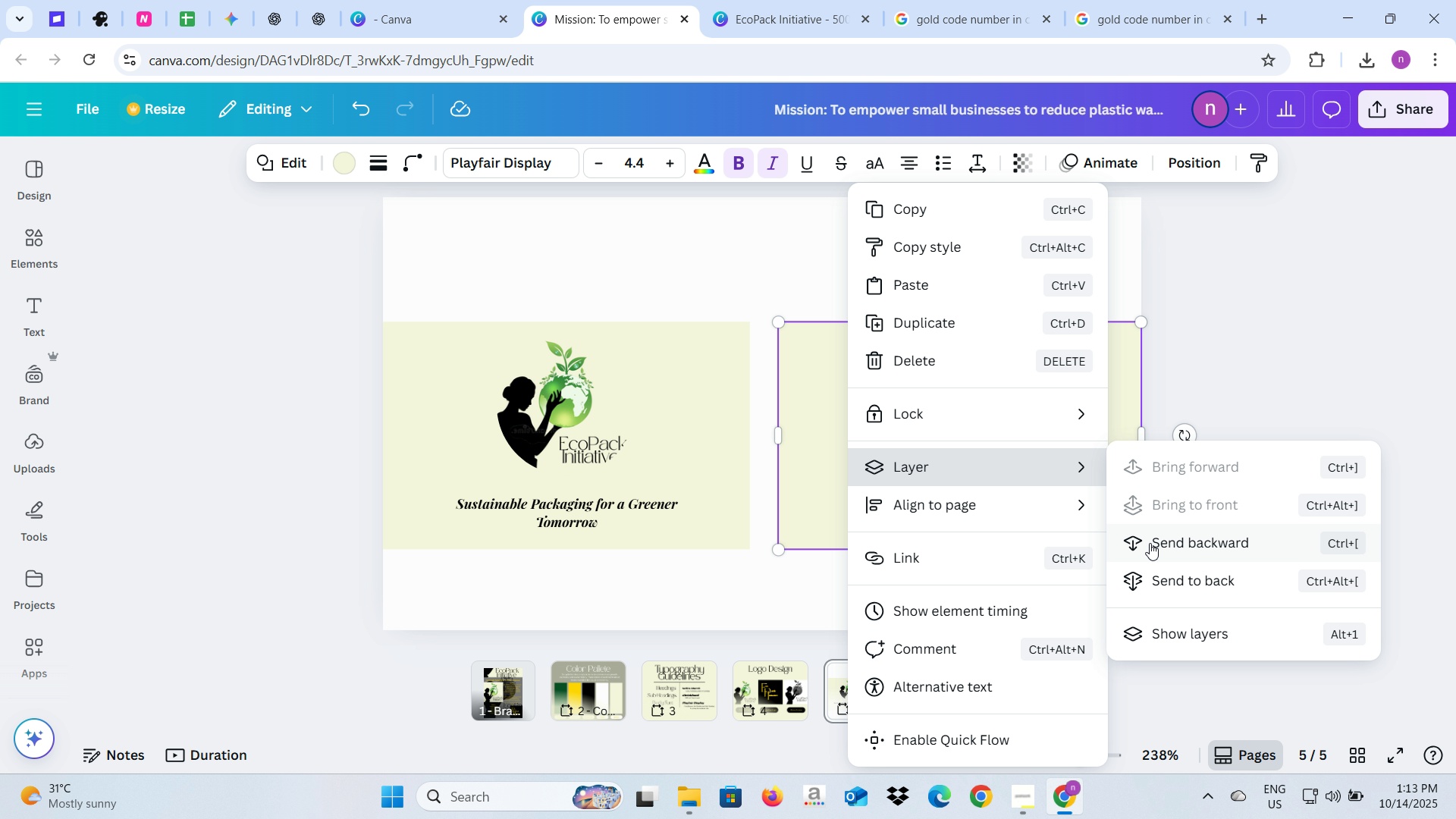 
left_click([1150, 543])
 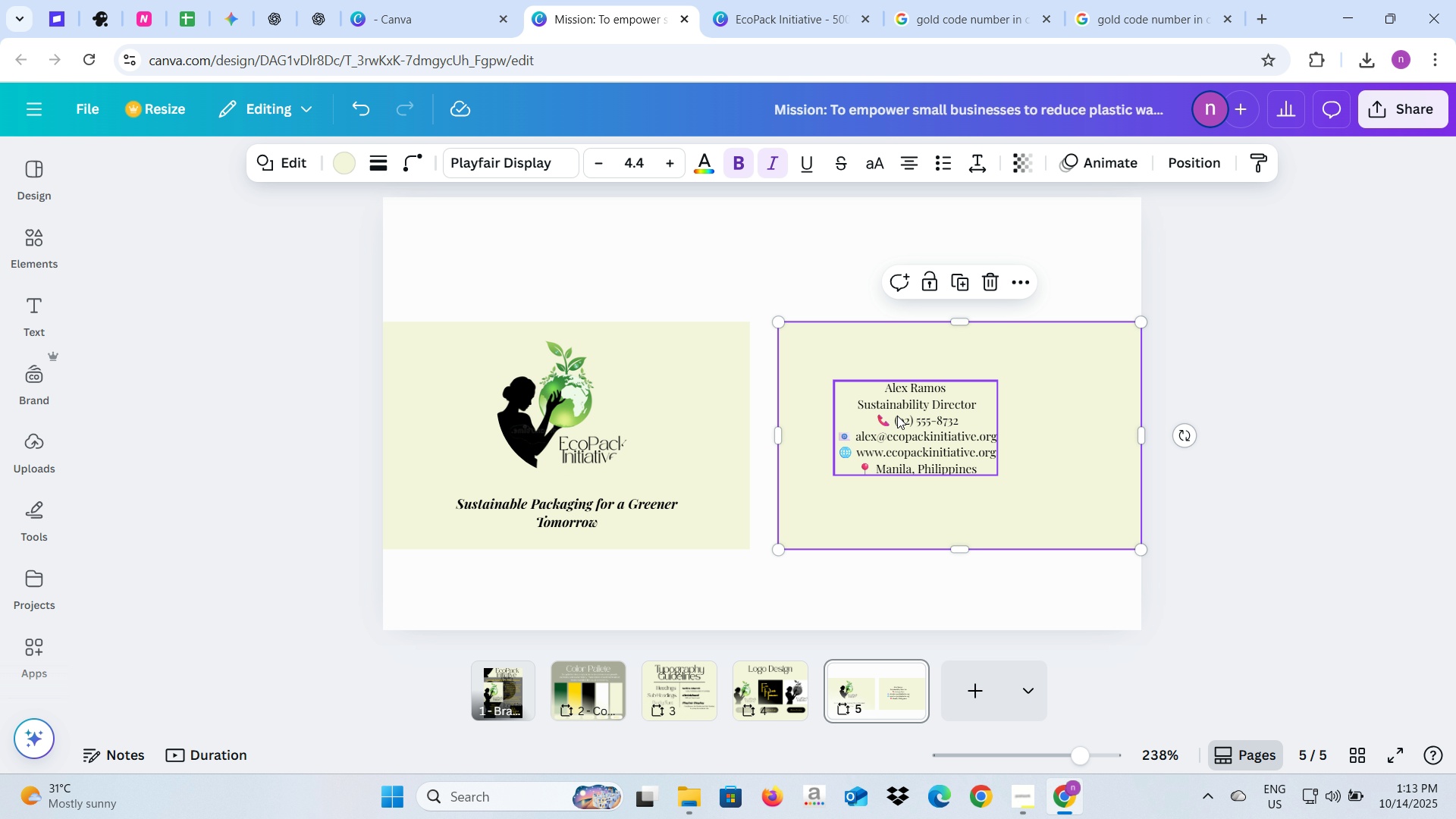 
left_click([897, 416])
 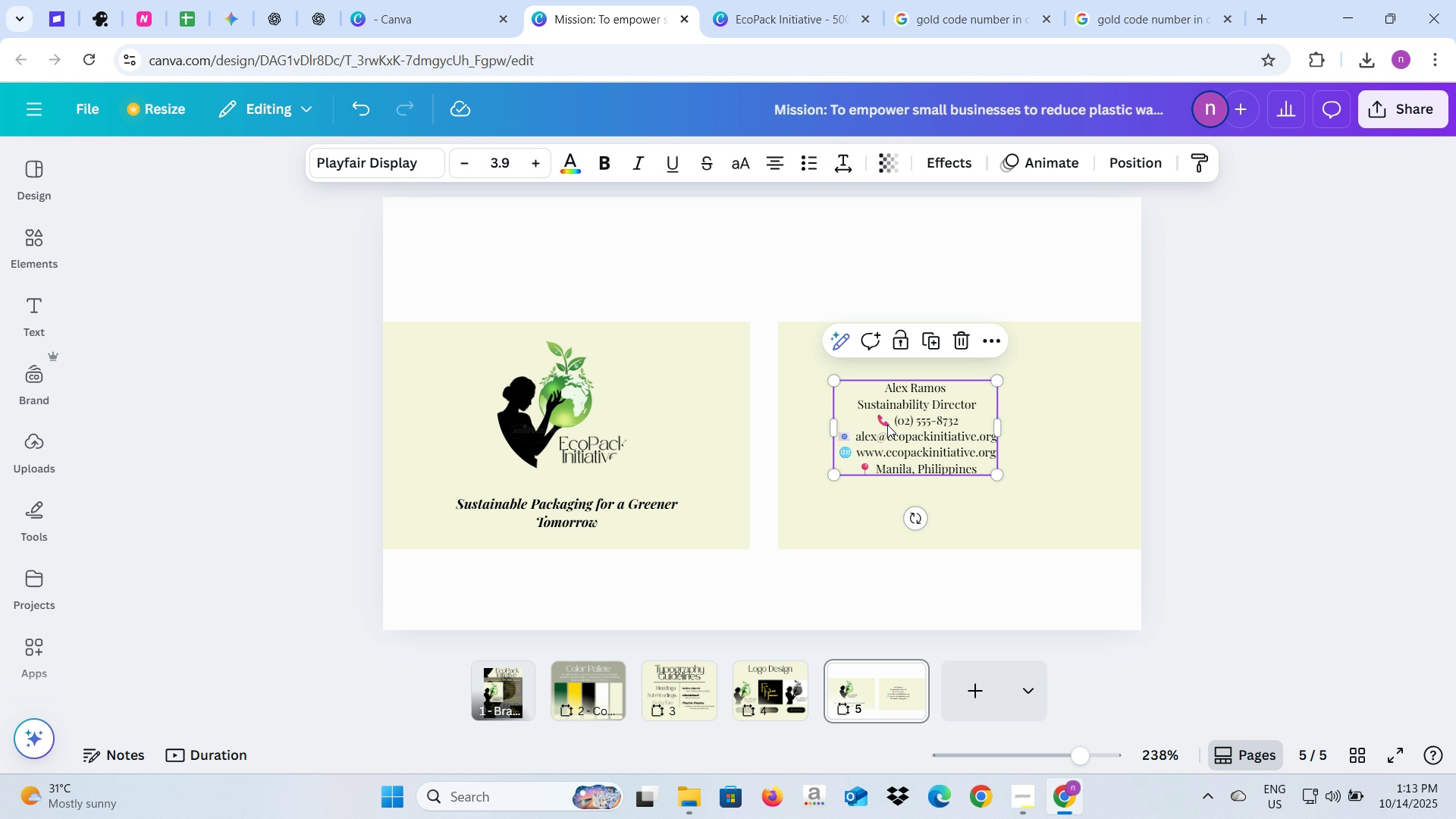 
left_click_drag(start_coordinate=[886, 425], to_coordinate=[861, 466])
 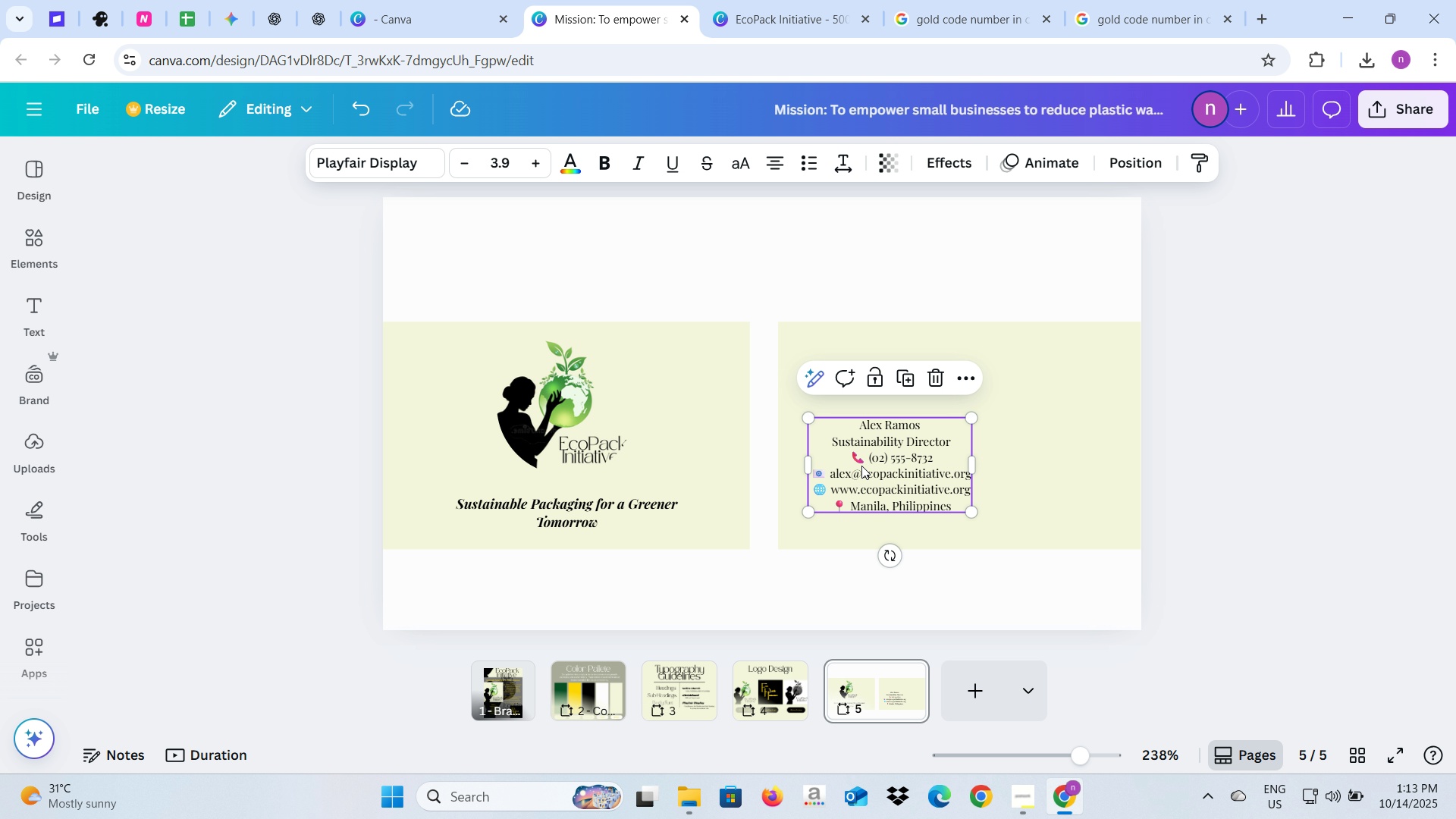 
wait(13.23)
 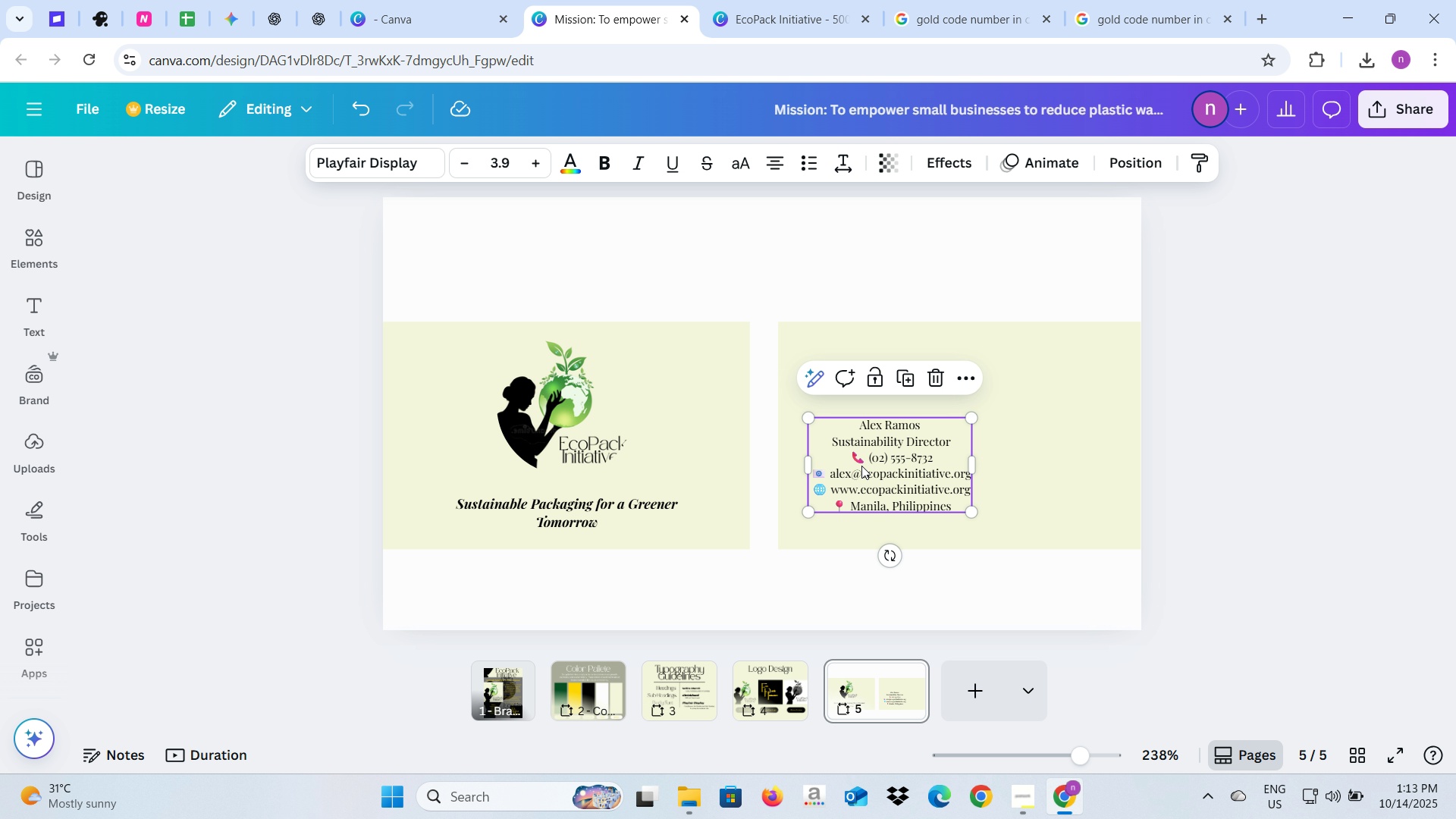 
left_click([779, 166])
 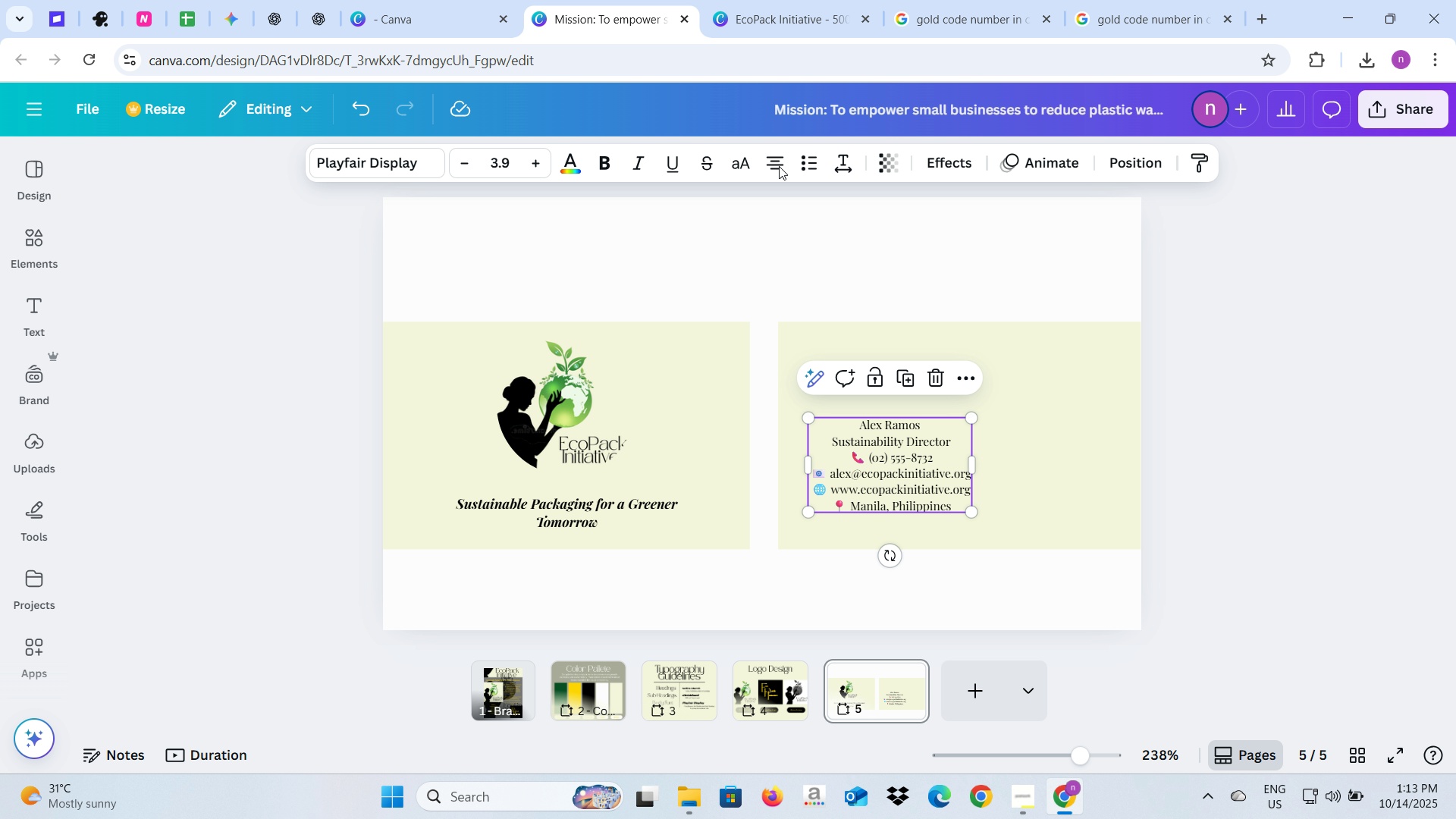 
left_click([774, 165])
 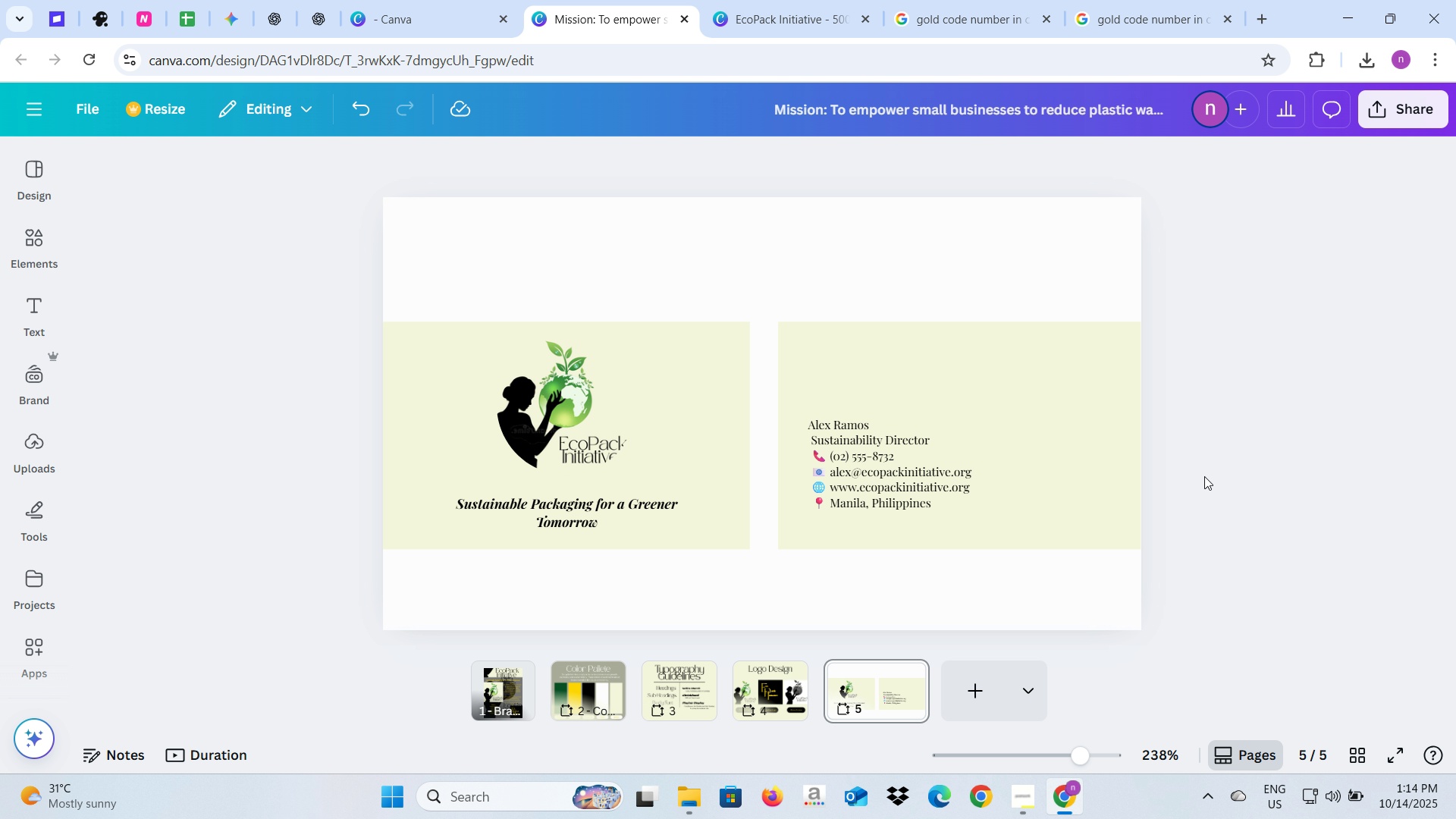 
left_click([905, 465])
 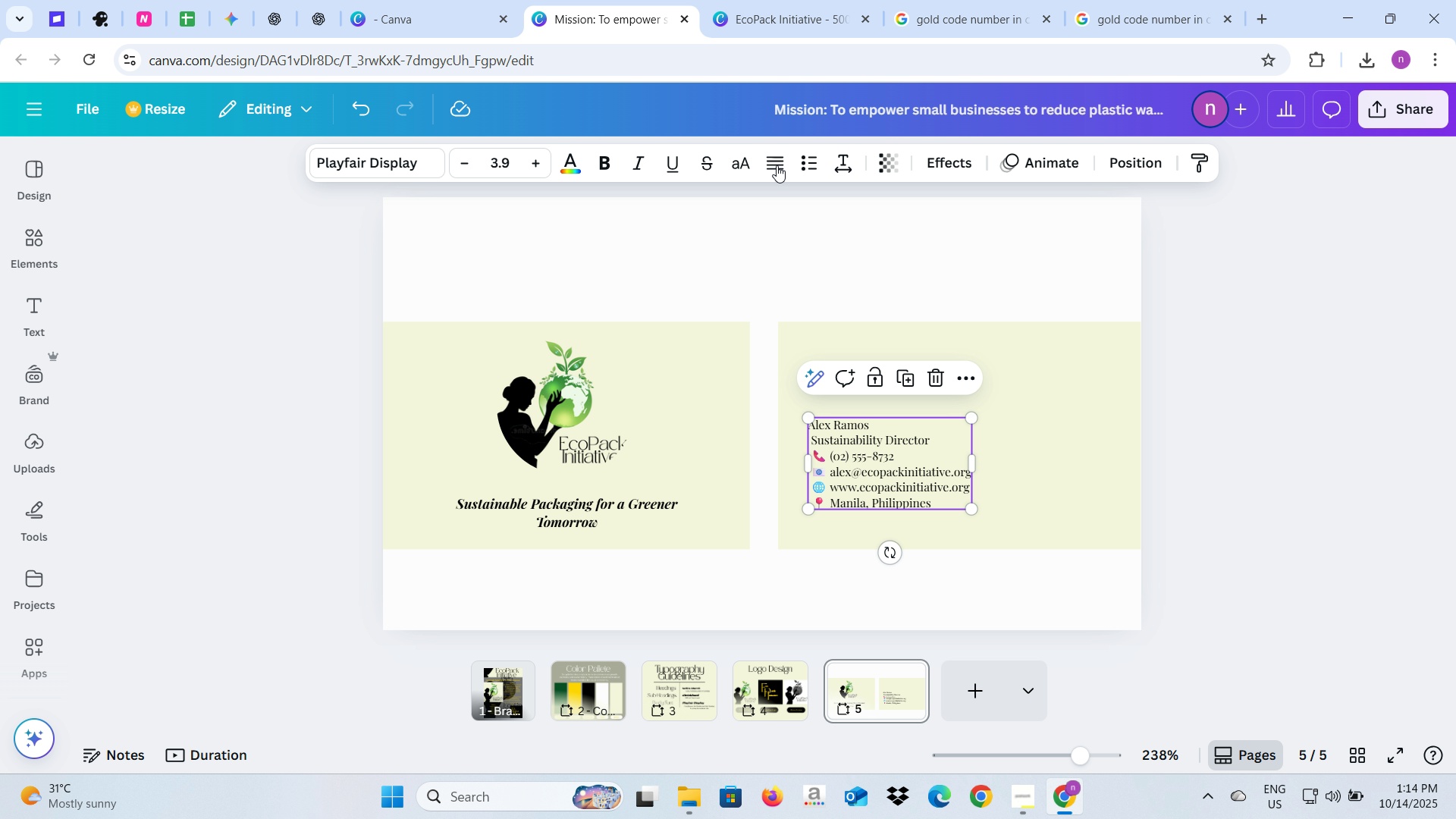 
left_click([778, 162])
 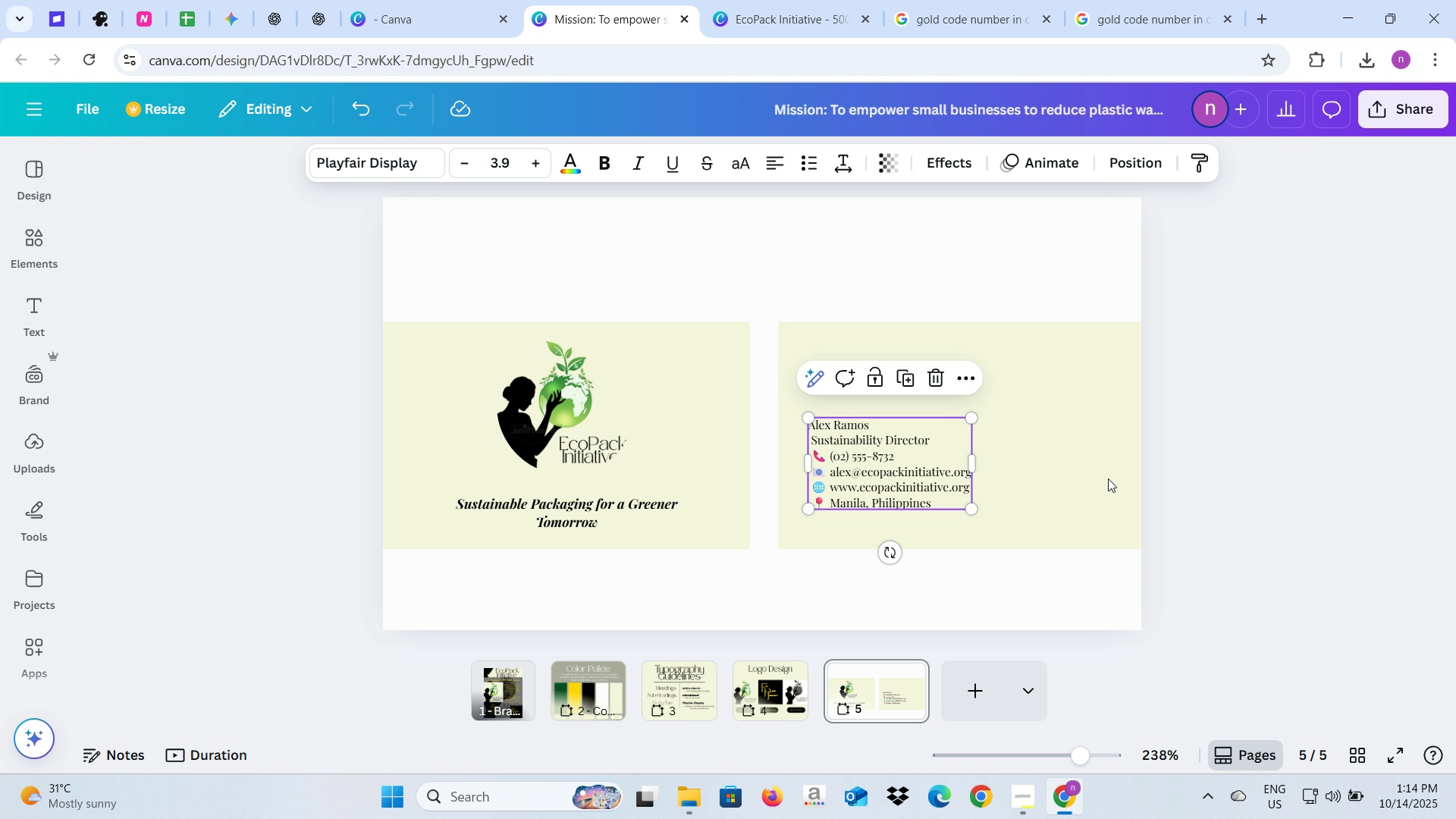 
left_click([771, 164])
 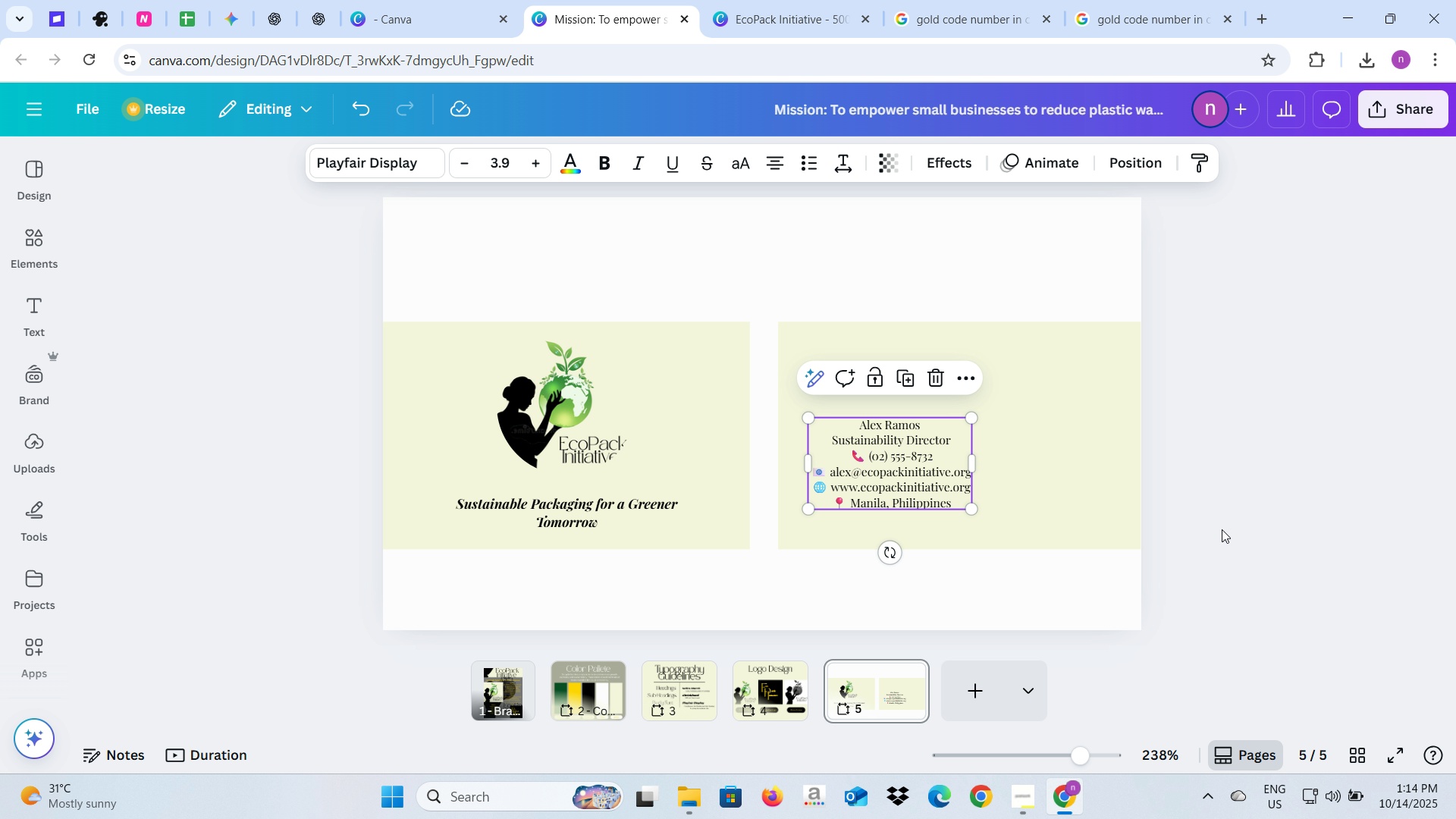 
left_click([1222, 529])
 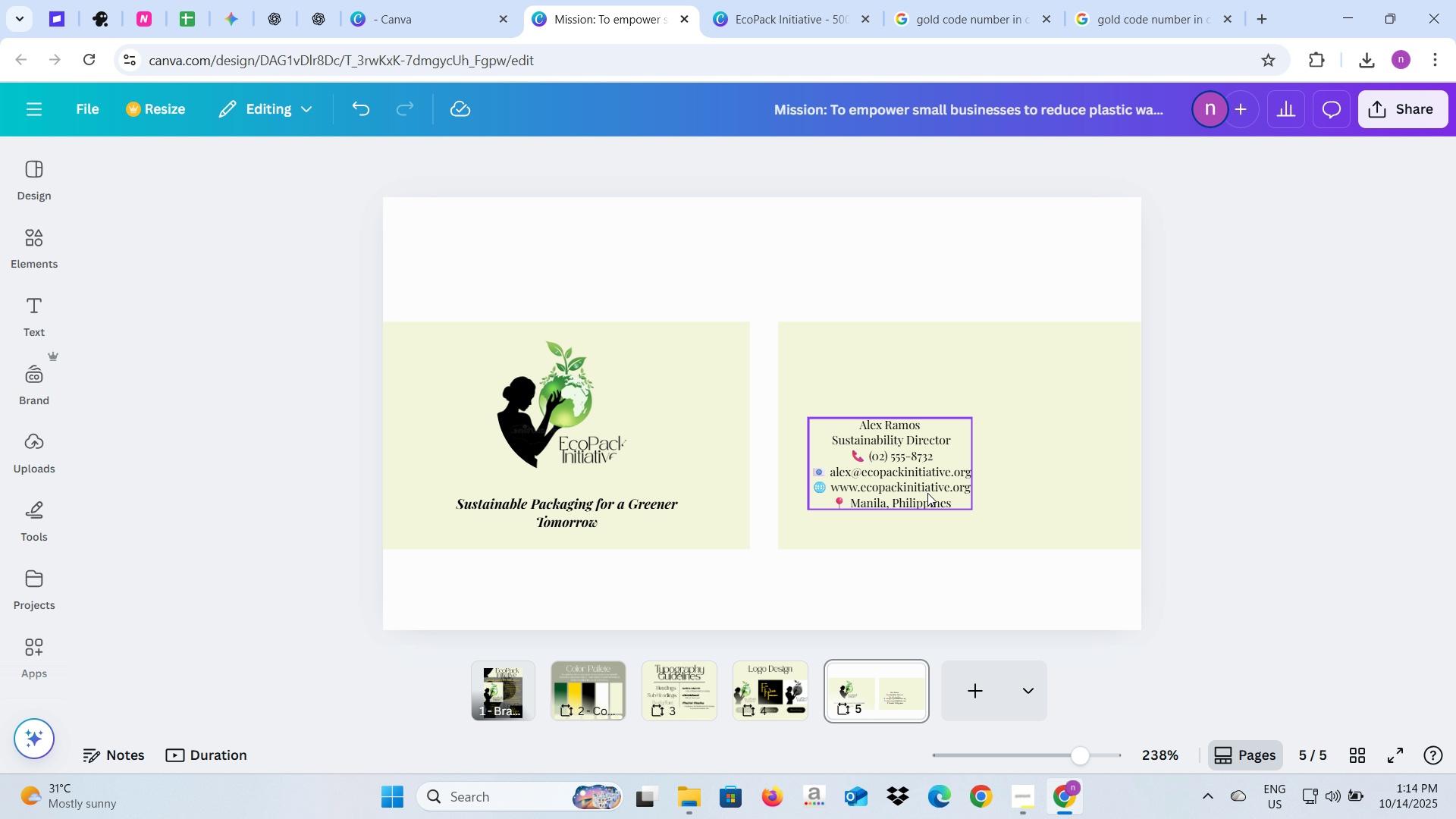 
left_click_drag(start_coordinate=[922, 494], to_coordinate=[912, 494])
 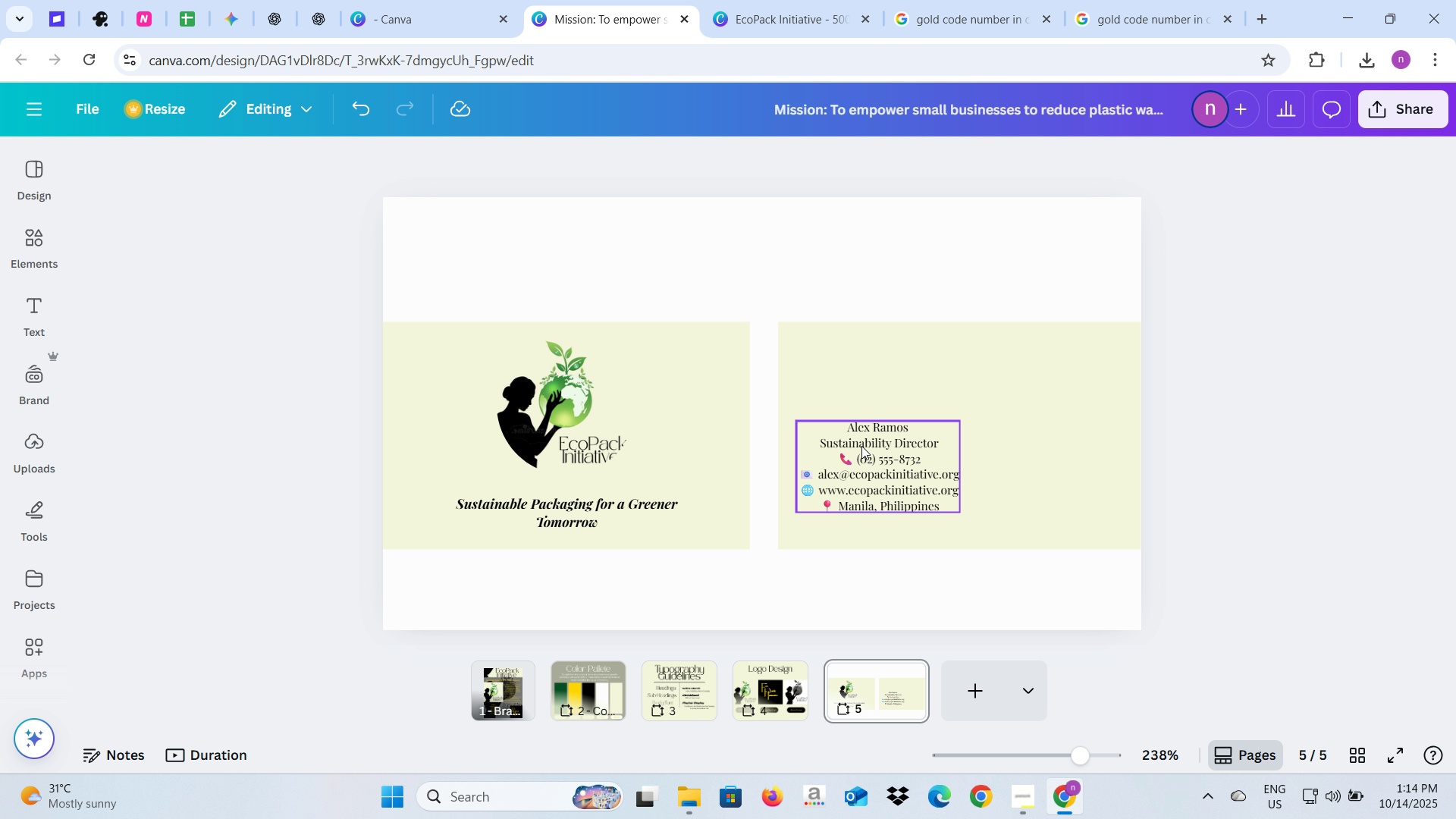 
wait(8.74)
 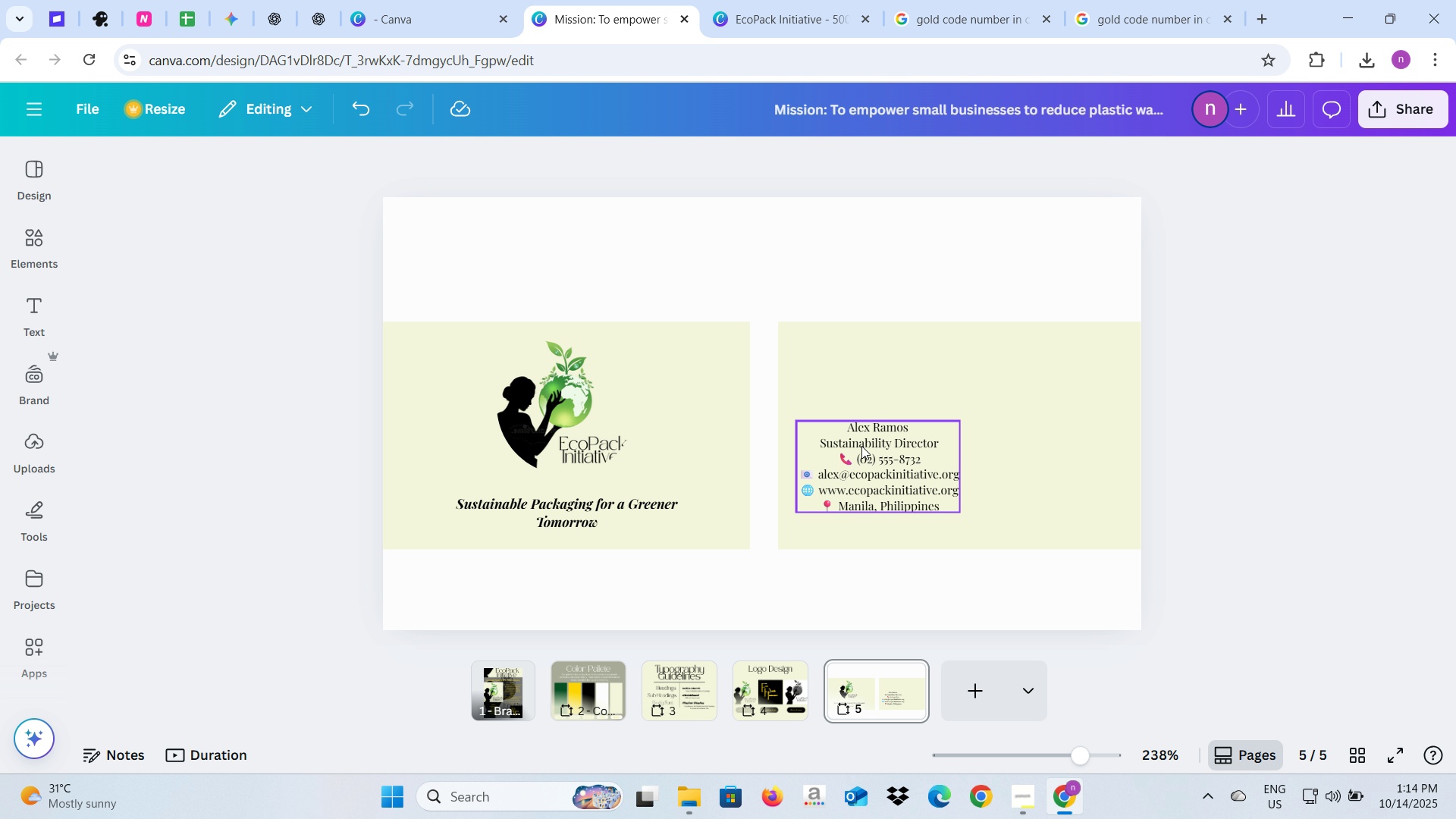 
left_click([595, 502])
 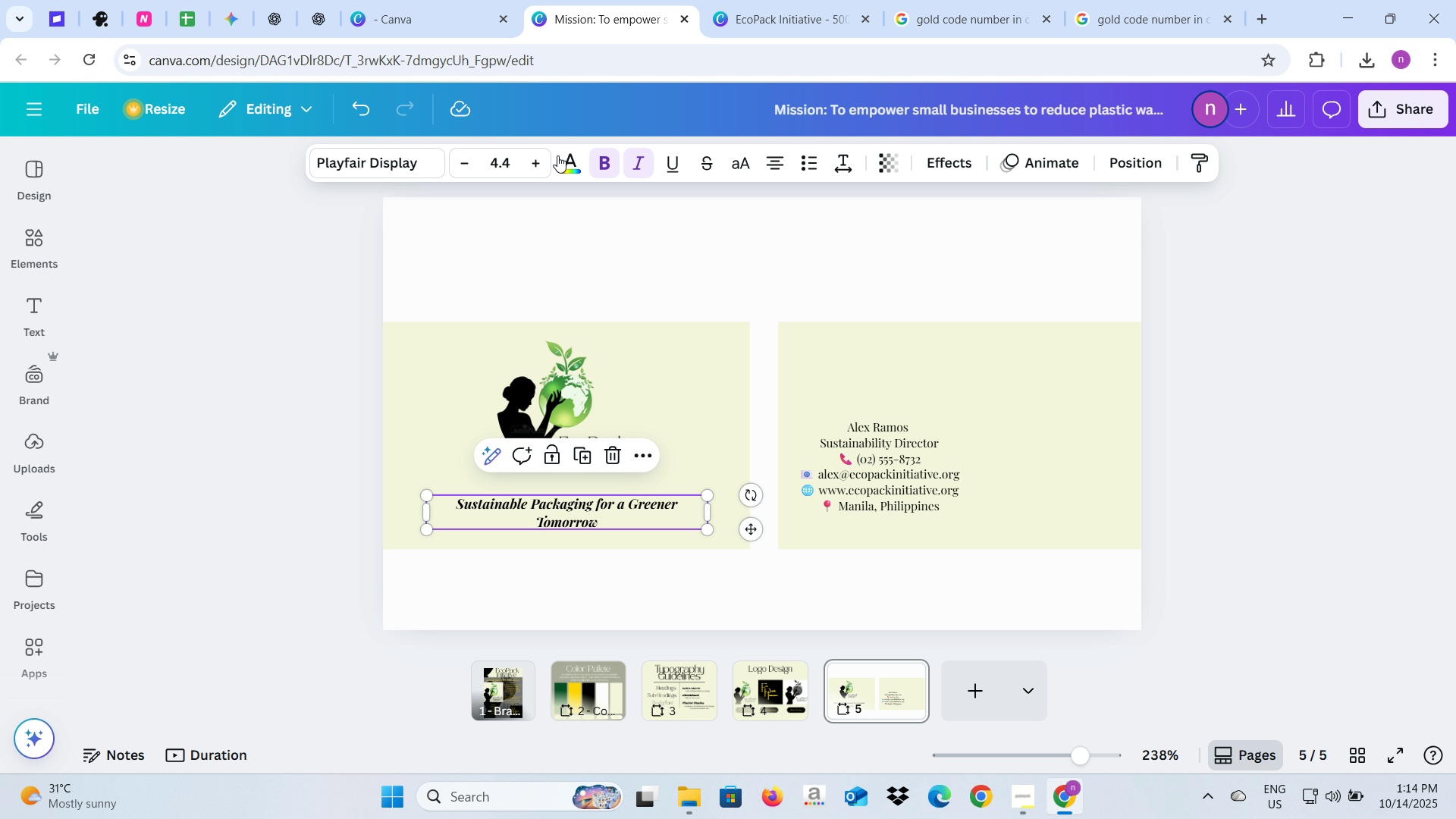 
left_click([557, 155])
 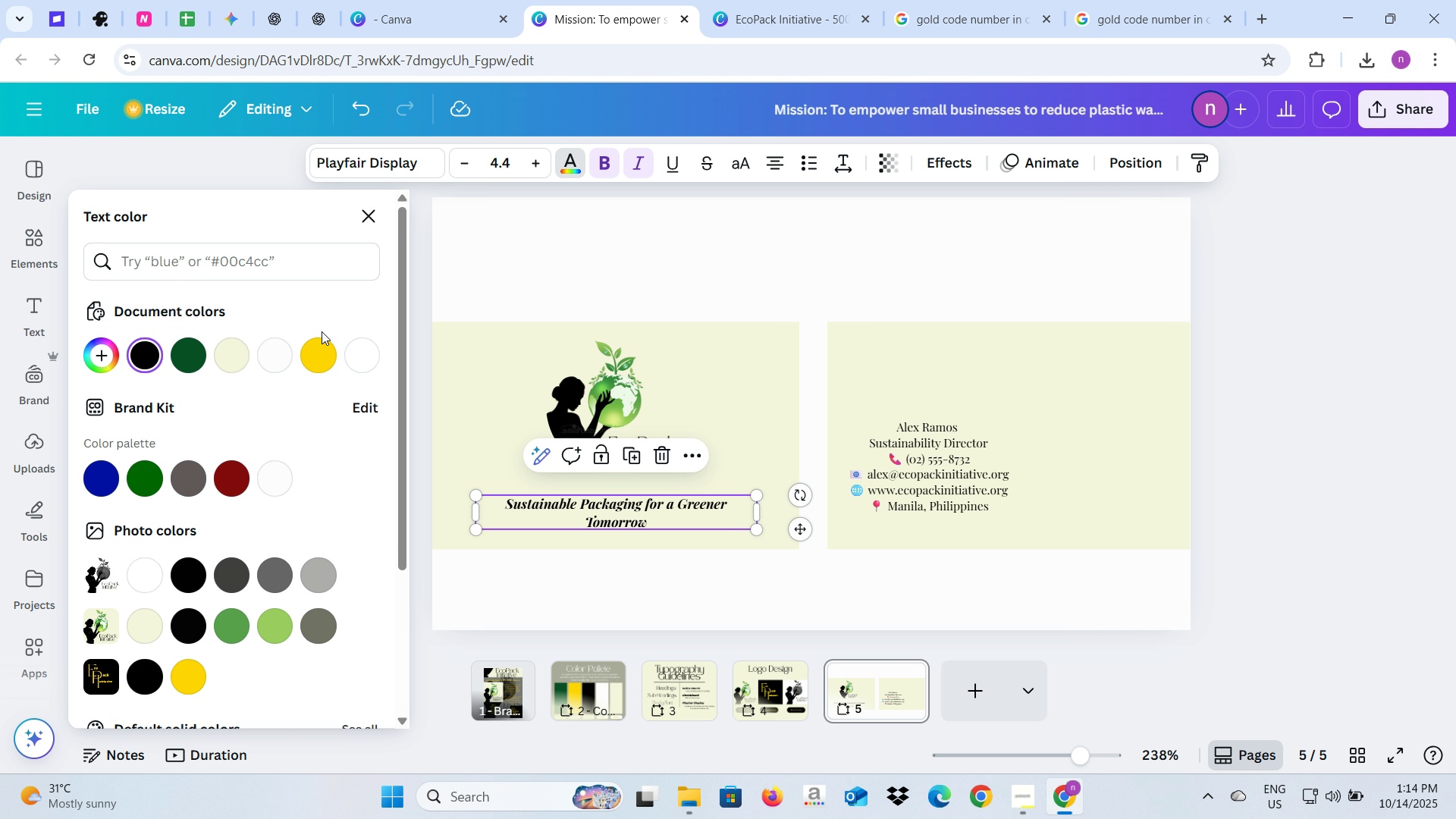 
left_click([322, 352])
 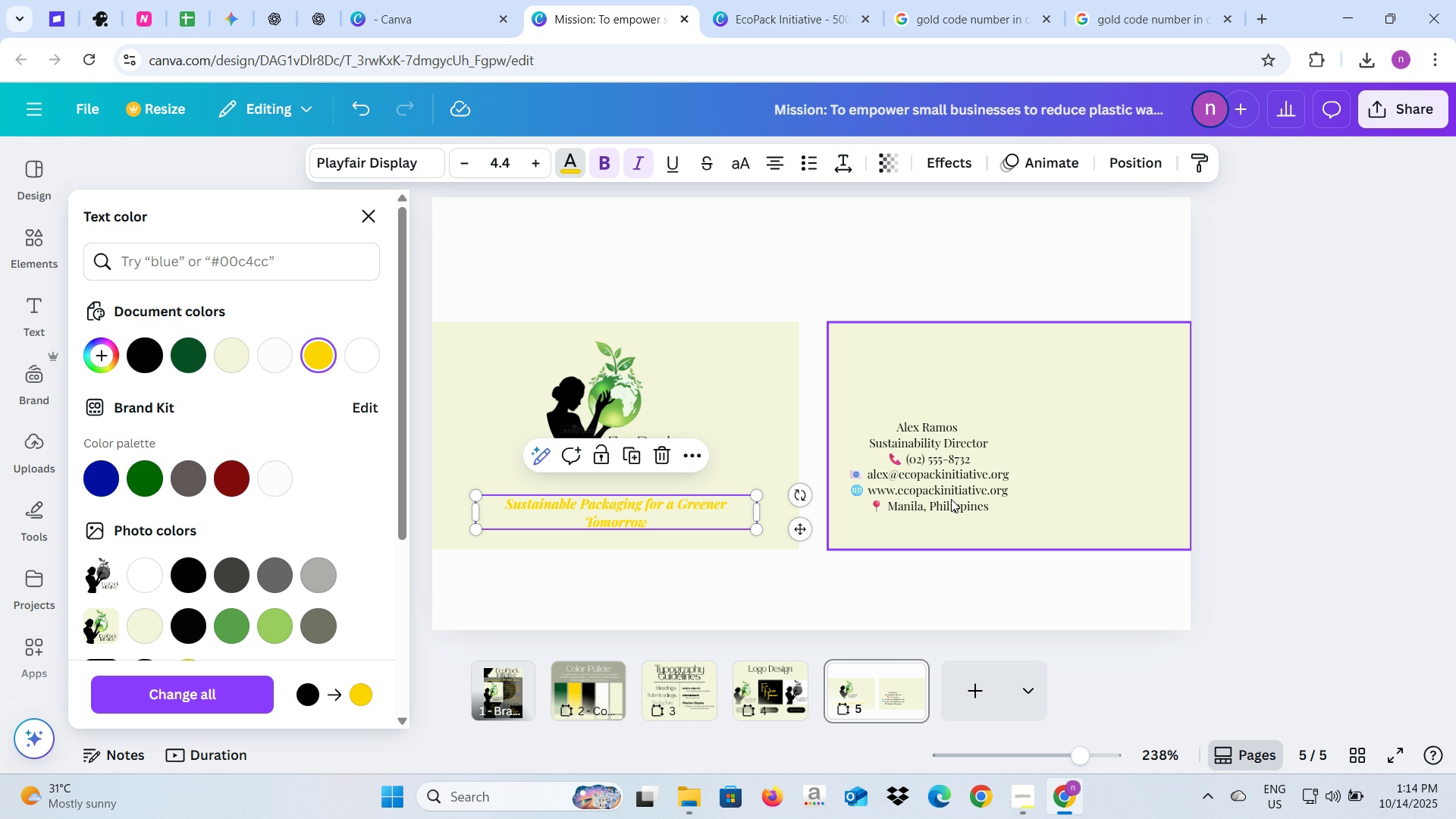 
left_click([945, 488])
 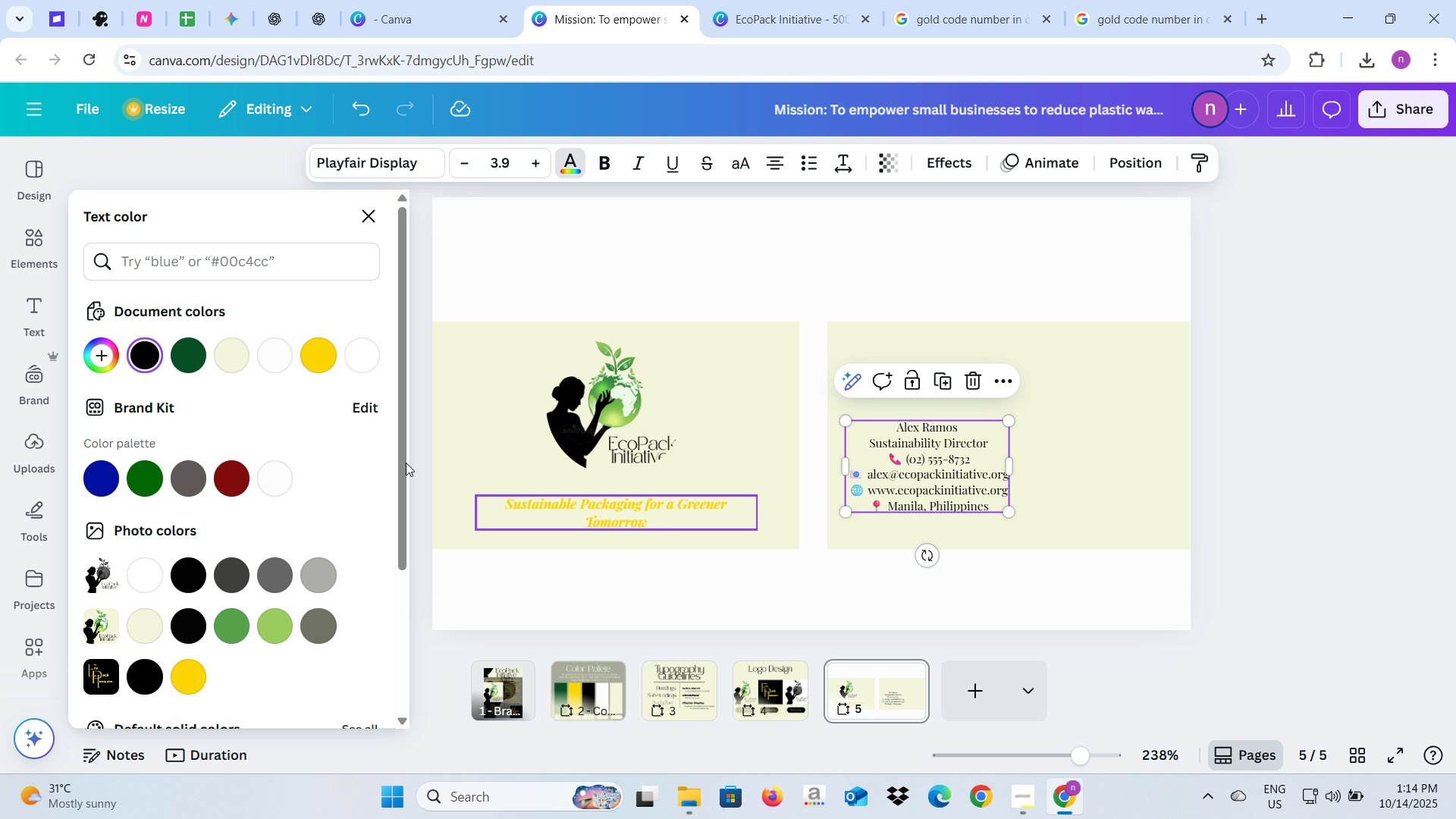 
wait(5.47)
 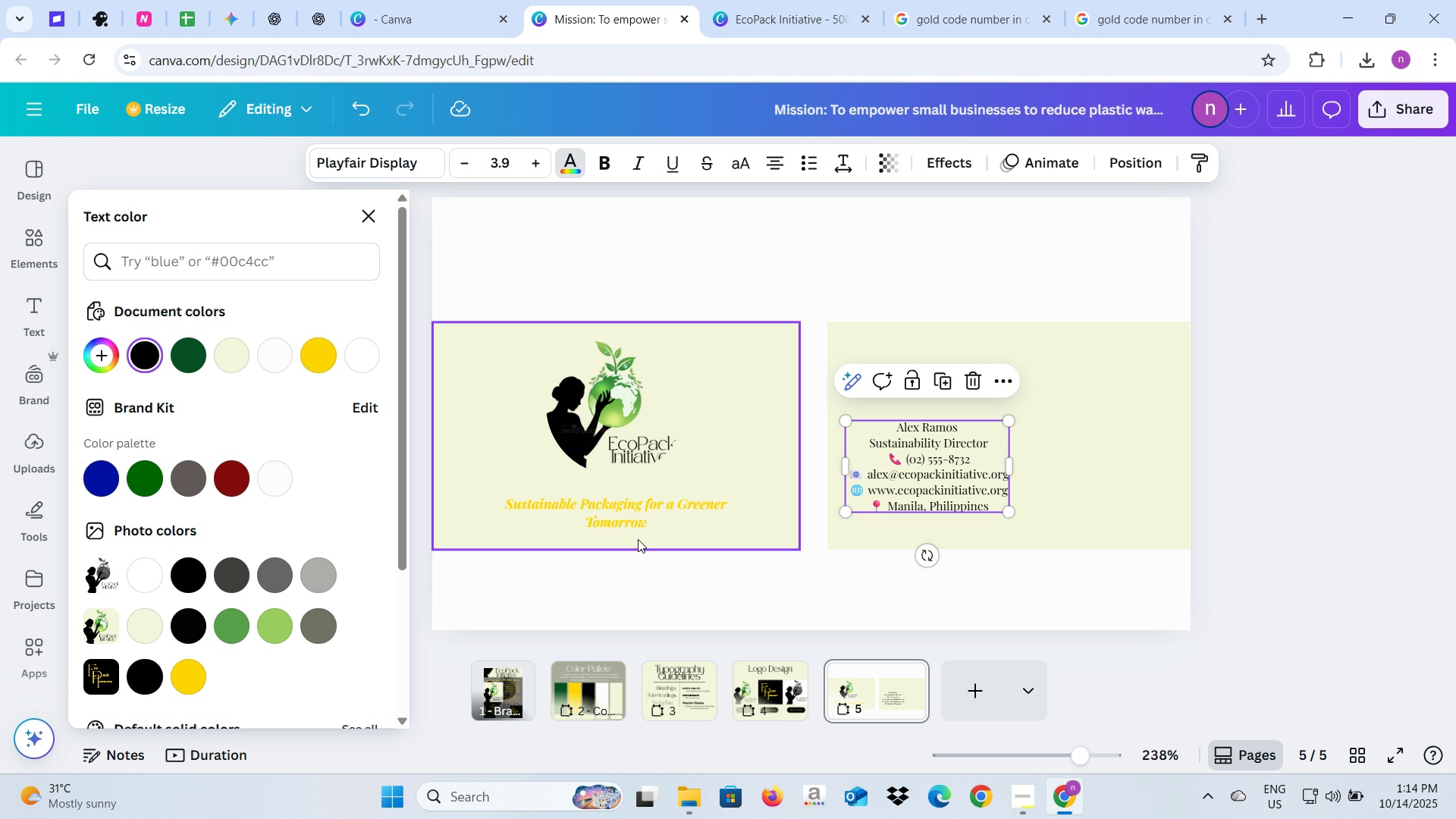 
left_click([533, 510])
 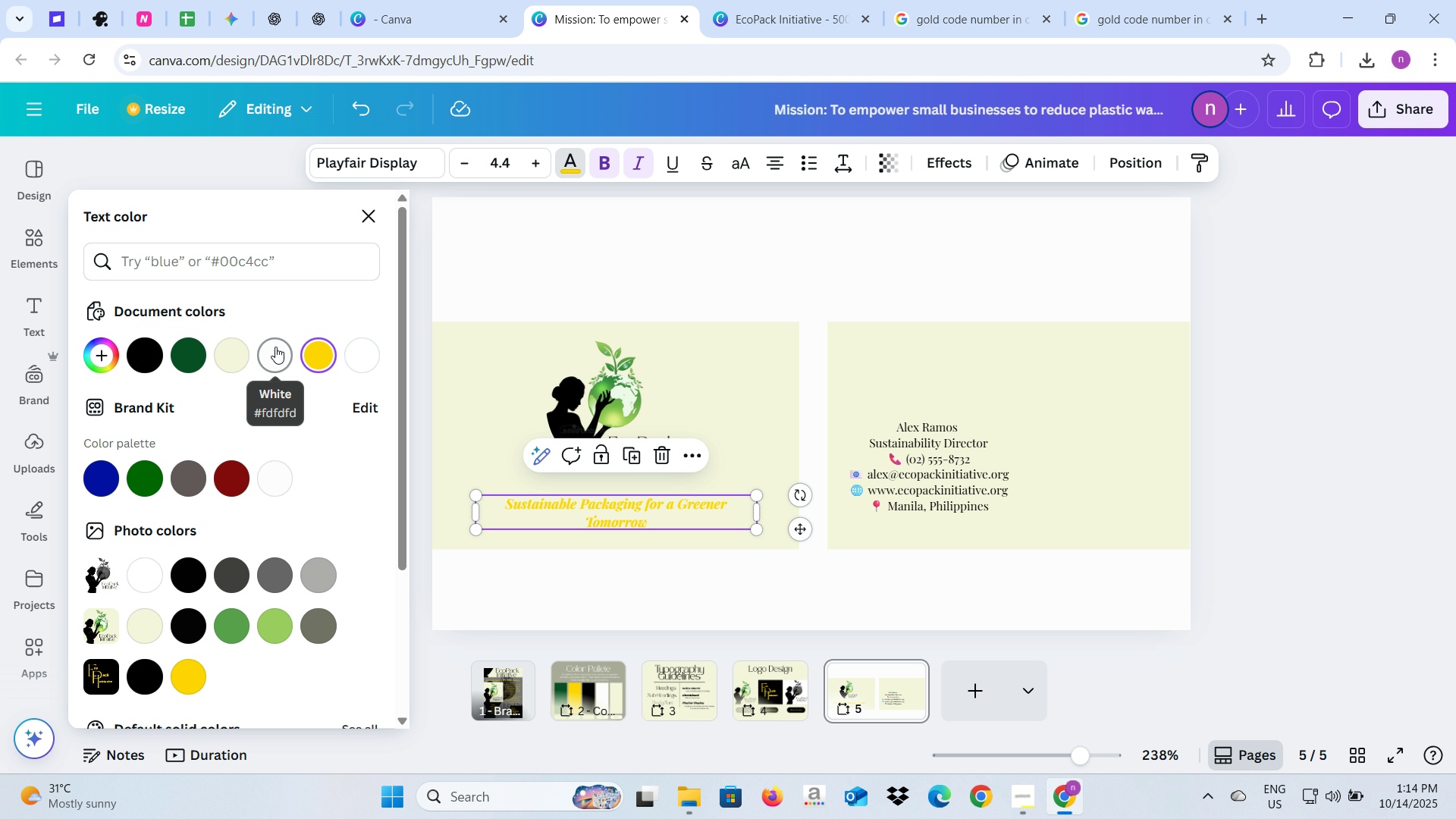 
left_click([275, 347])
 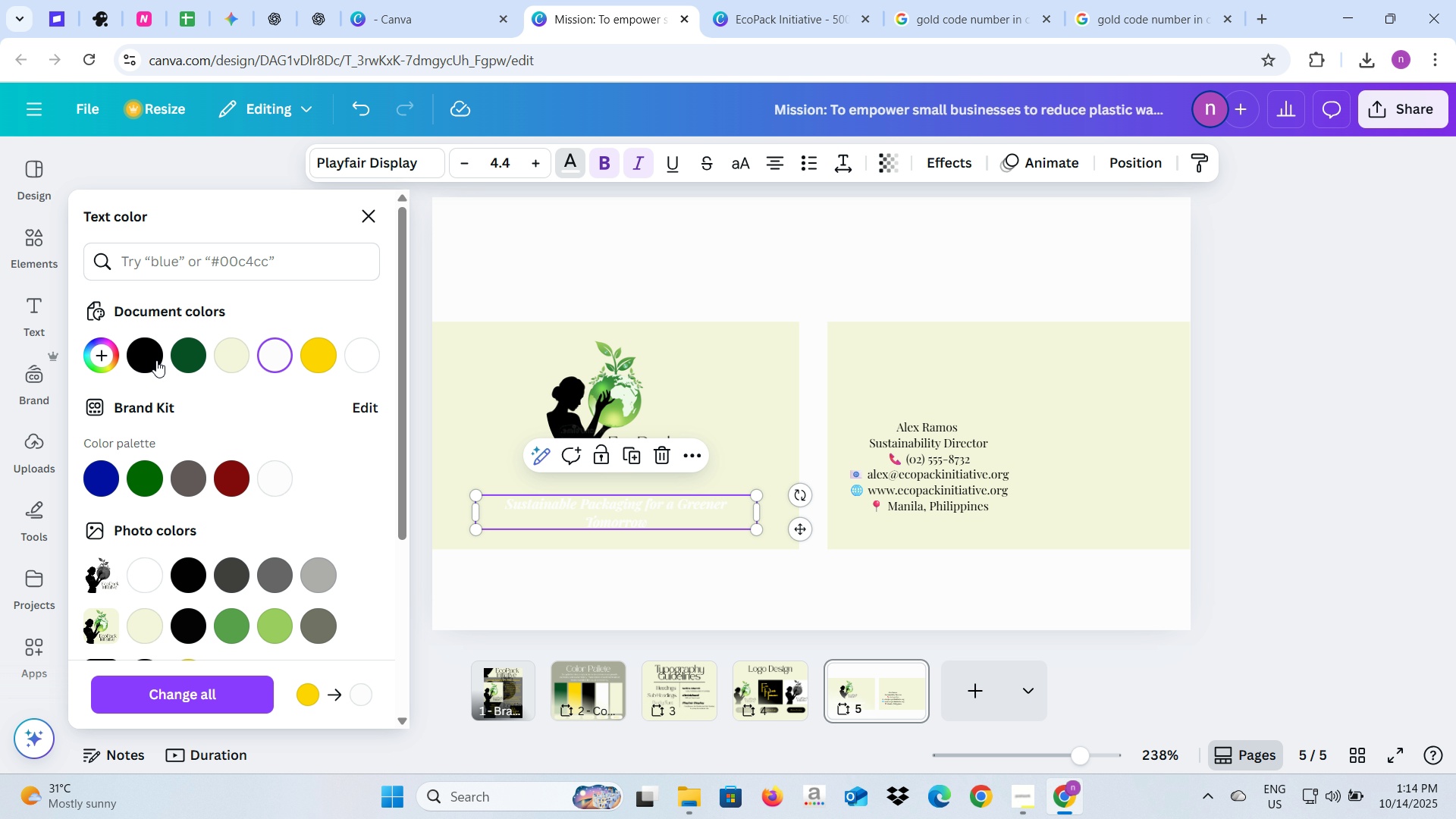 
left_click([156, 360])
 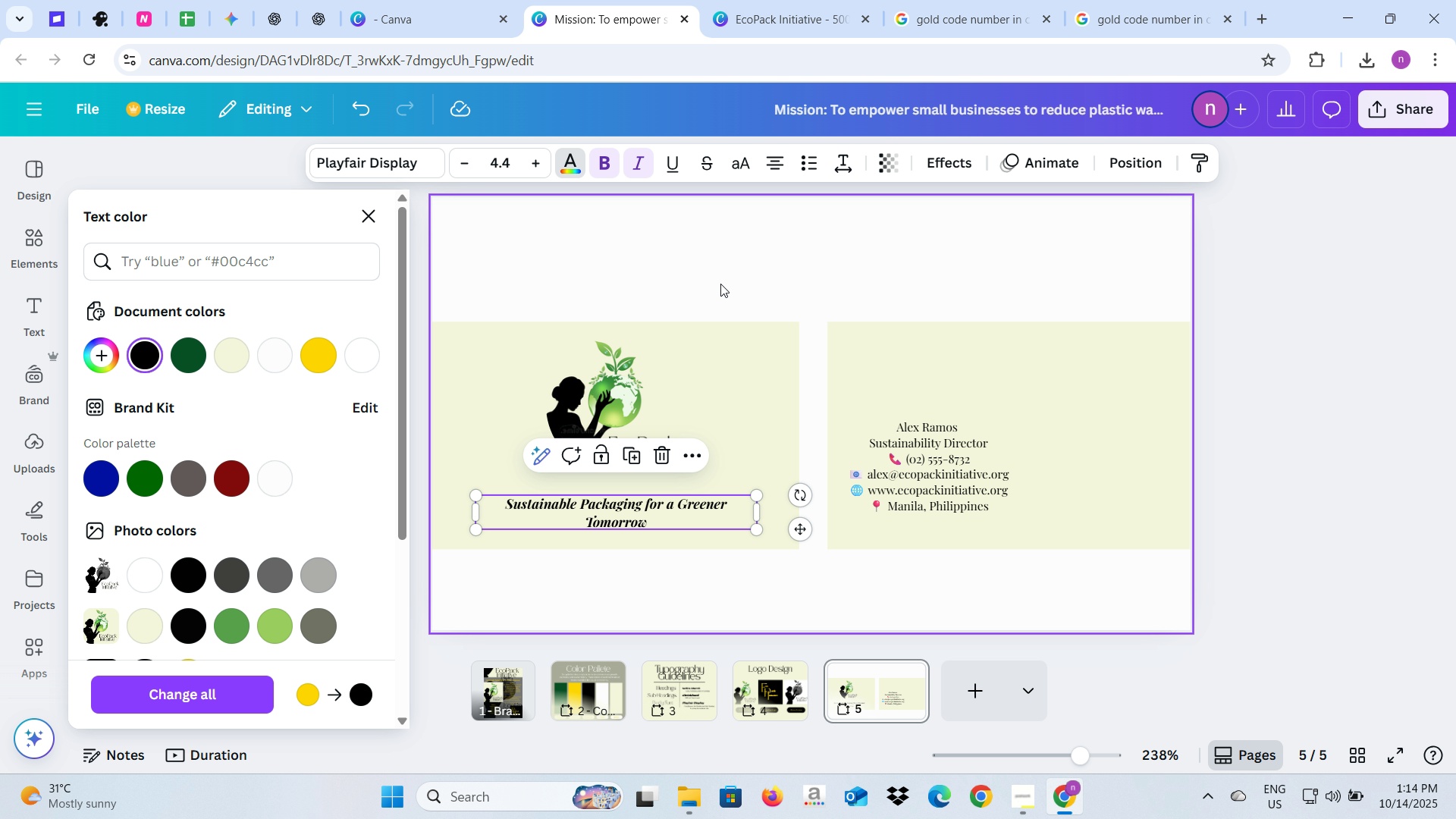 
left_click([720, 284])
 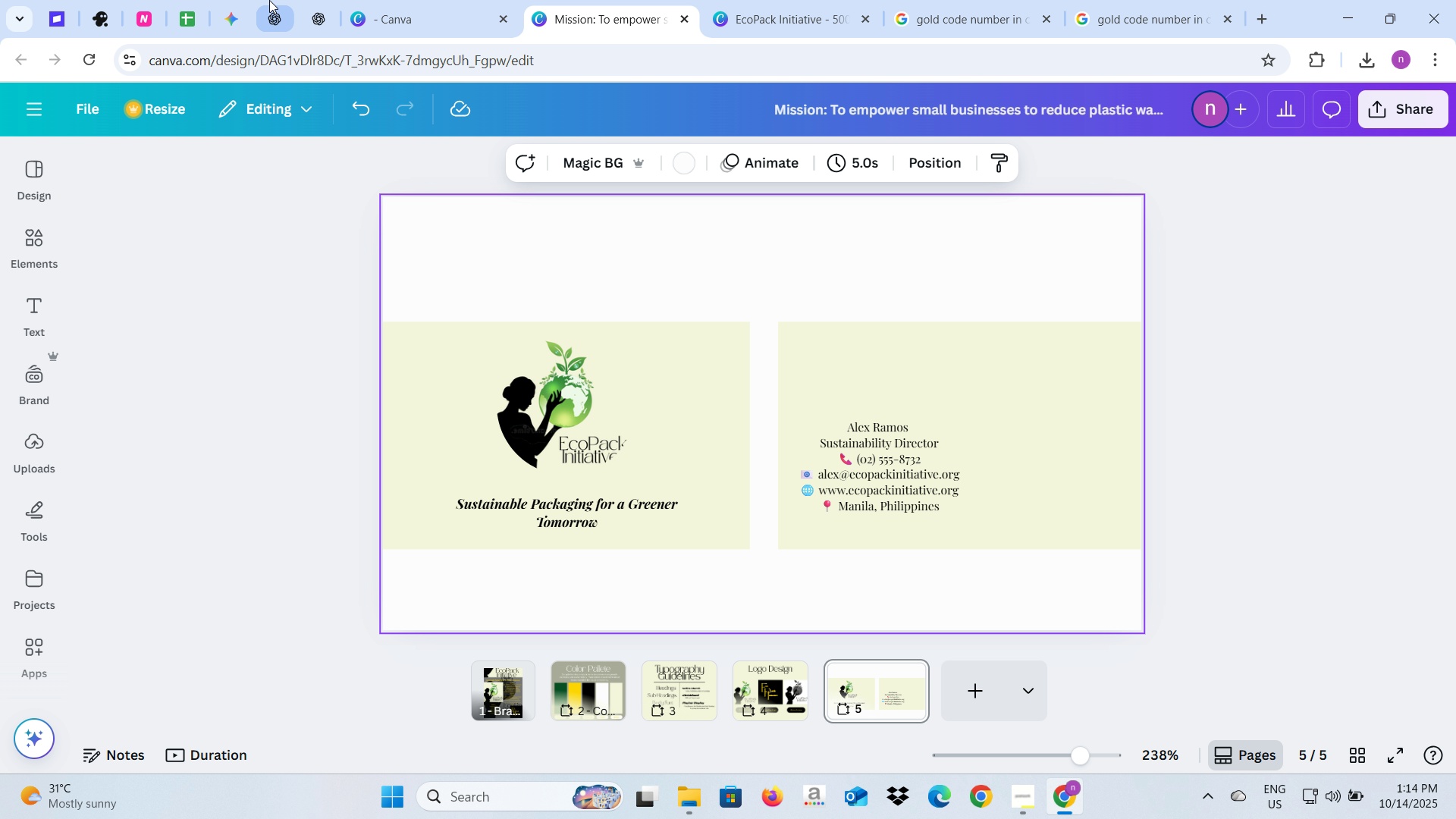 
left_click([311, 5])
 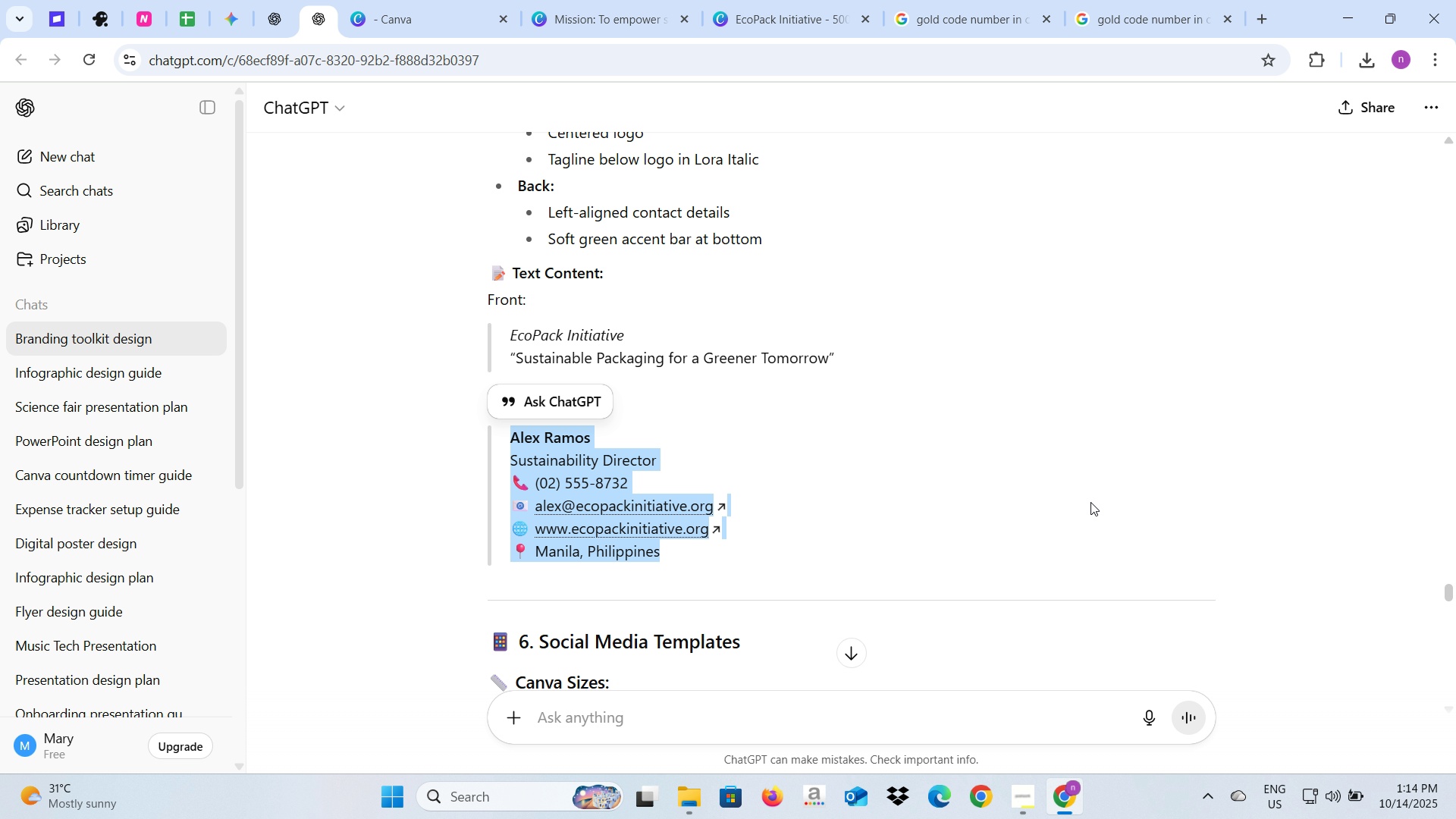 
wait(5.09)
 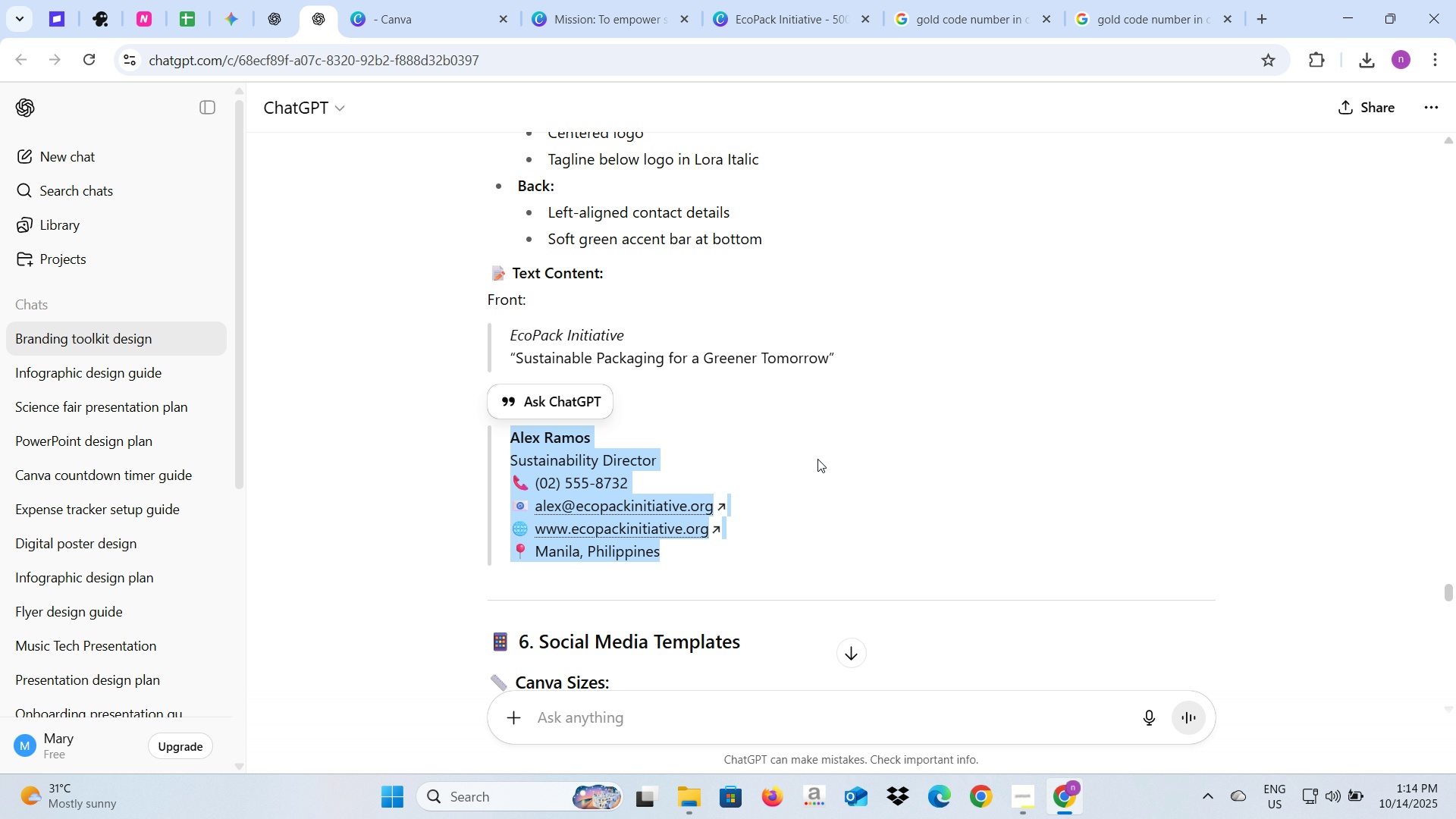 
scroll: coordinate [1090, 502], scroll_direction: up, amount: 1.0
 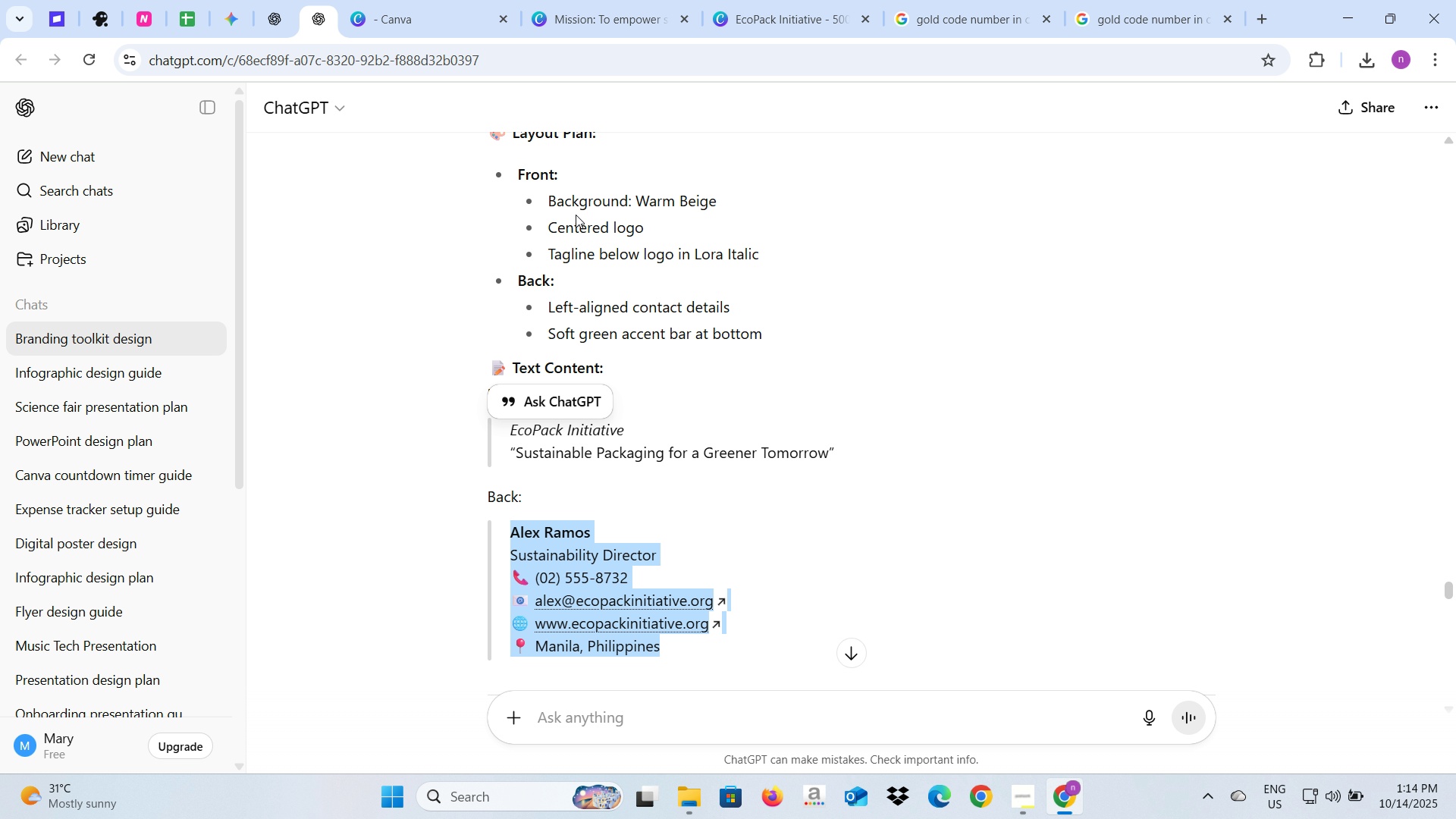 
wait(13.63)
 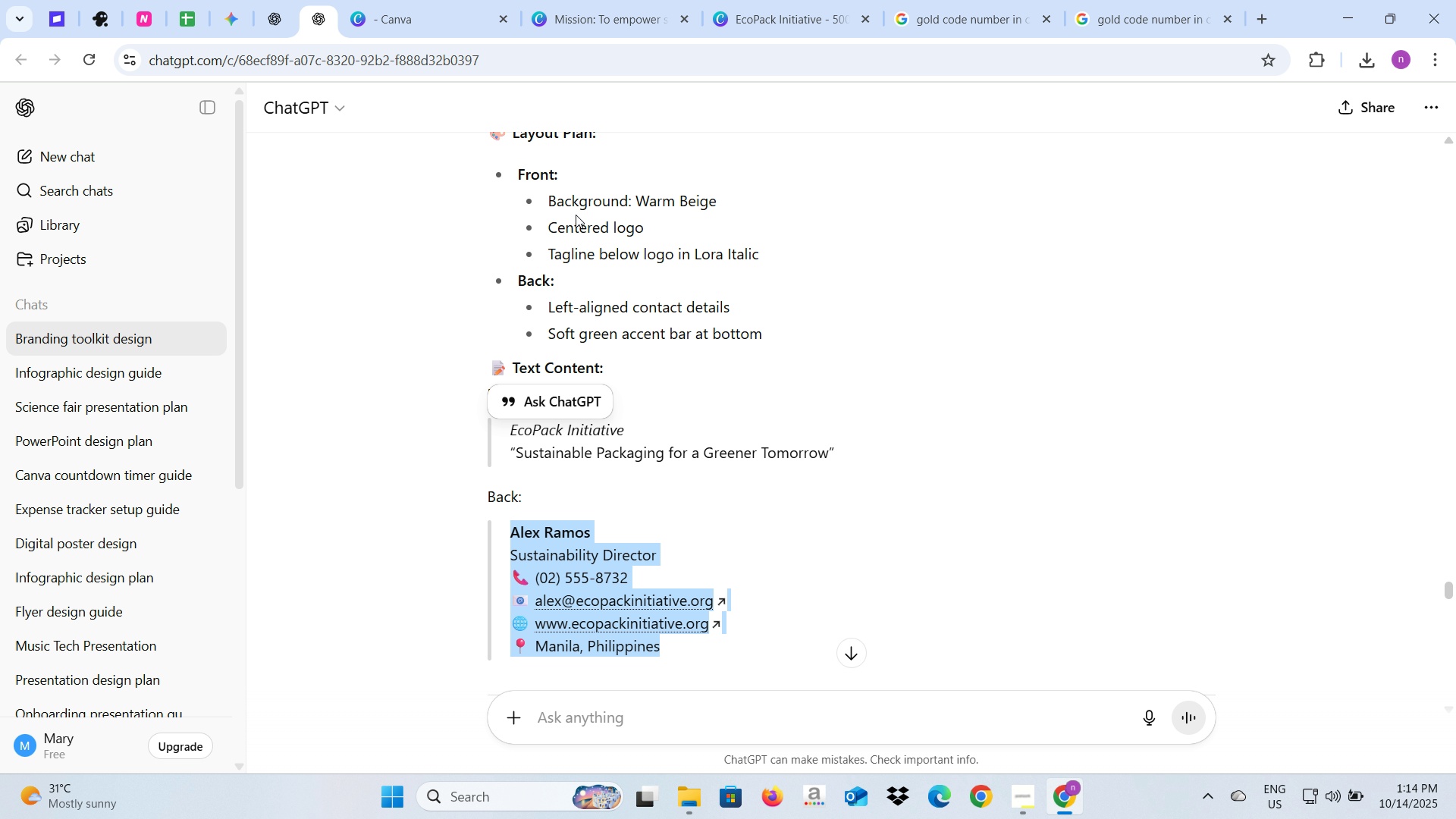 
left_click([573, 0])
 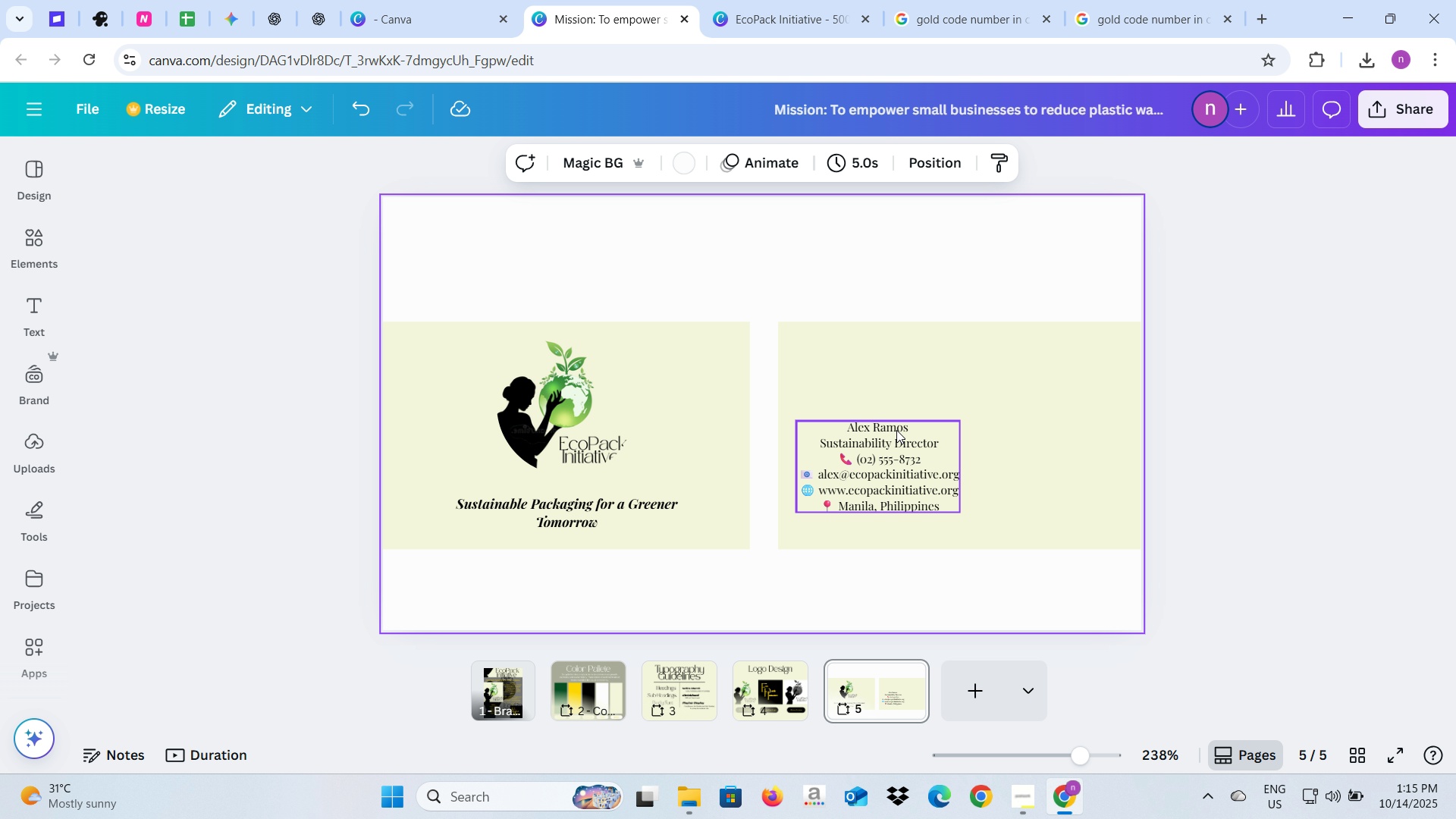 
left_click([896, 450])
 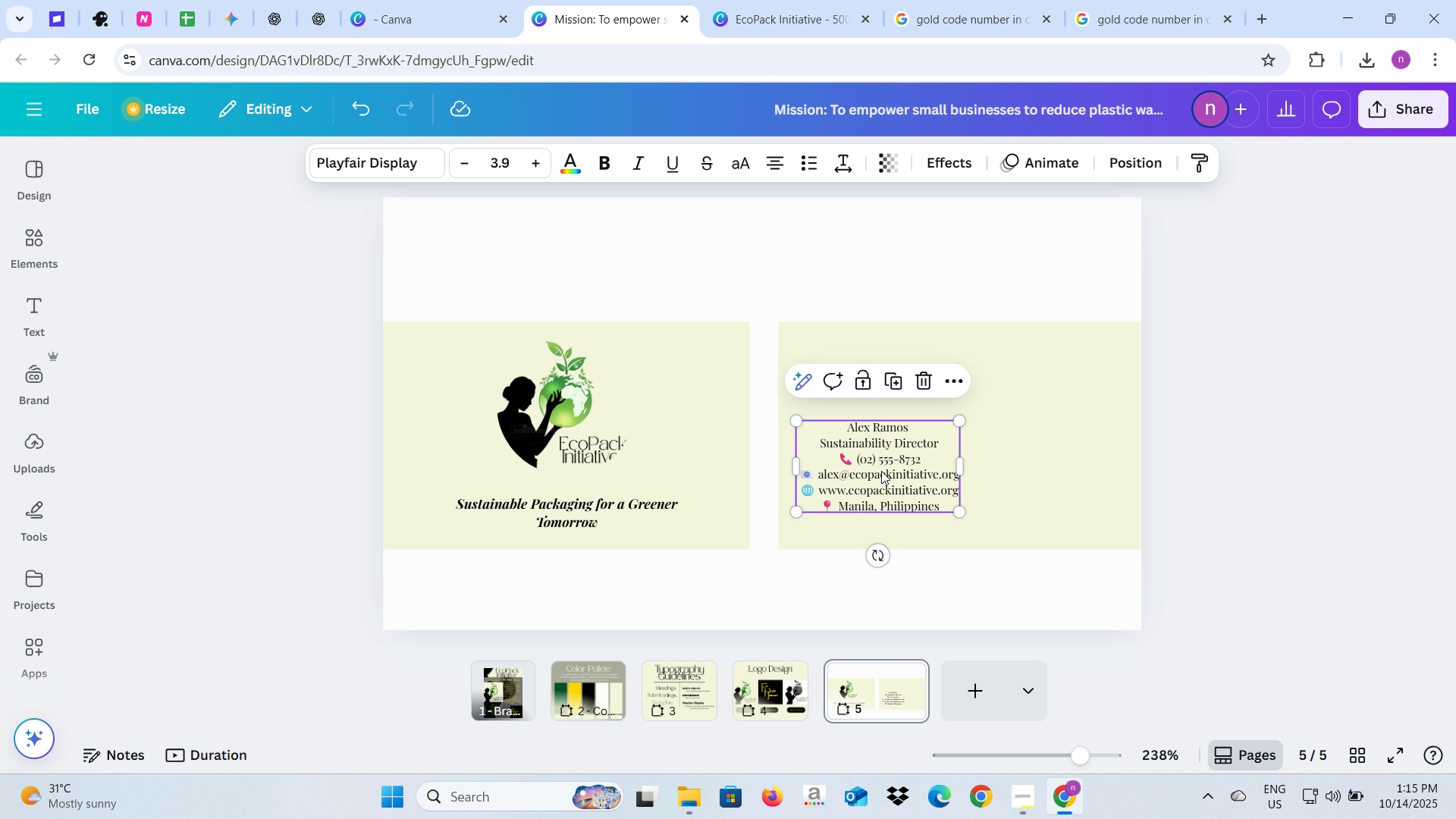 
left_click_drag(start_coordinate=[881, 471], to_coordinate=[961, 463])
 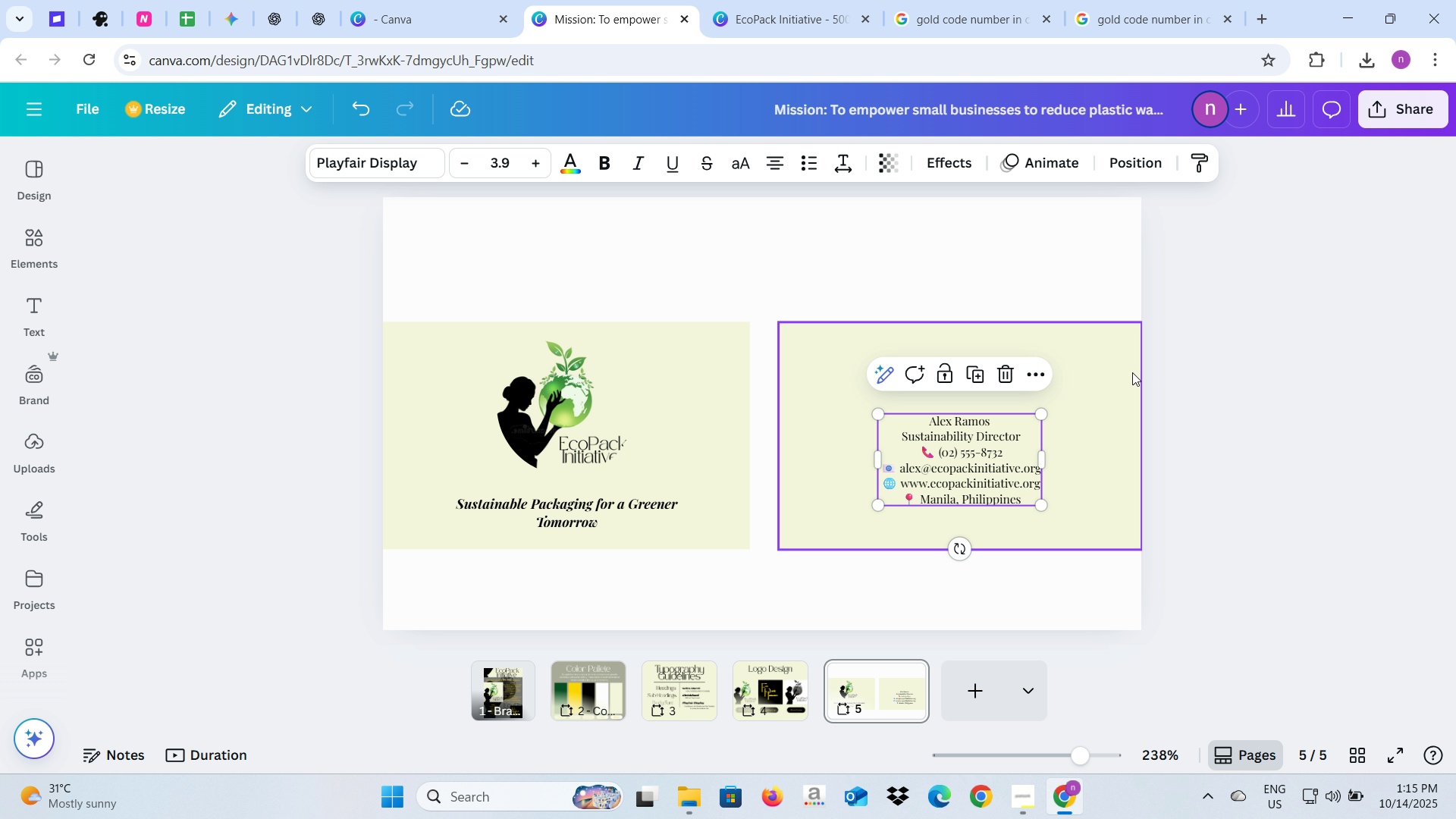 
left_click([1182, 369])
 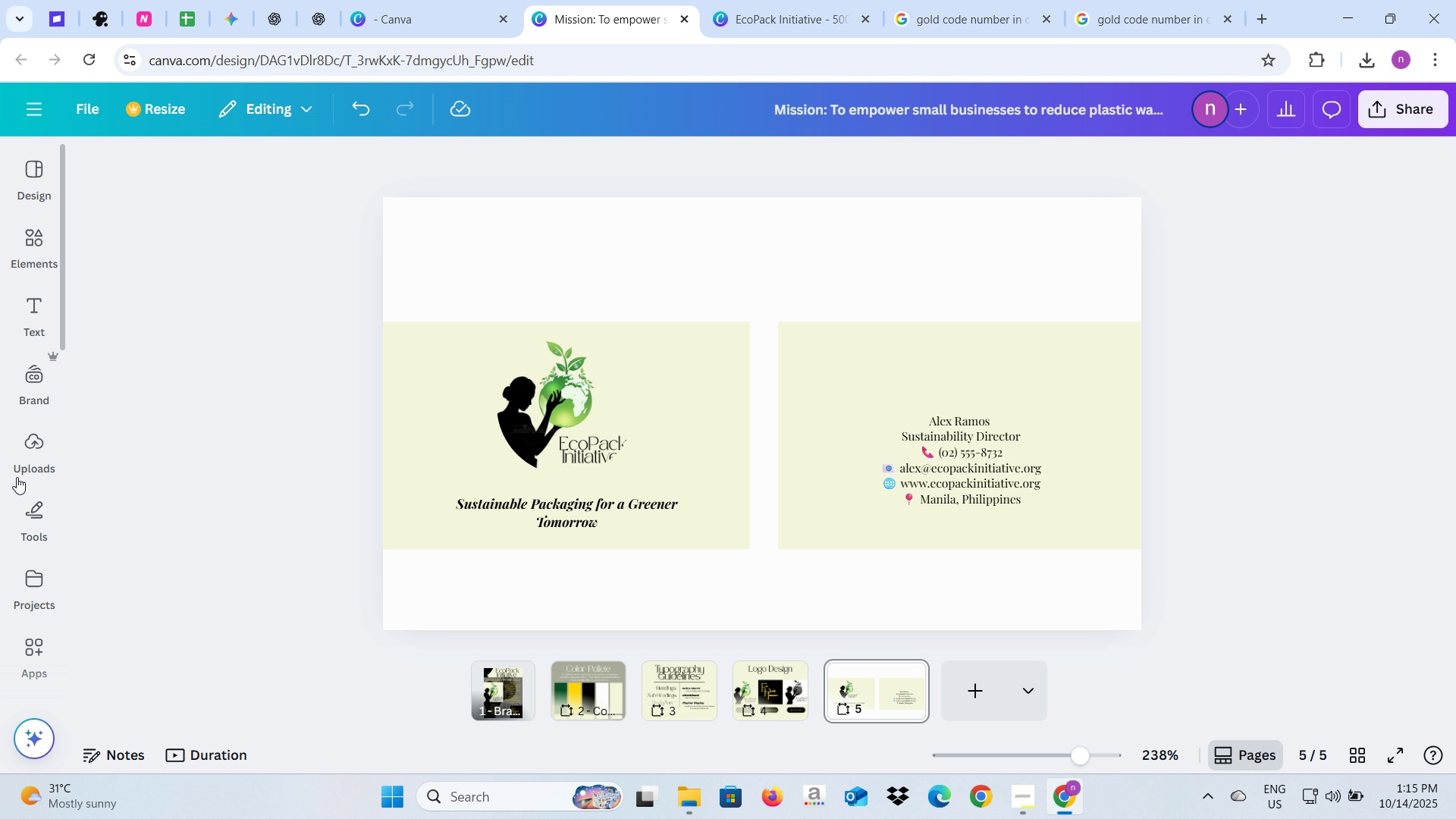 
left_click([57, 428])
 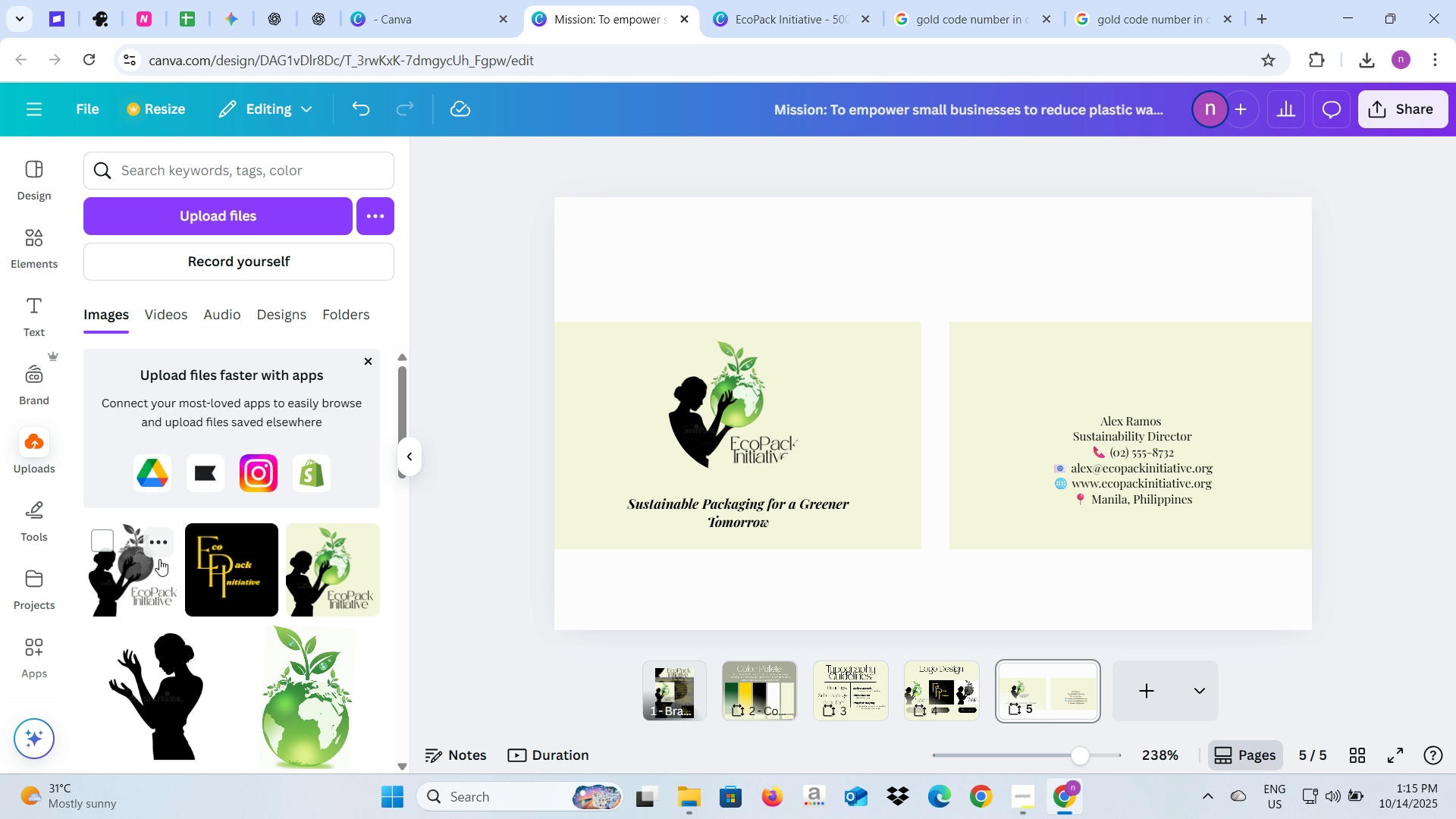 
left_click([205, 566])
 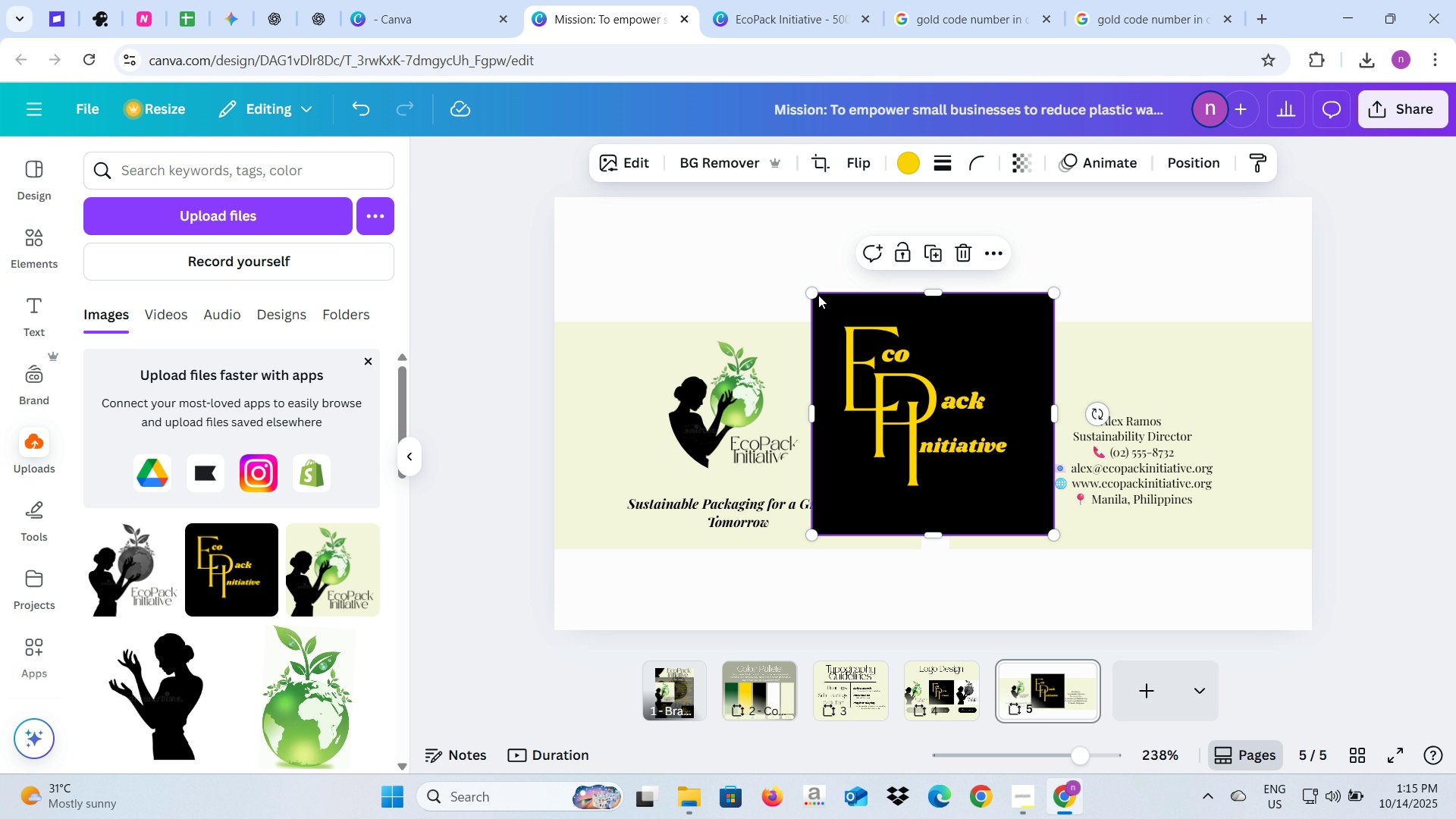 
left_click_drag(start_coordinate=[816, 295], to_coordinate=[897, 469])
 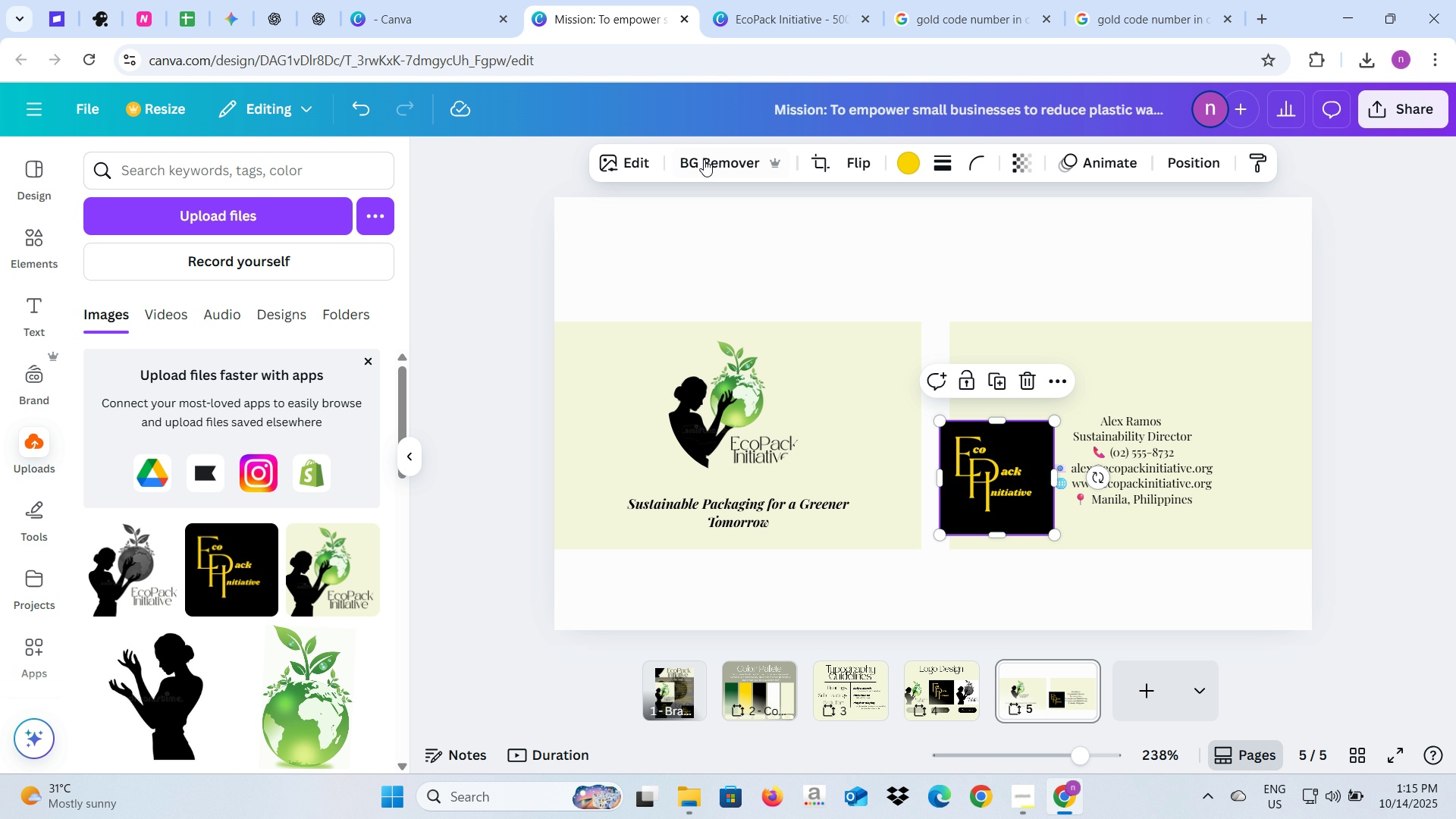 
left_click([704, 159])
 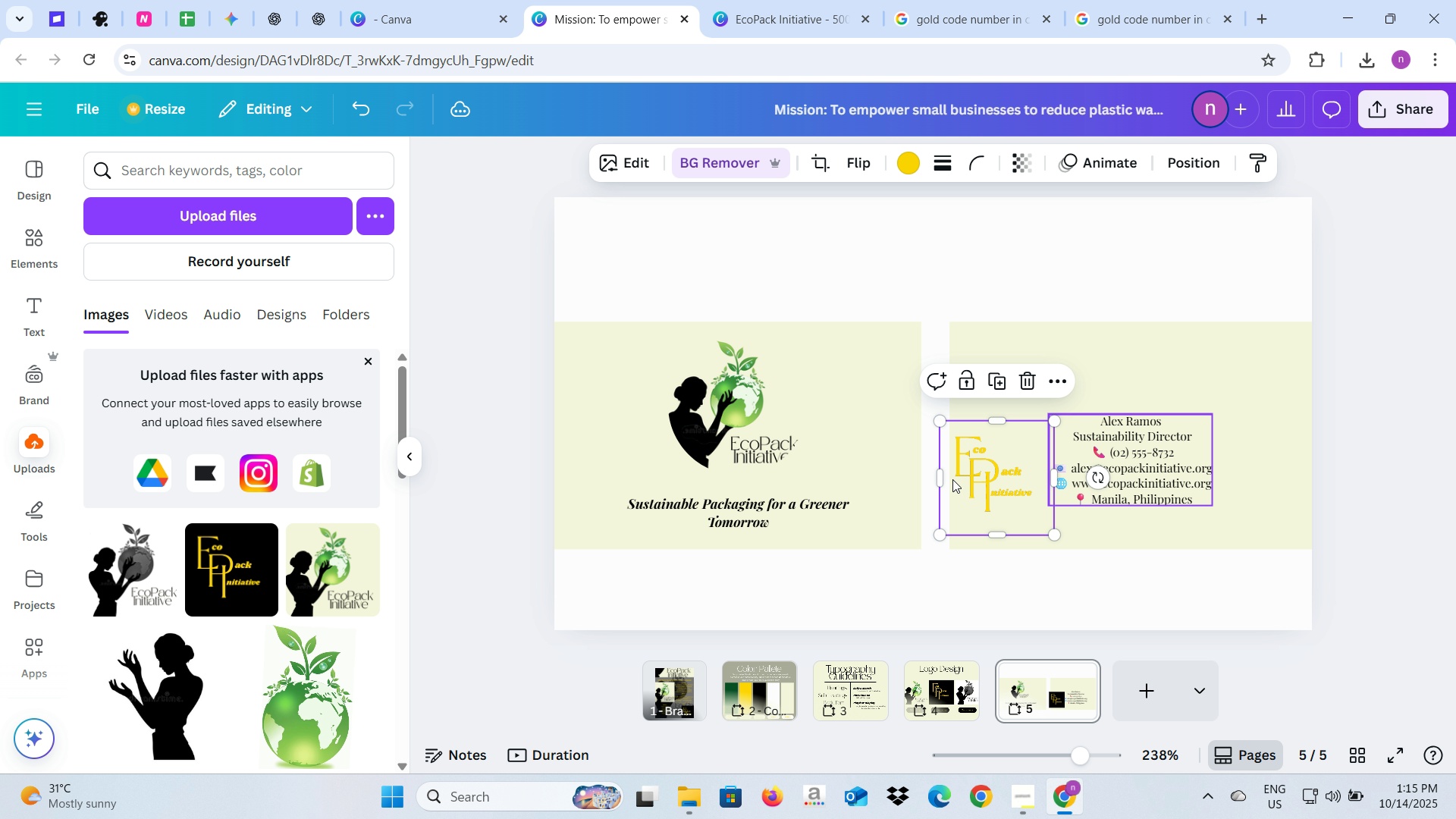 
left_click_drag(start_coordinate=[972, 478], to_coordinate=[1232, 491])
 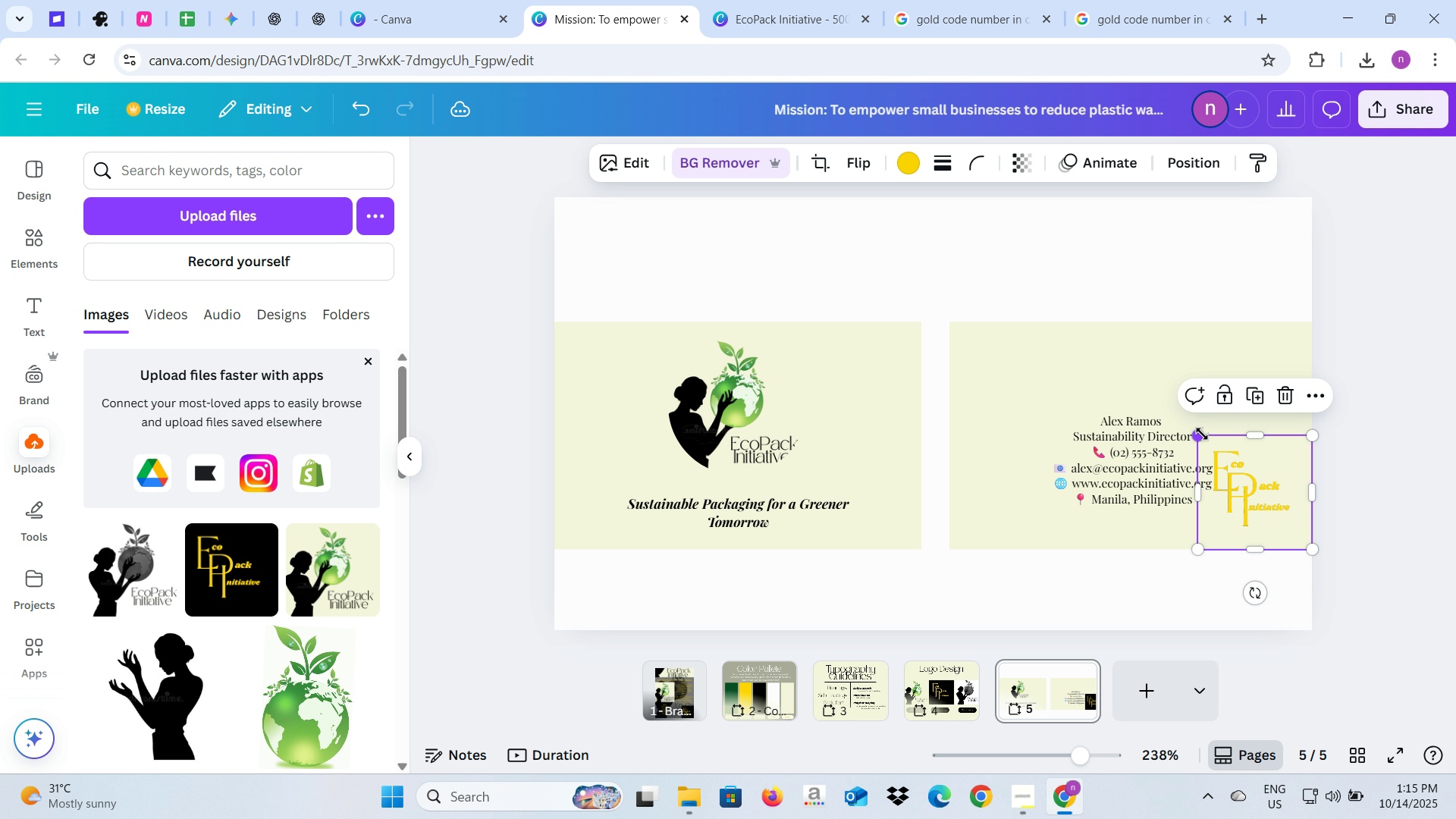 
left_click_drag(start_coordinate=[1202, 434], to_coordinate=[1251, 496])
 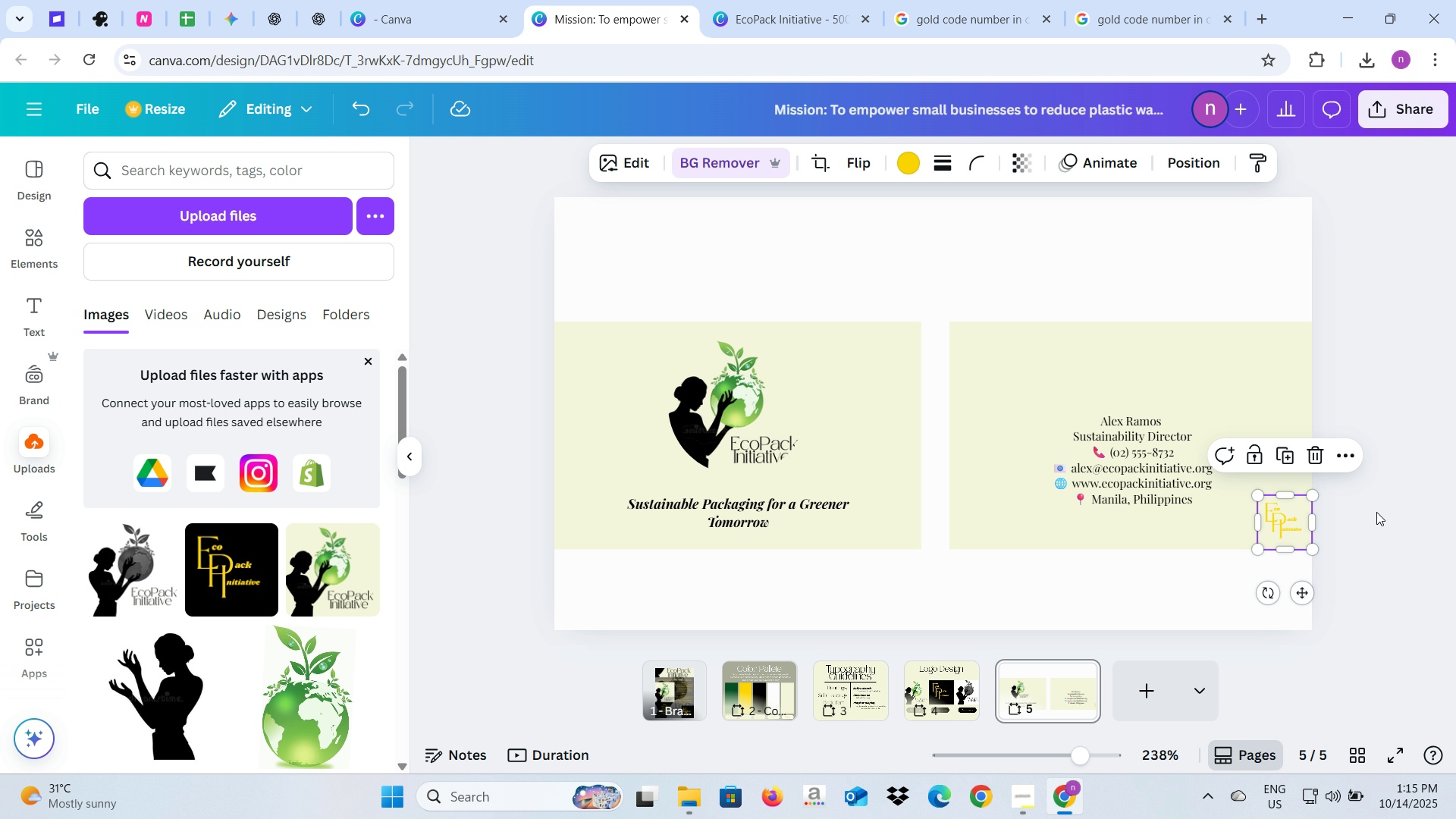 
left_click([1376, 512])
 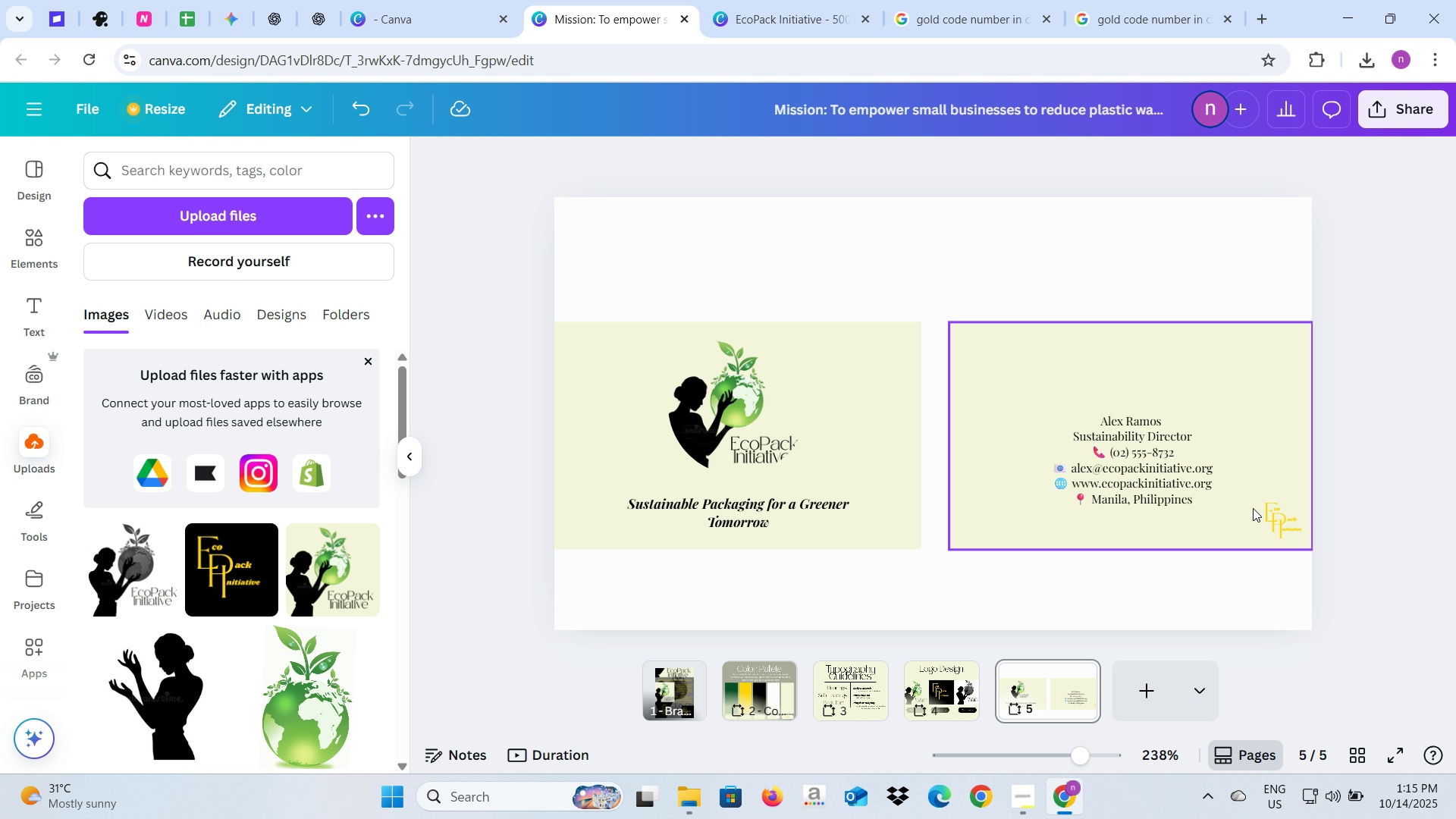 
left_click_drag(start_coordinate=[1278, 522], to_coordinate=[1276, 491])
 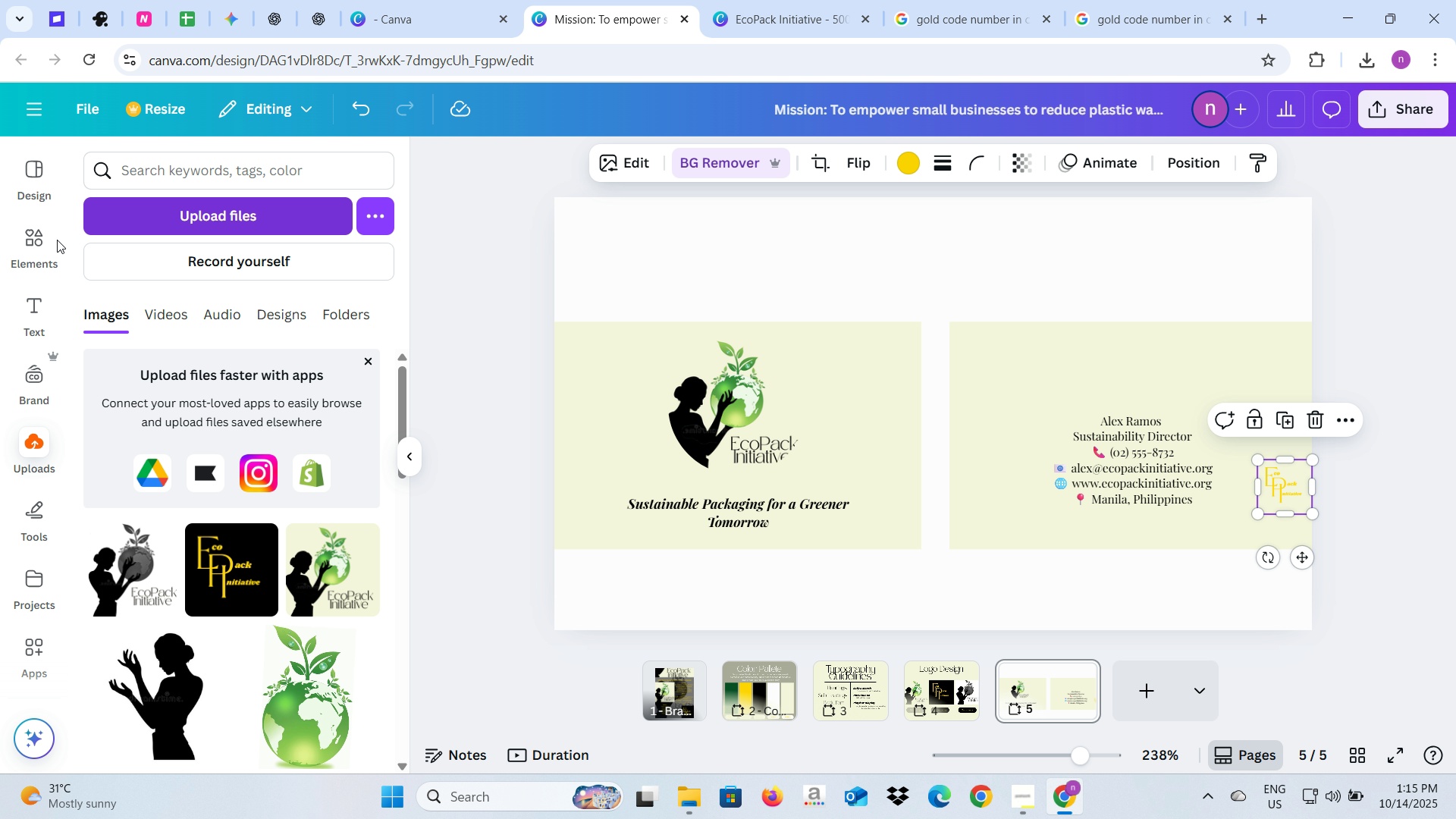 
left_click([19, 251])
 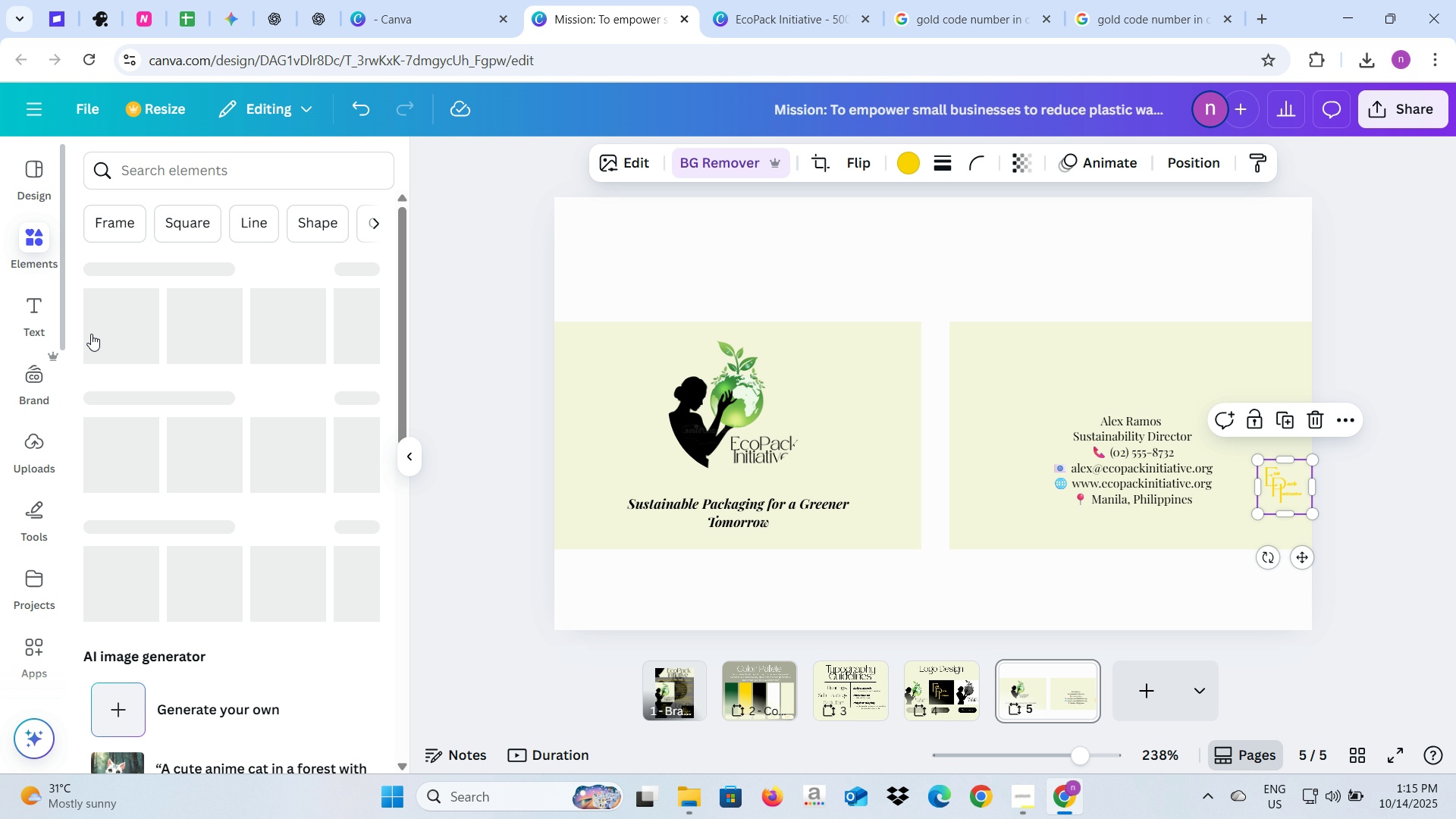 
mouse_move([165, 318])
 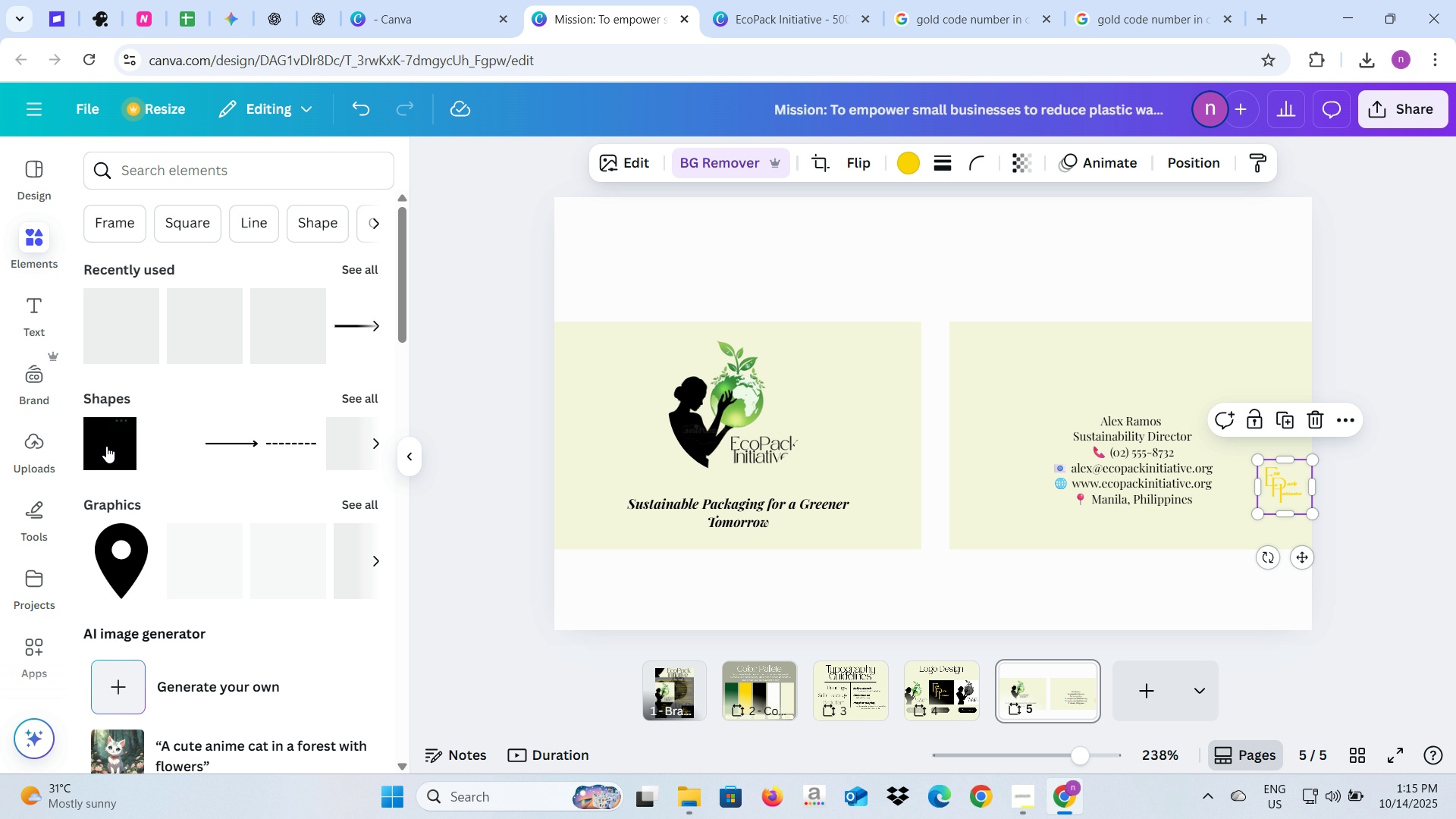 
left_click([106, 447])
 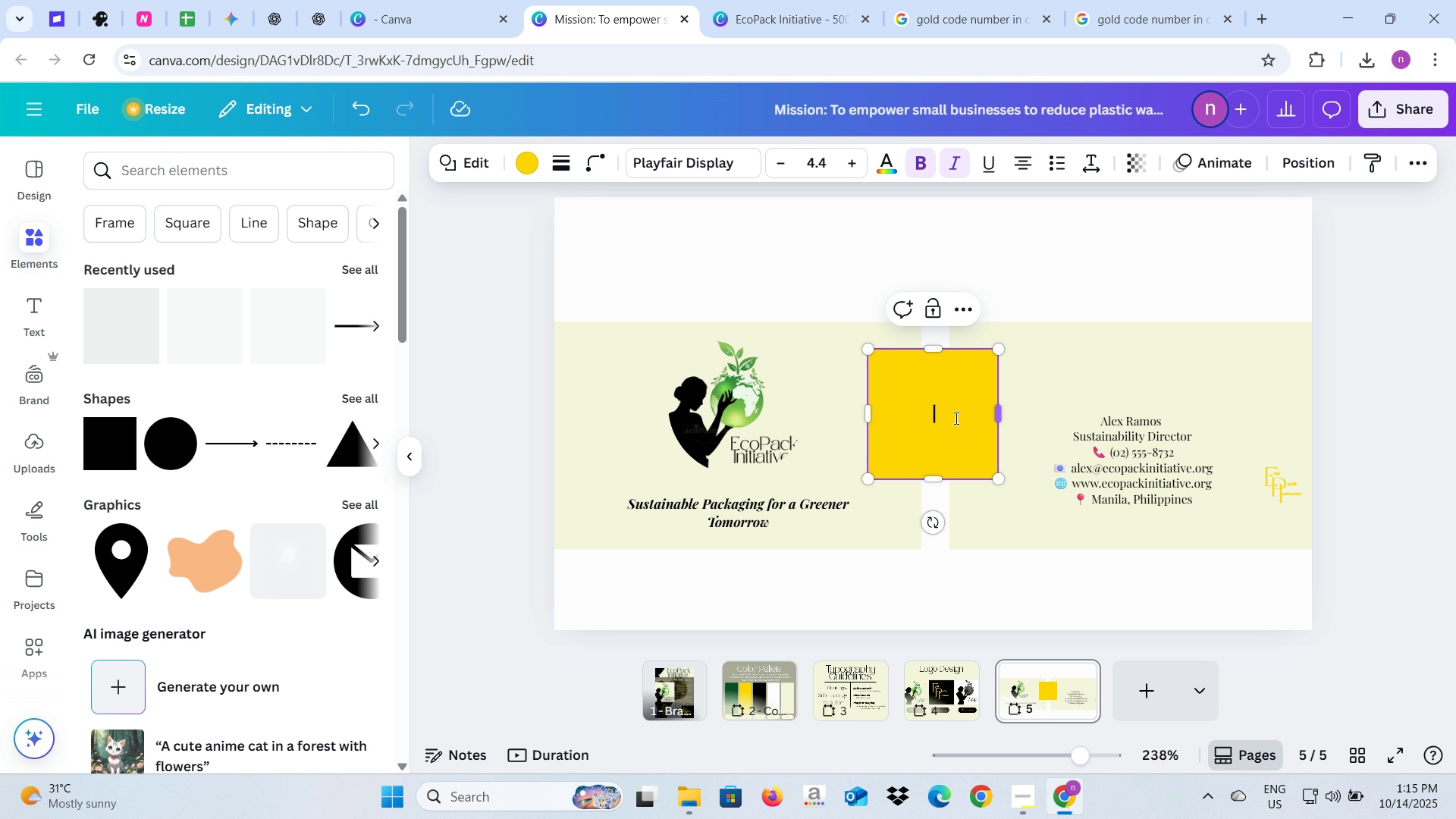 
left_click_drag(start_coordinate=[952, 406], to_coordinate=[981, 466])
 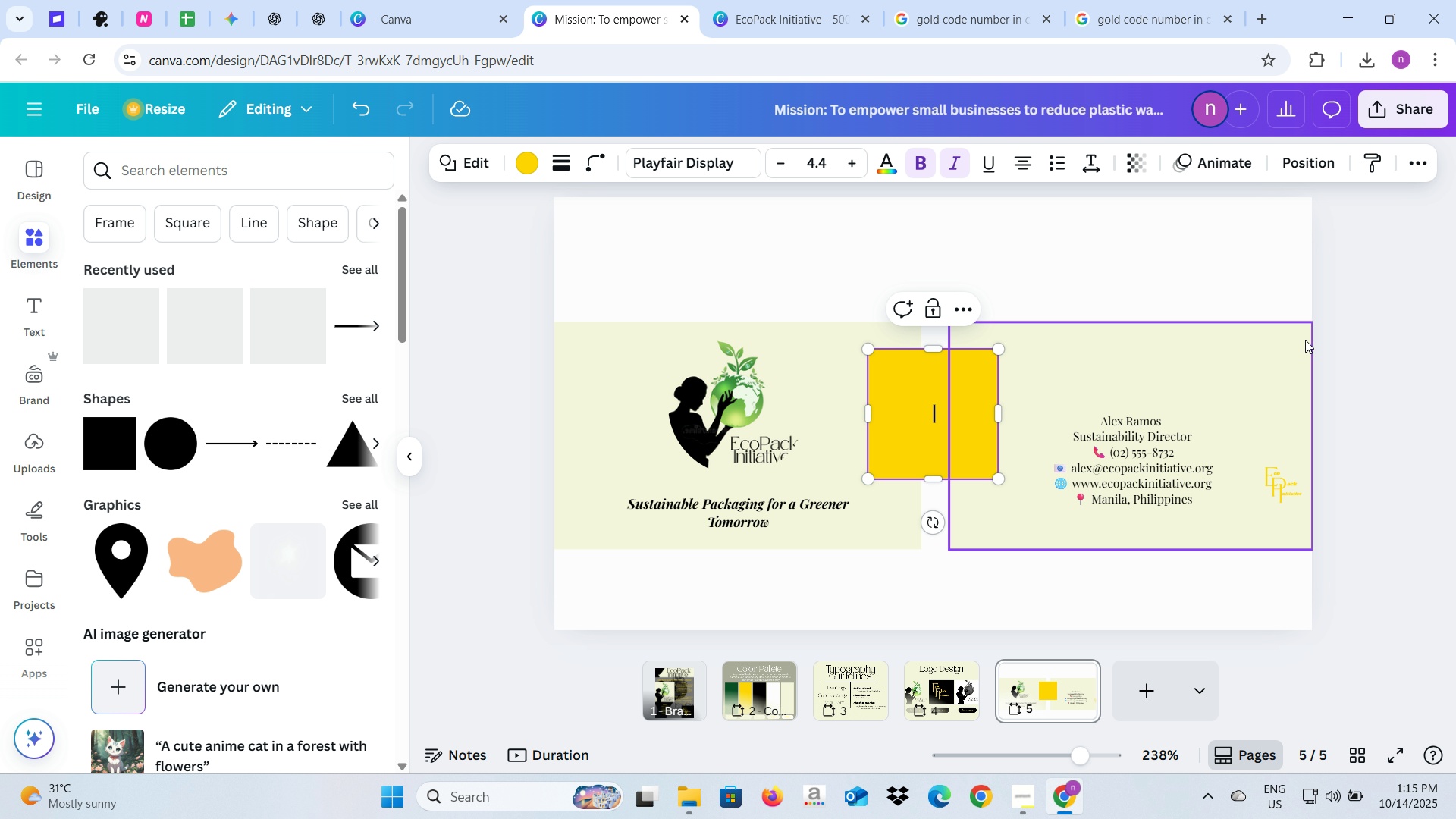 
left_click([1305, 340])
 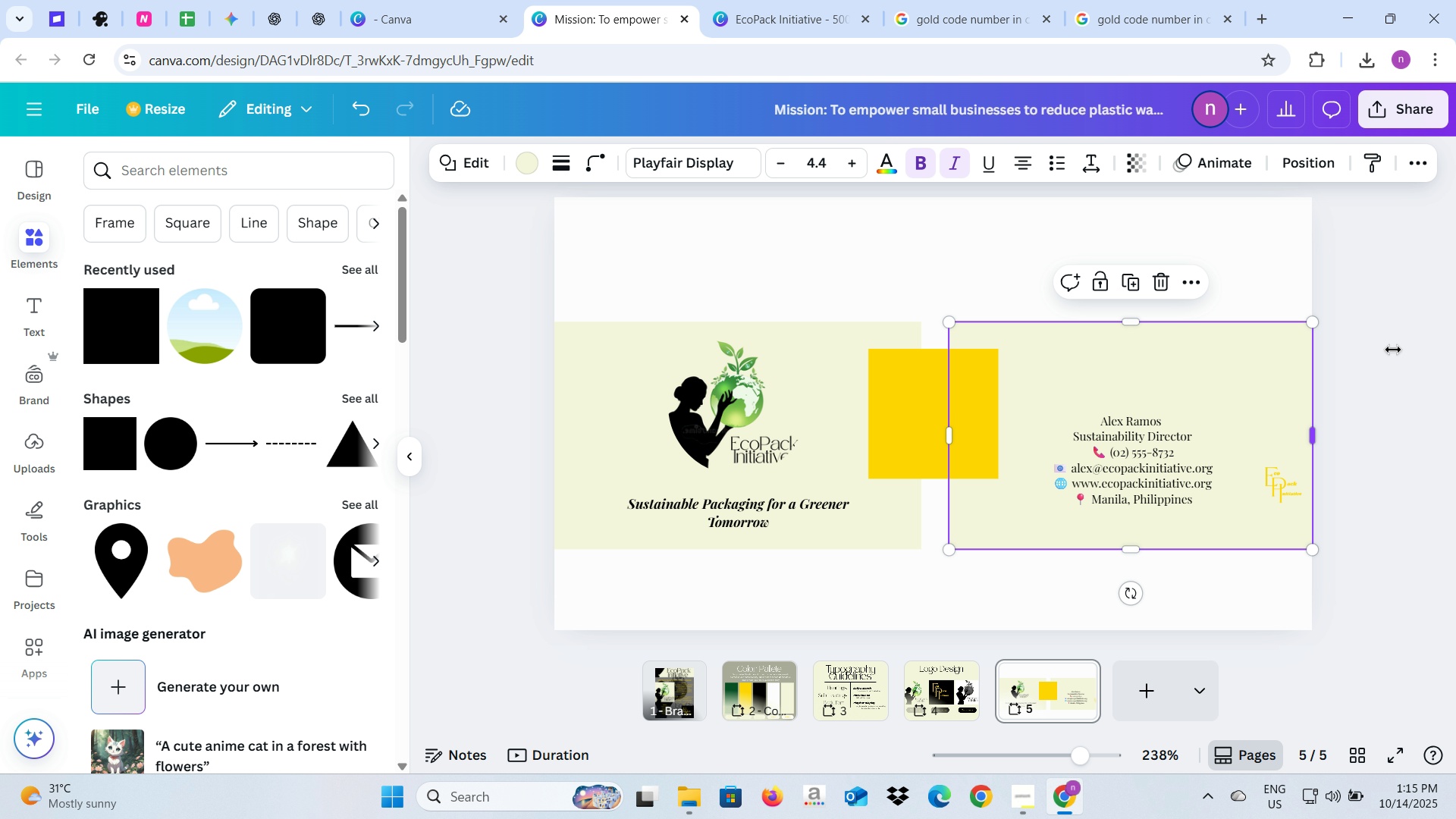 
left_click([1393, 350])
 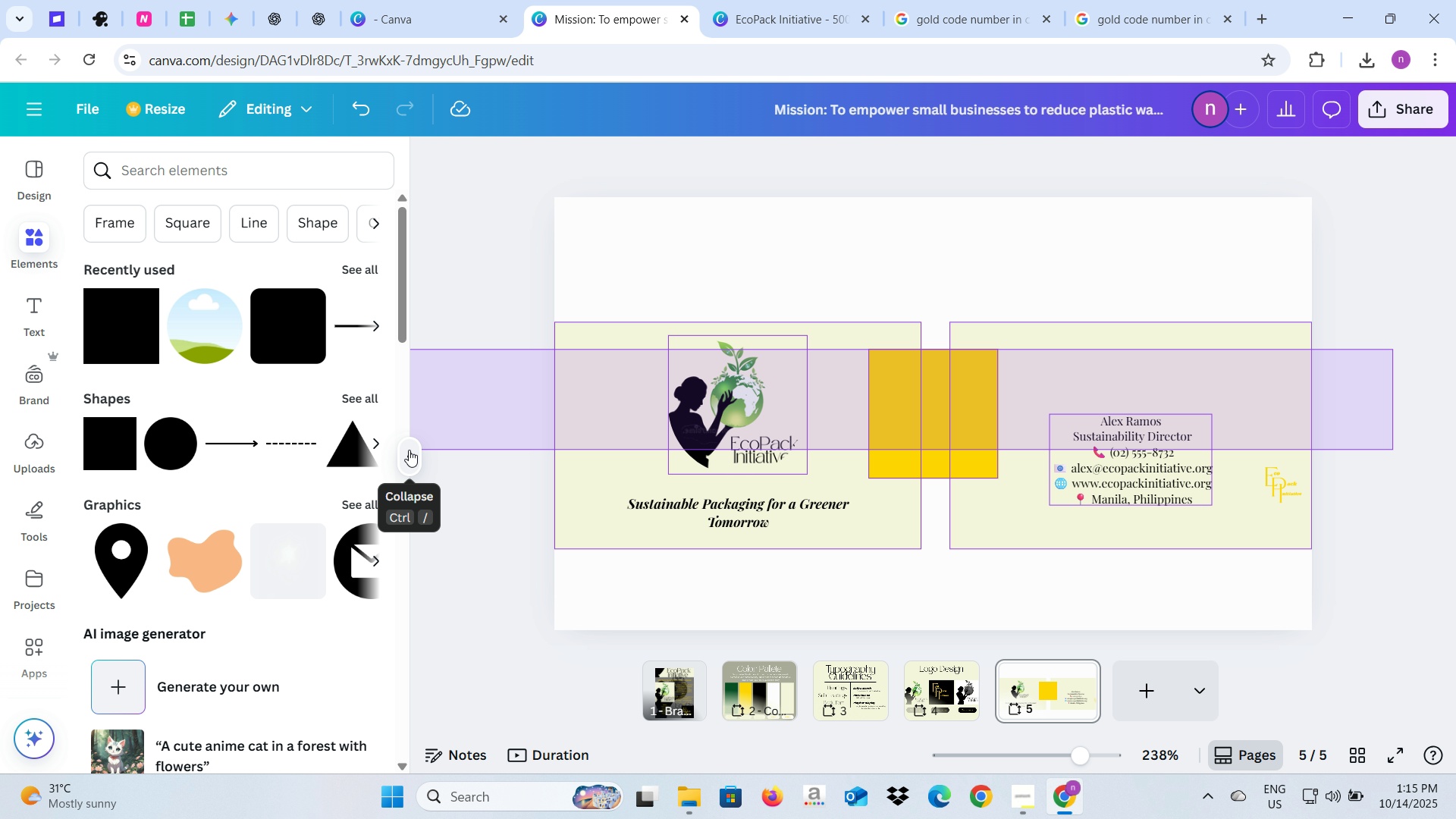 
left_click([409, 450])
 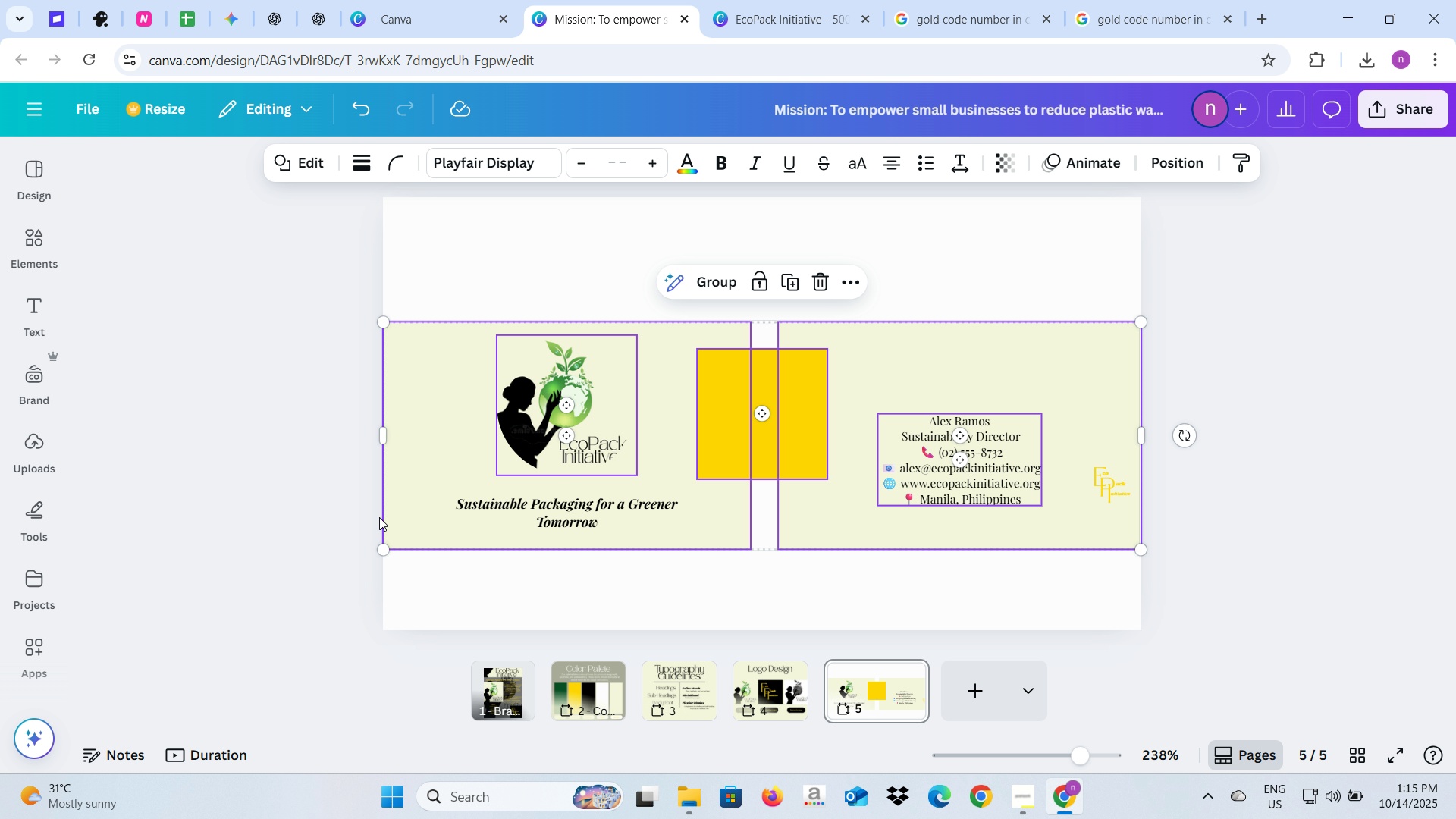 
left_click([373, 517])
 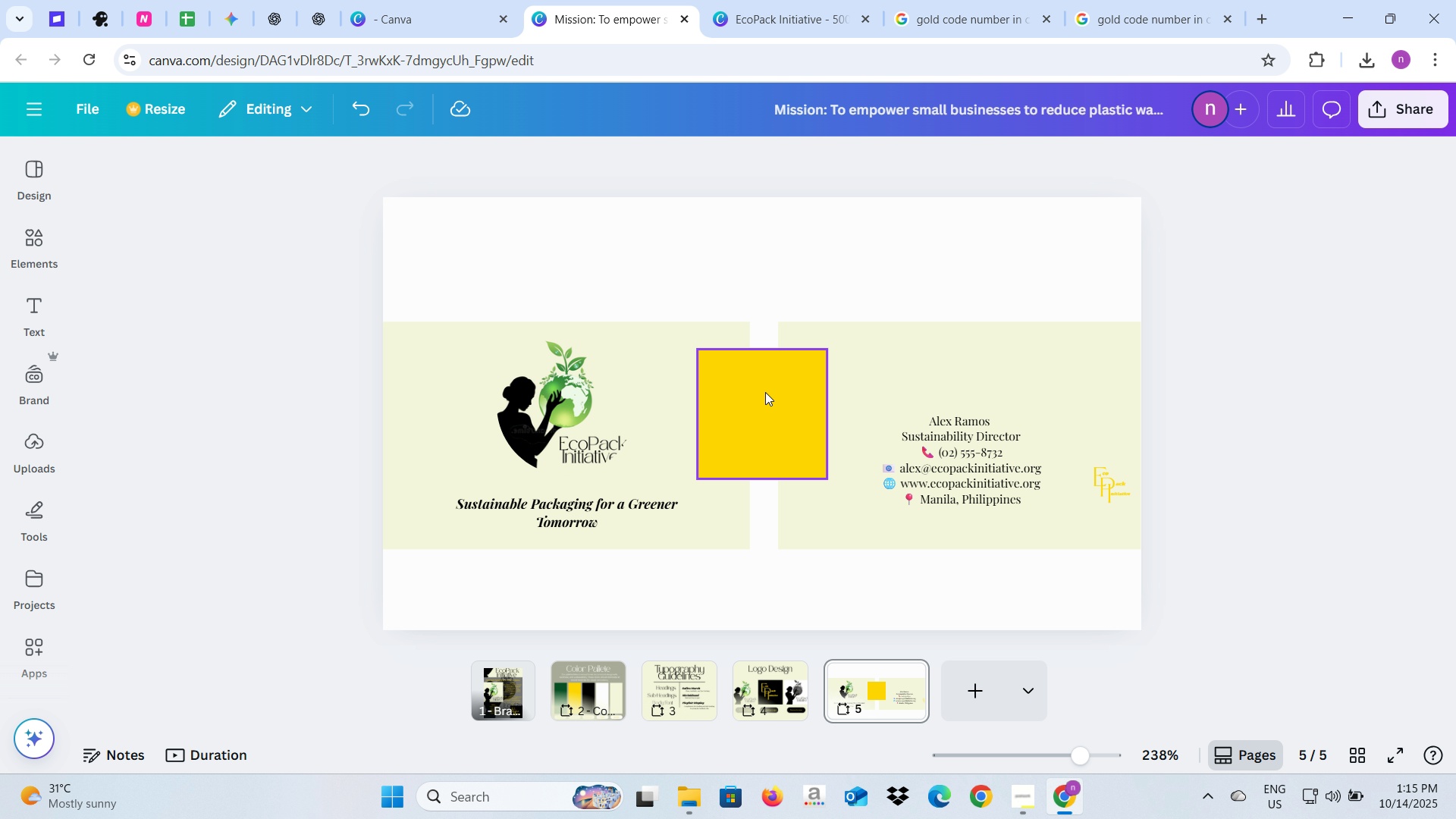 
left_click_drag(start_coordinate=[737, 412], to_coordinate=[815, 484])
 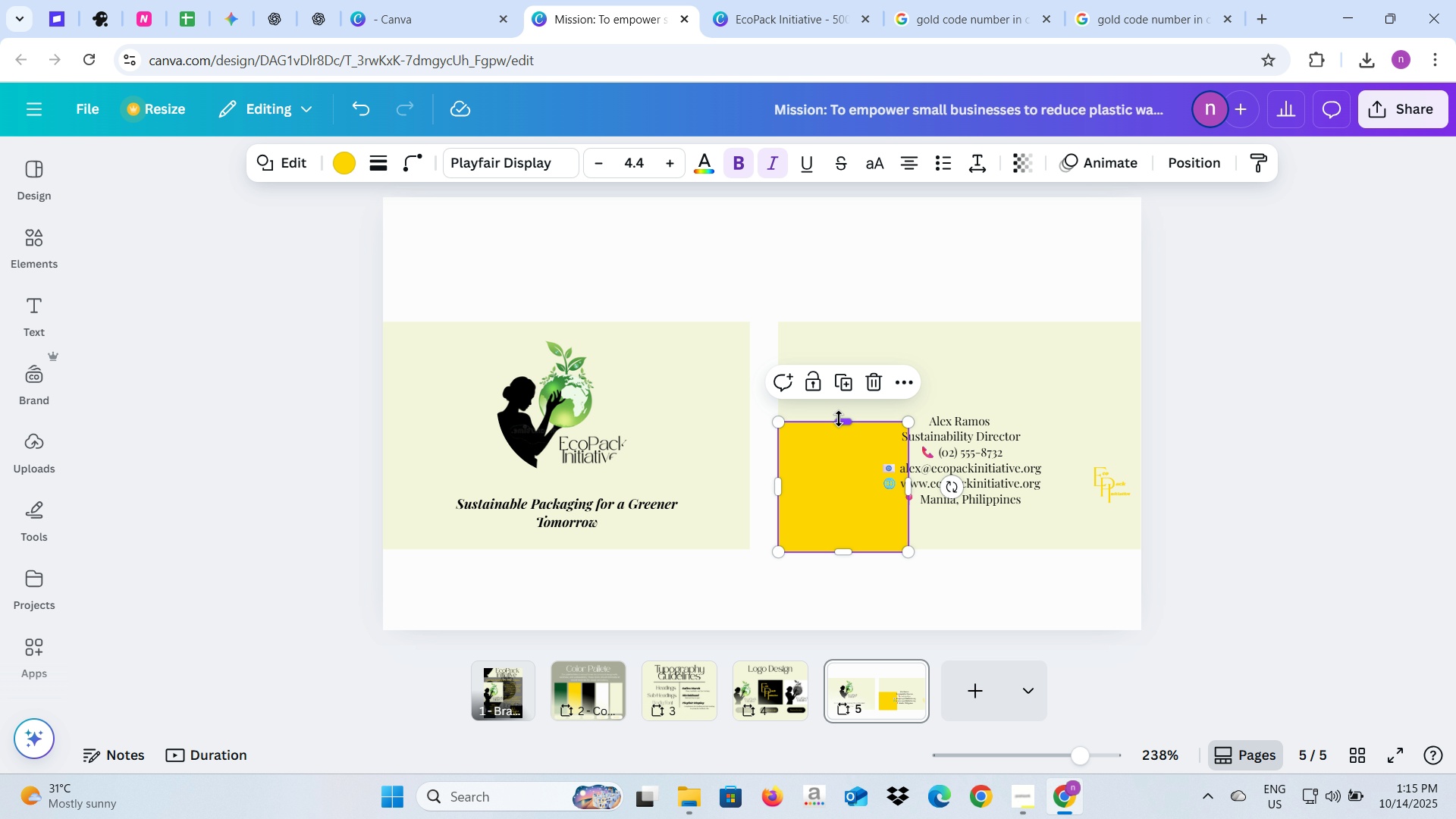 
left_click_drag(start_coordinate=[839, 419], to_coordinate=[846, 498])
 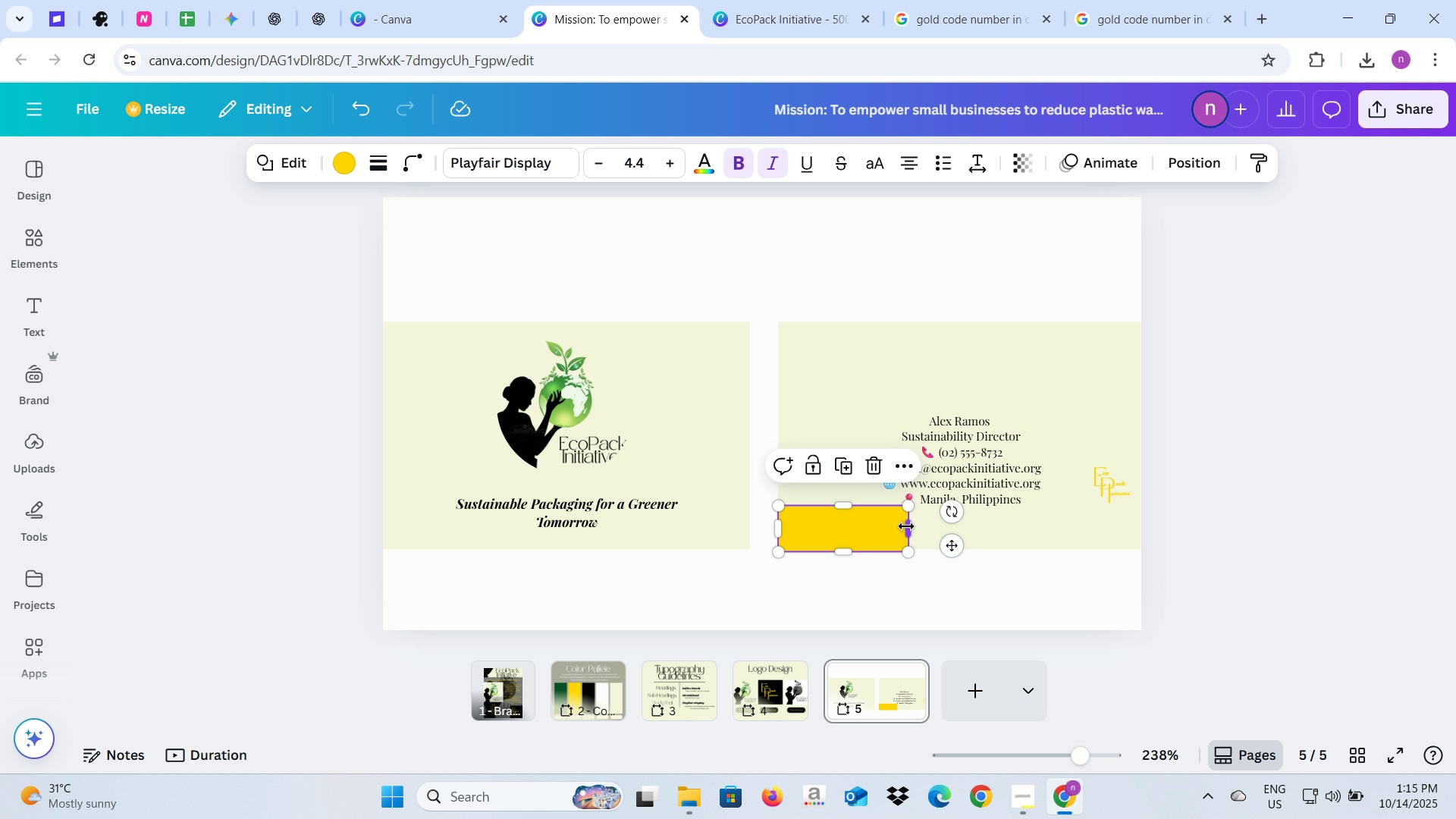 
left_click_drag(start_coordinate=[906, 526], to_coordinate=[1136, 532])
 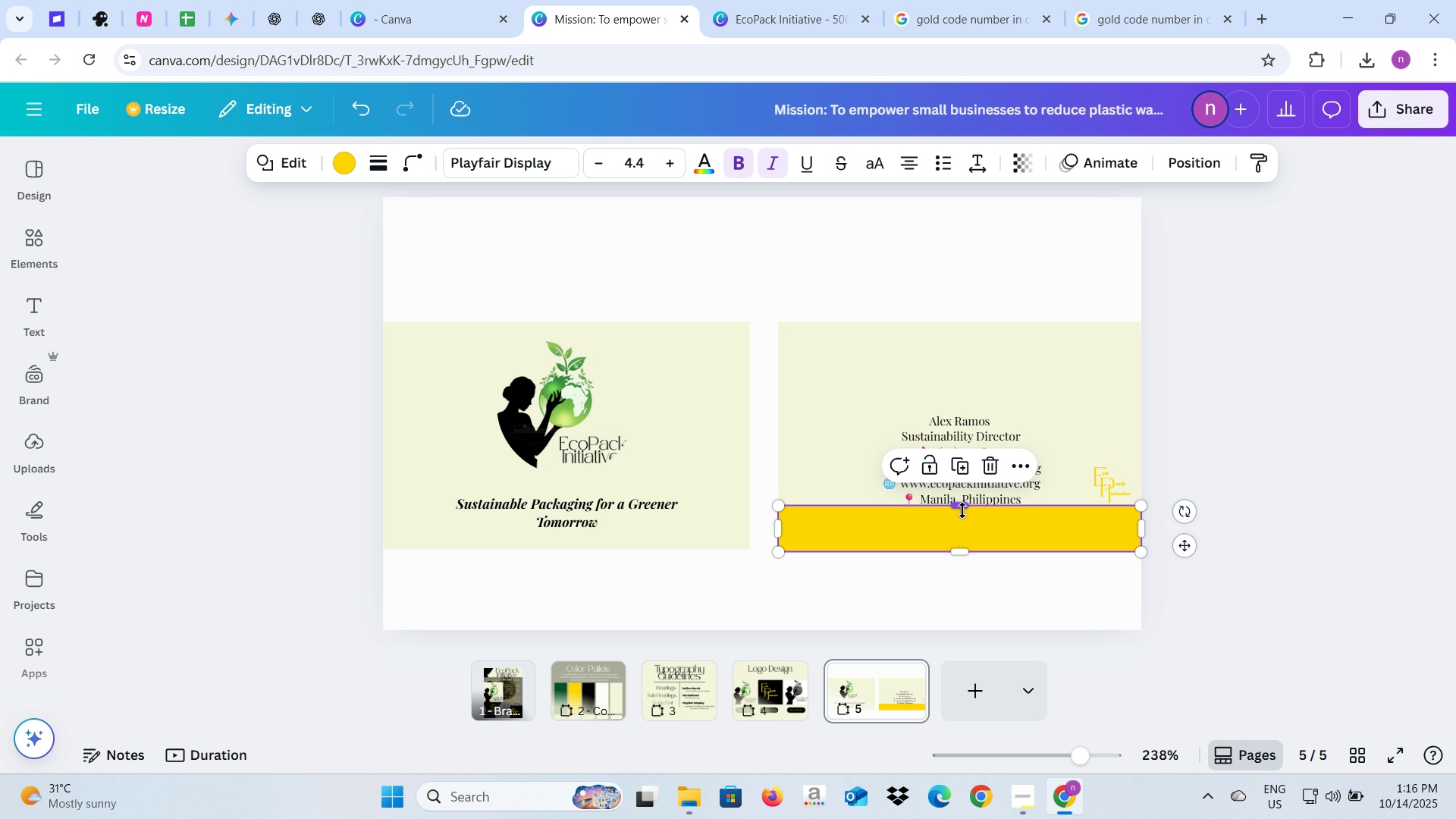 
left_click_drag(start_coordinate=[961, 509], to_coordinate=[956, 517])
 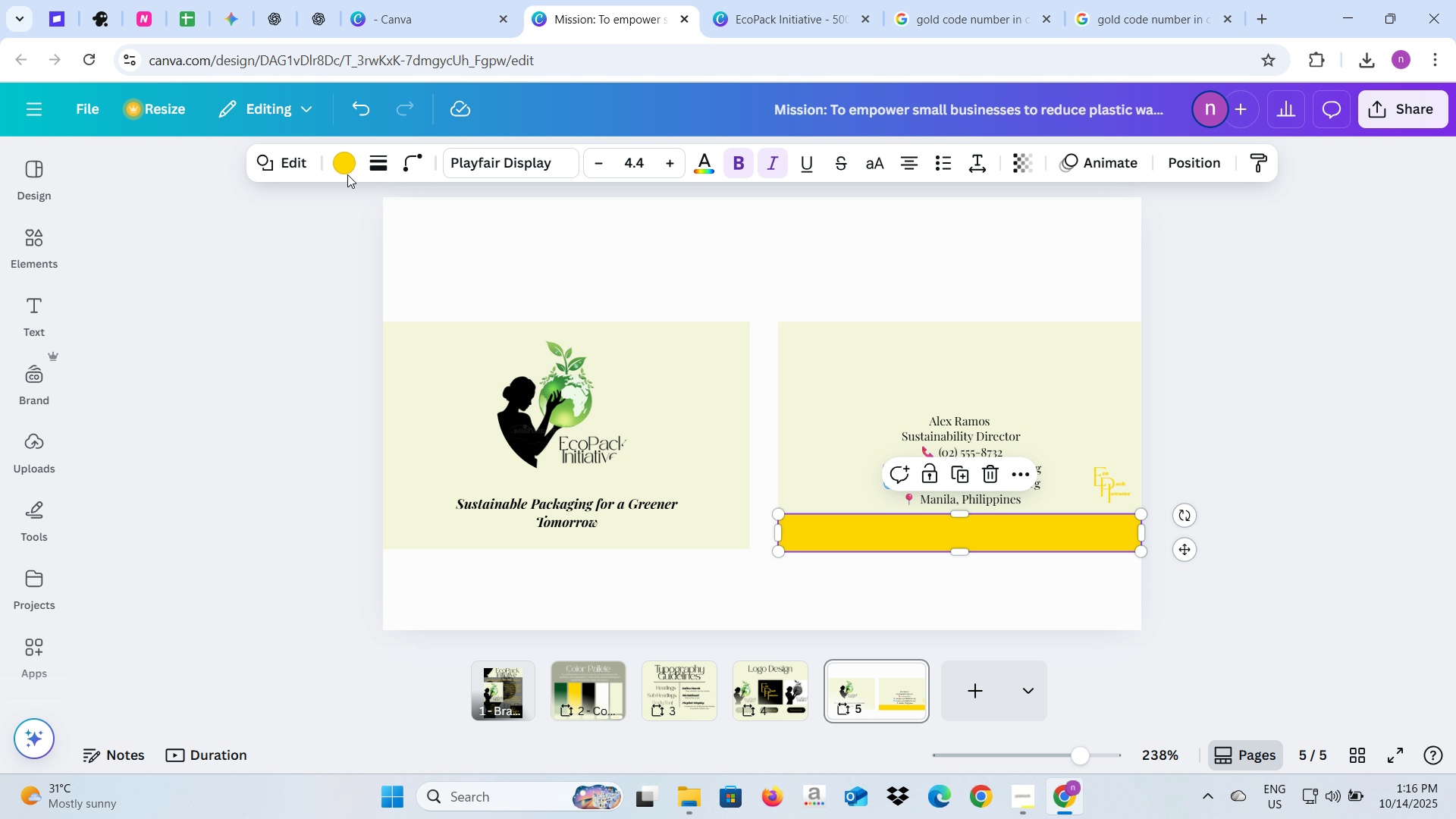 
left_click([347, 174])
 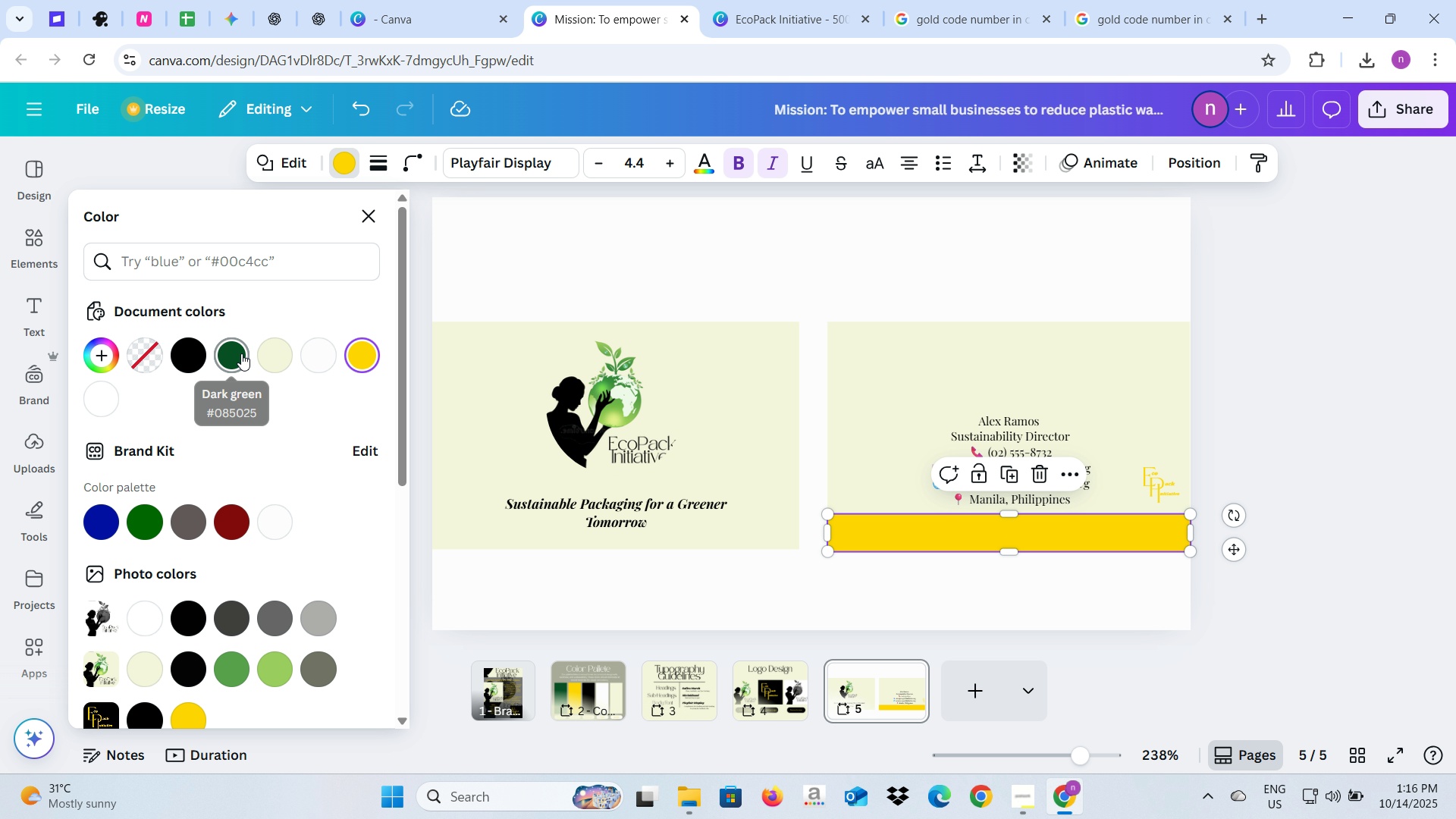 
left_click([241, 353])
 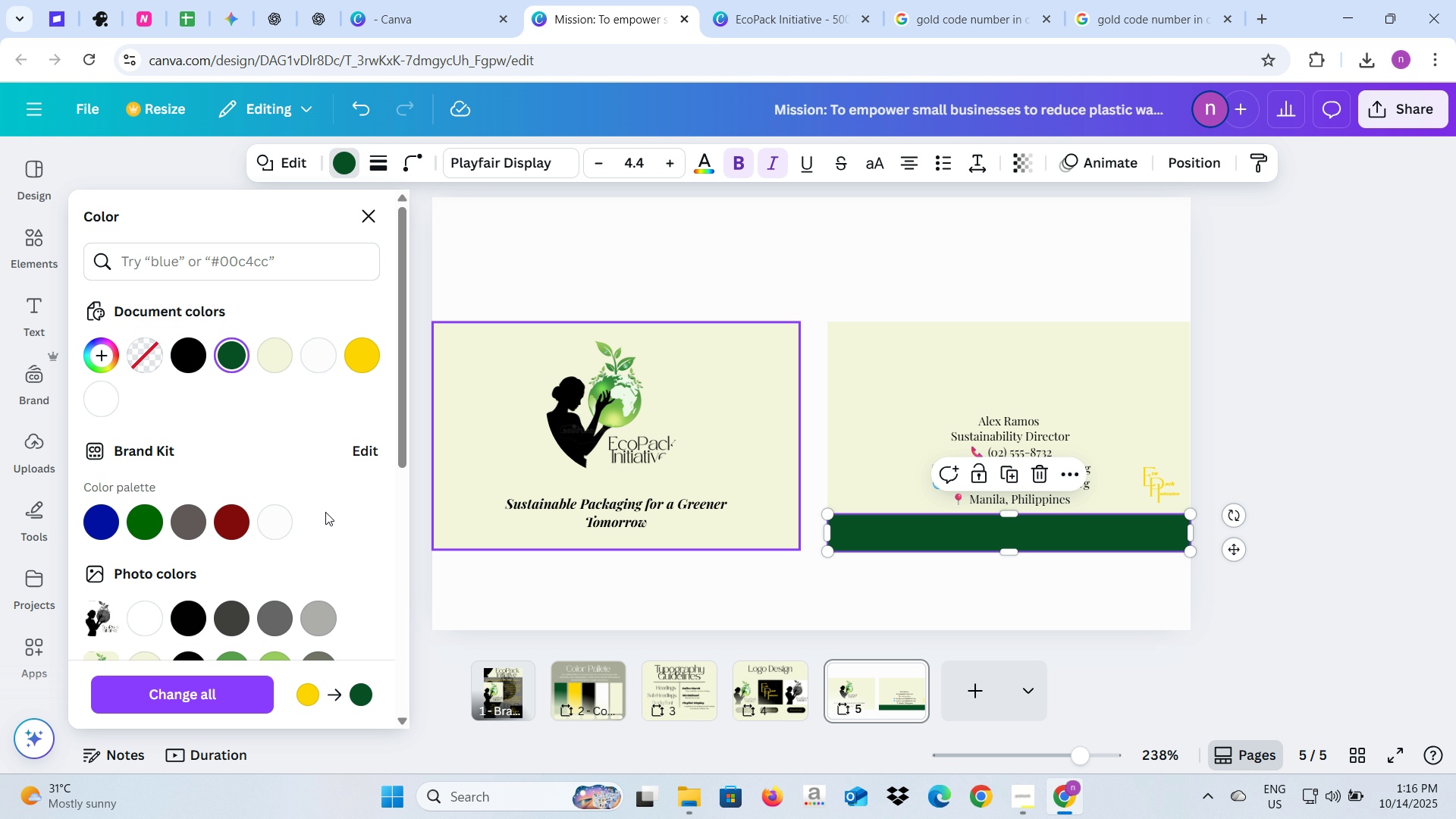 
left_click([130, 540])
 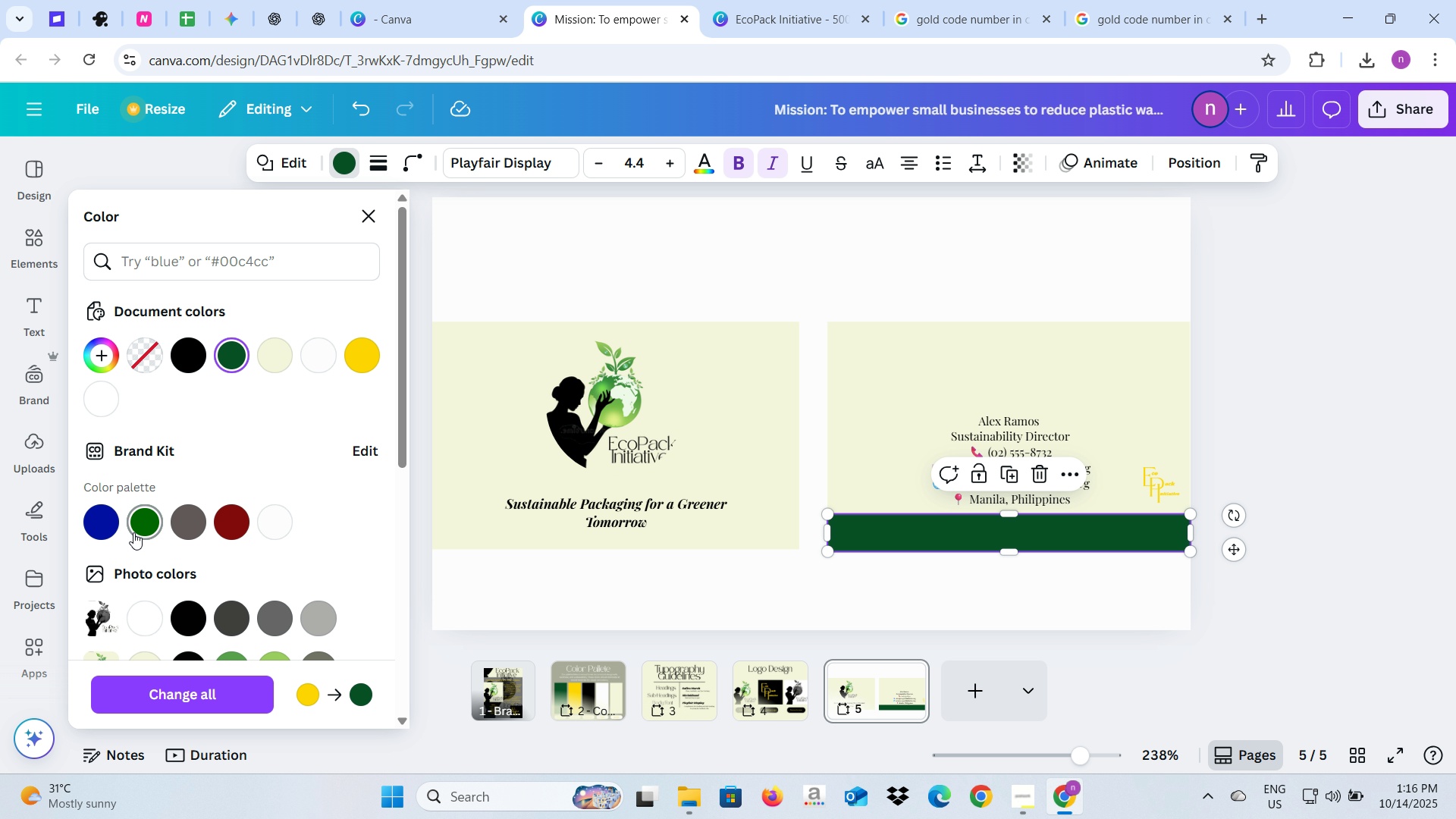 
left_click([133, 532])
 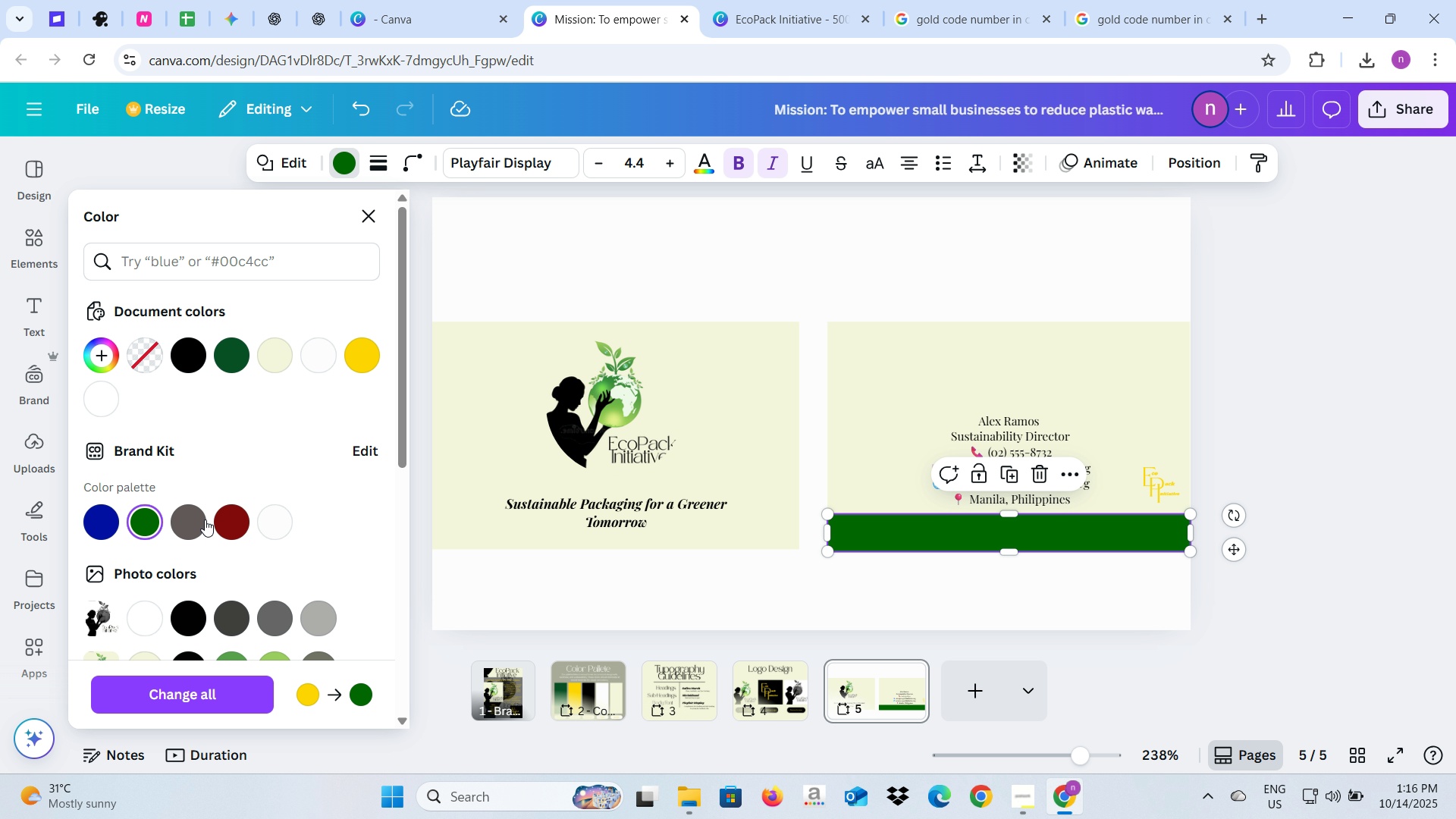 
scroll: coordinate [205, 519], scroll_direction: down, amount: 1.0
 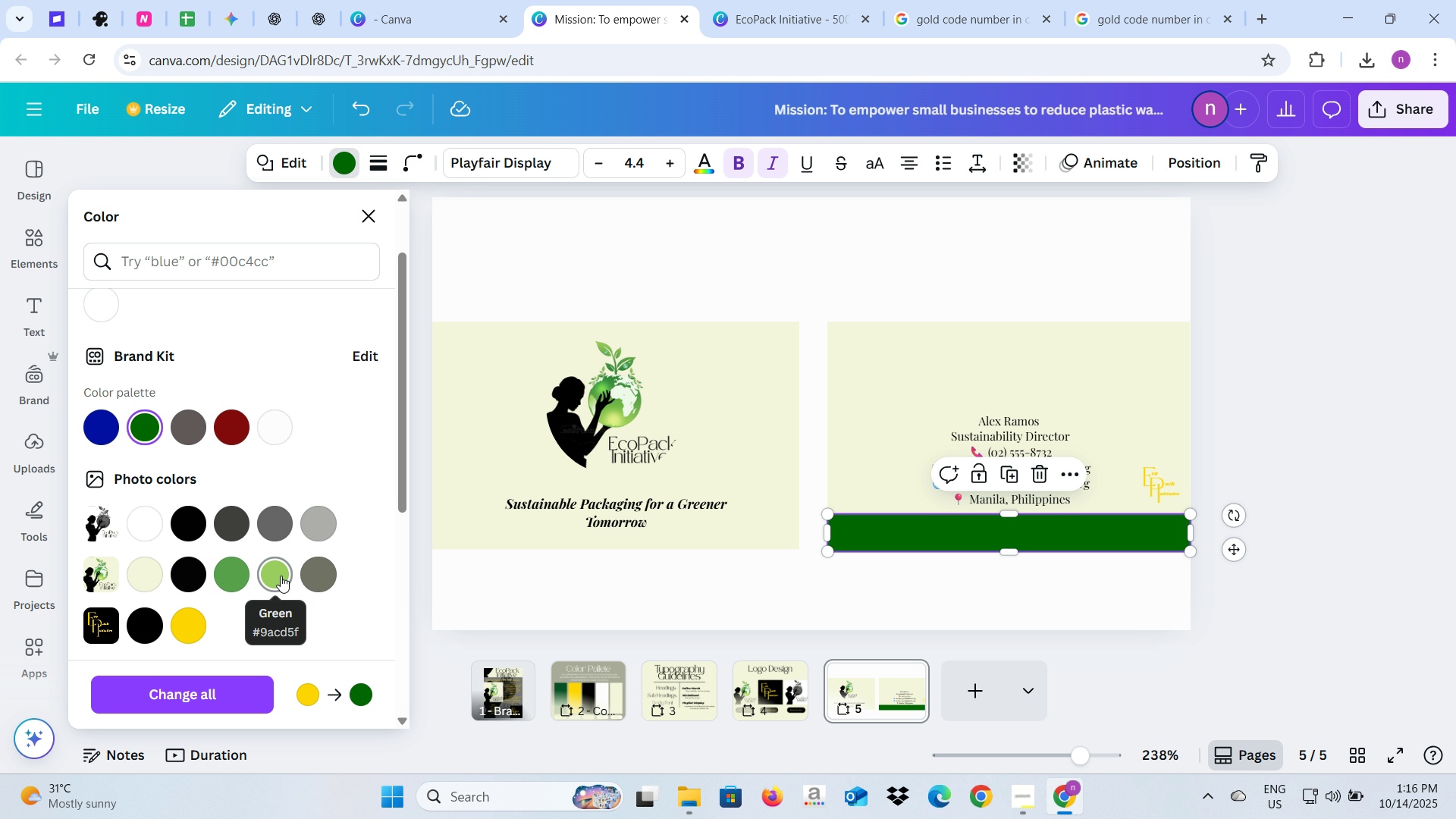 
left_click([281, 576])
 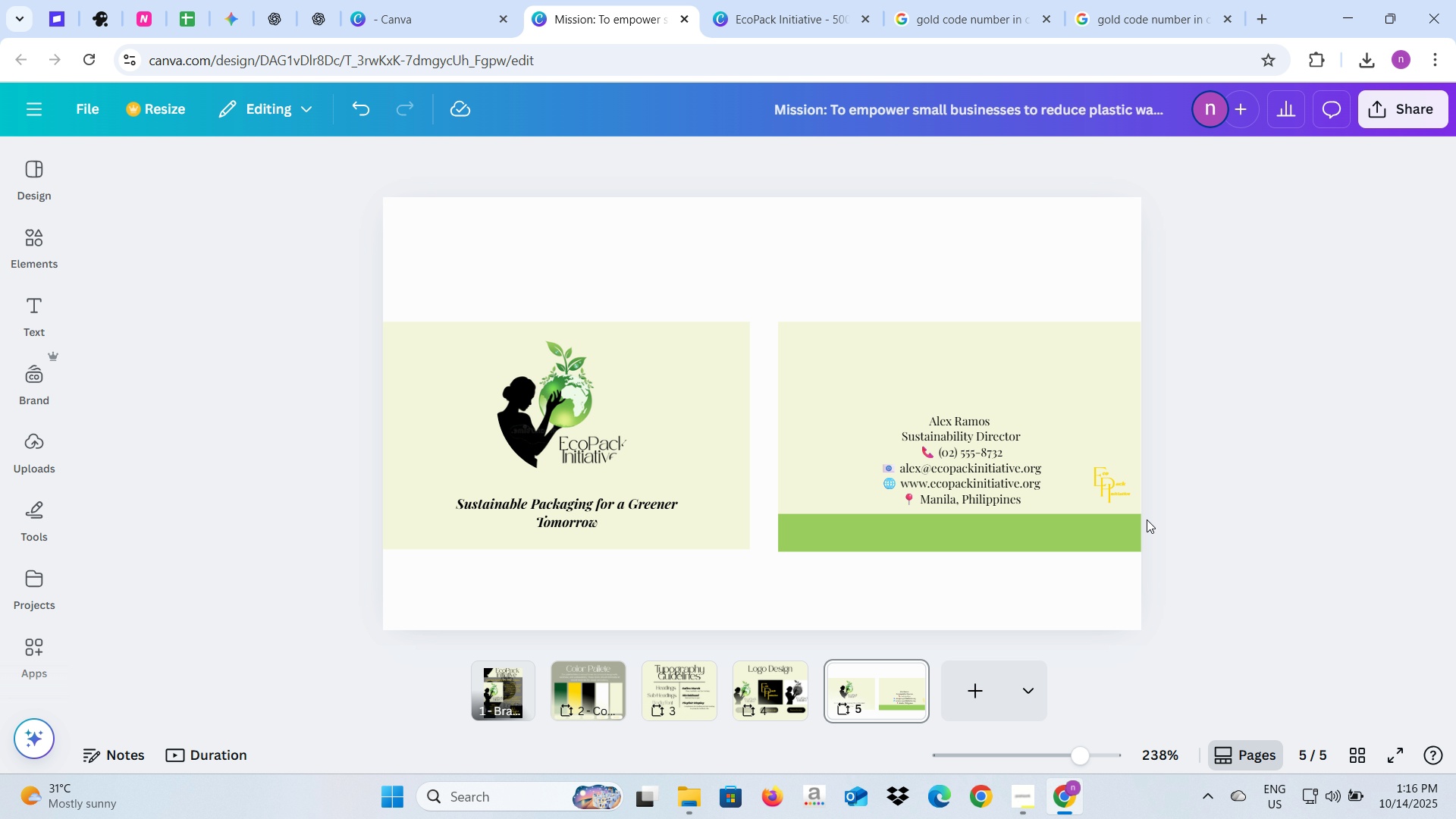 
wait(5.08)
 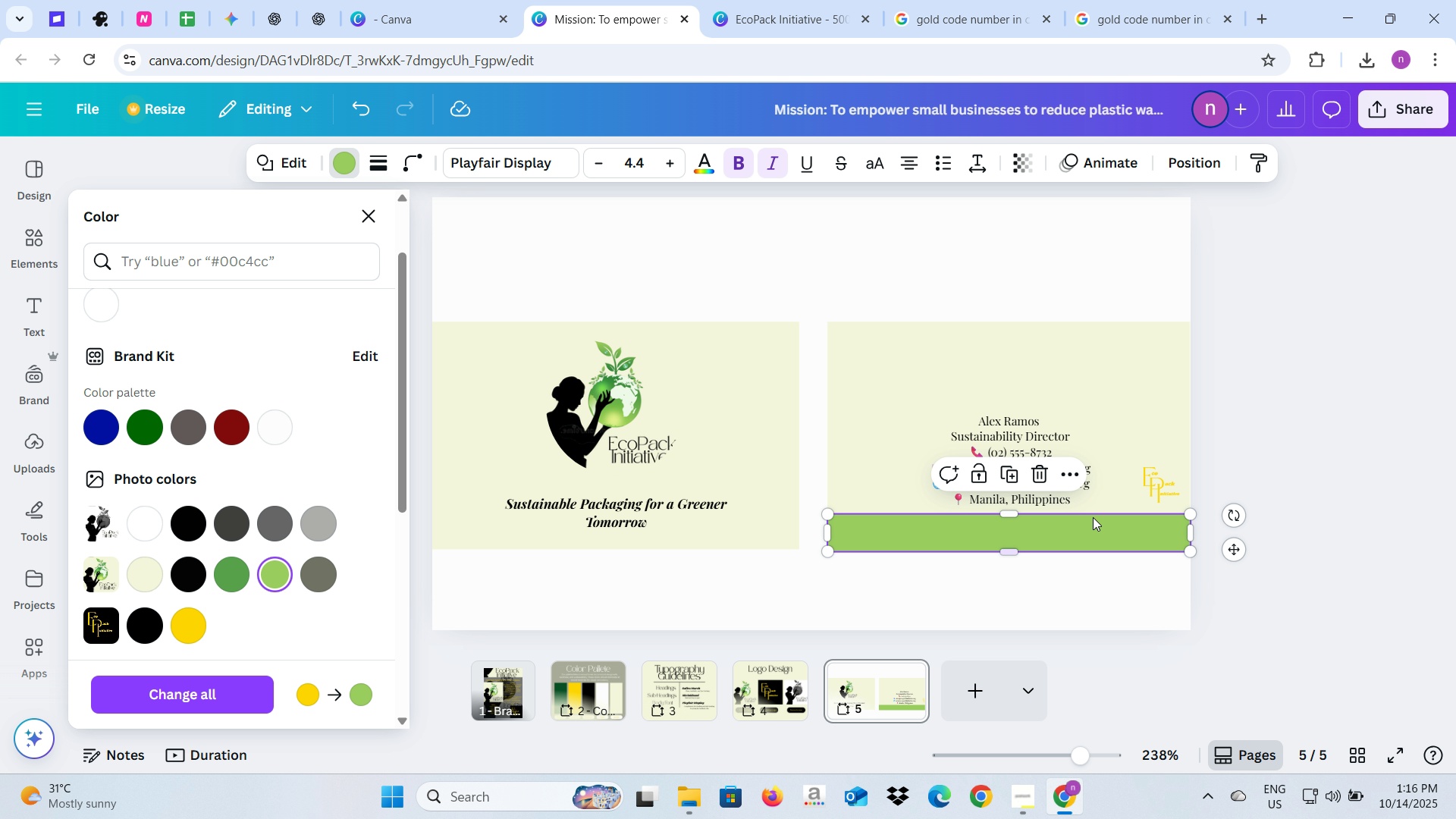 
left_click([912, 482])
 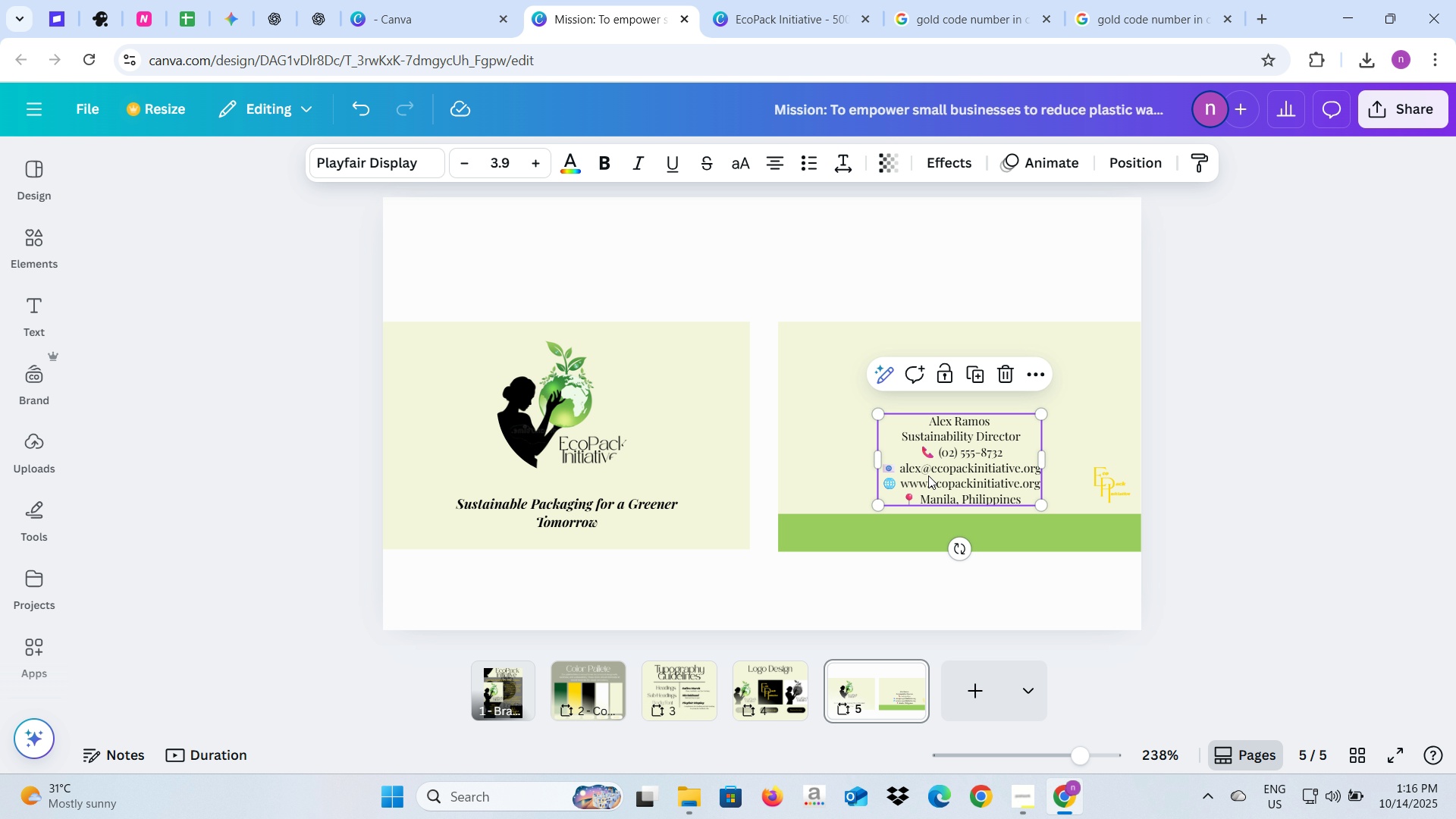 
left_click_drag(start_coordinate=[928, 475], to_coordinate=[931, 461])
 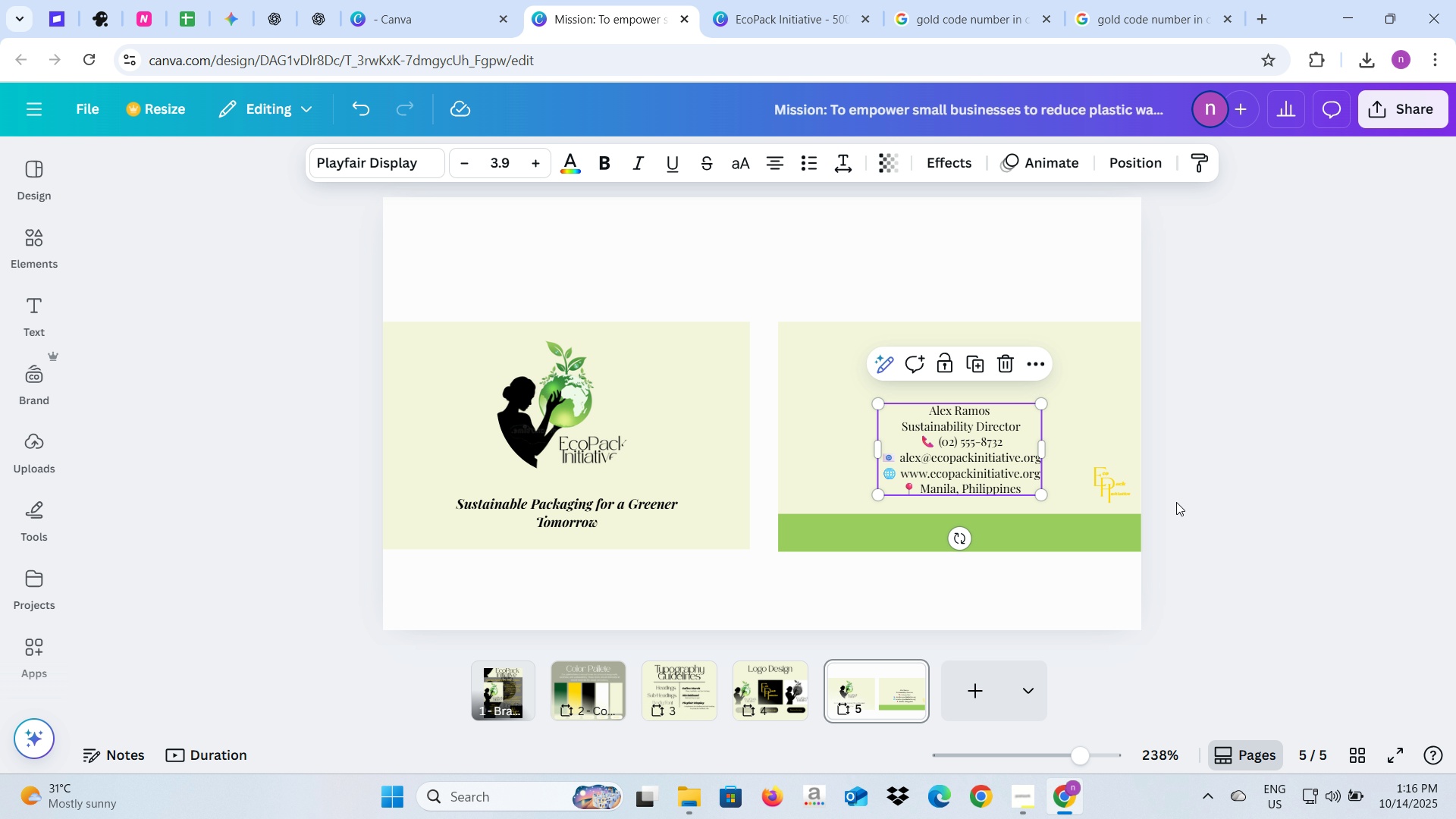 
left_click([1177, 503])
 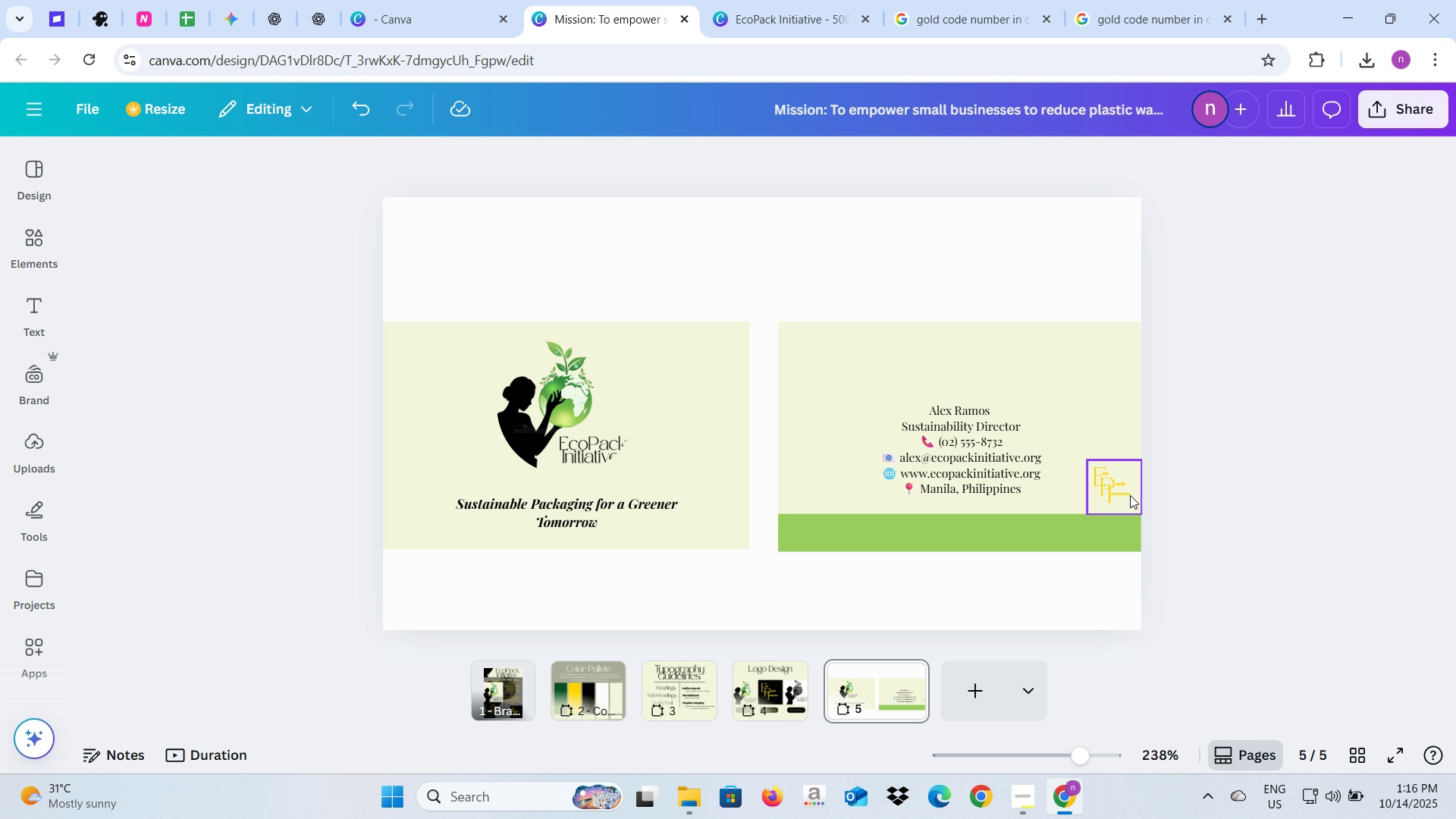 
left_click([1156, 511])
 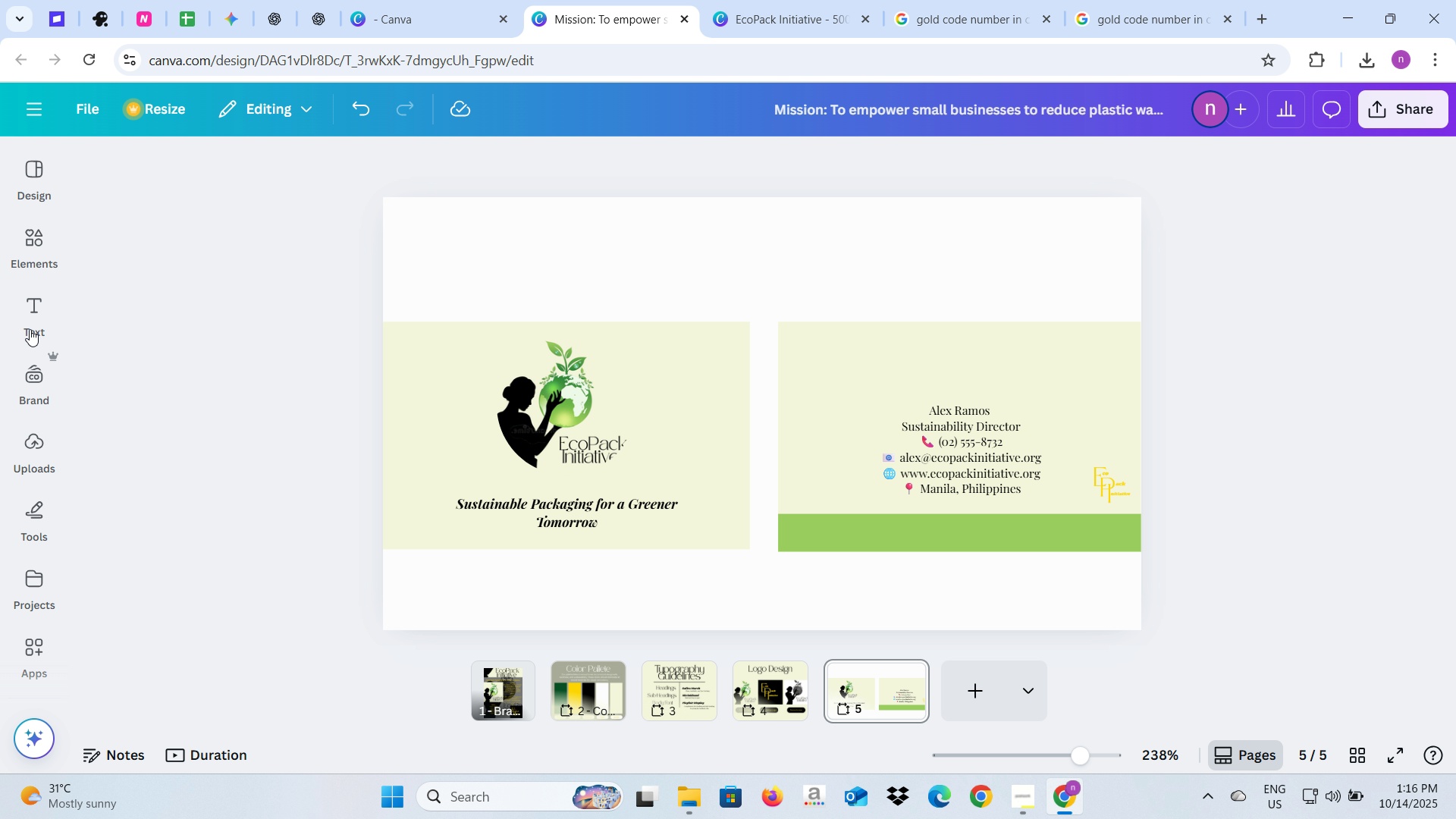 
left_click([27, 311])
 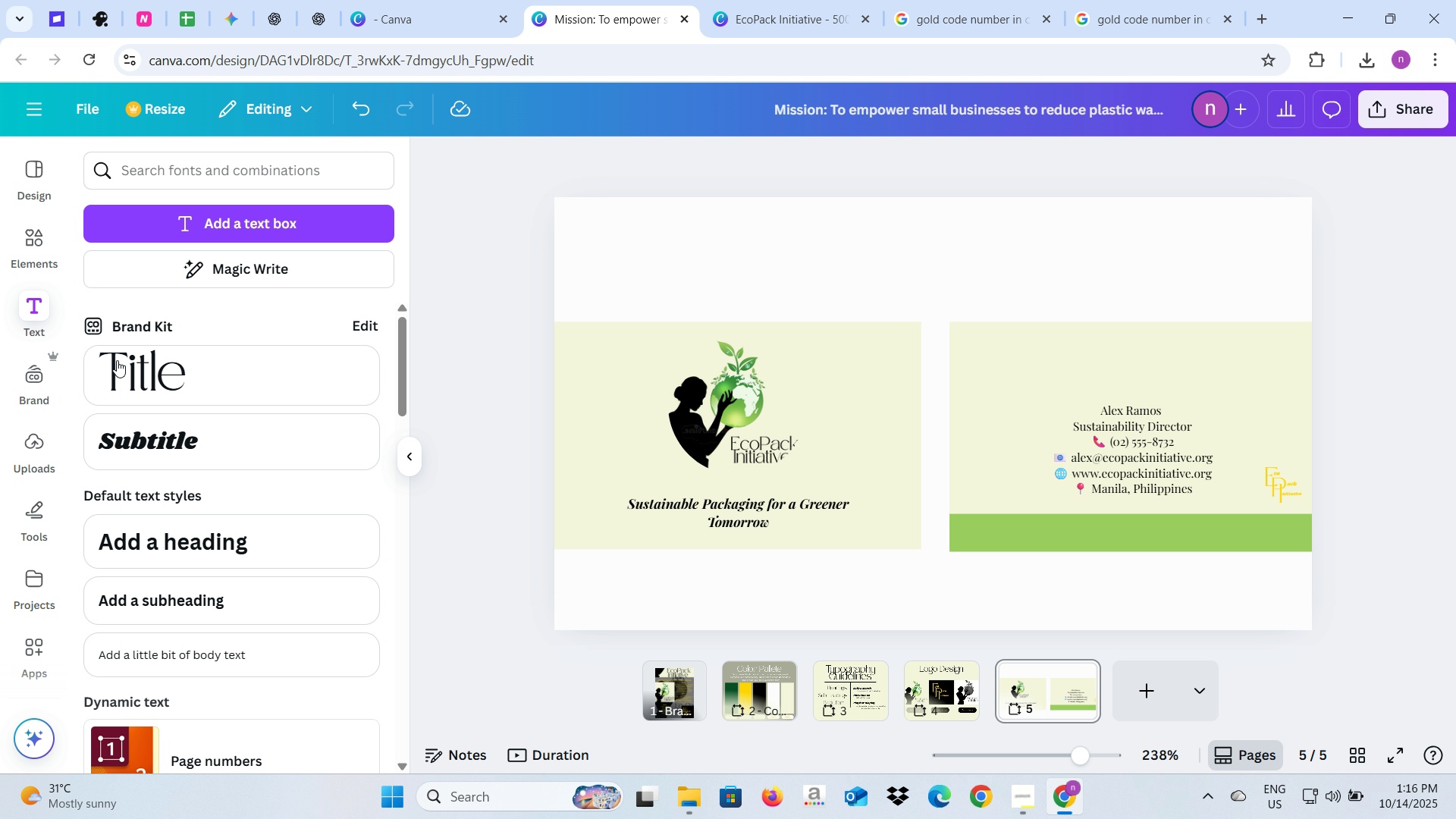 
left_click([118, 371])
 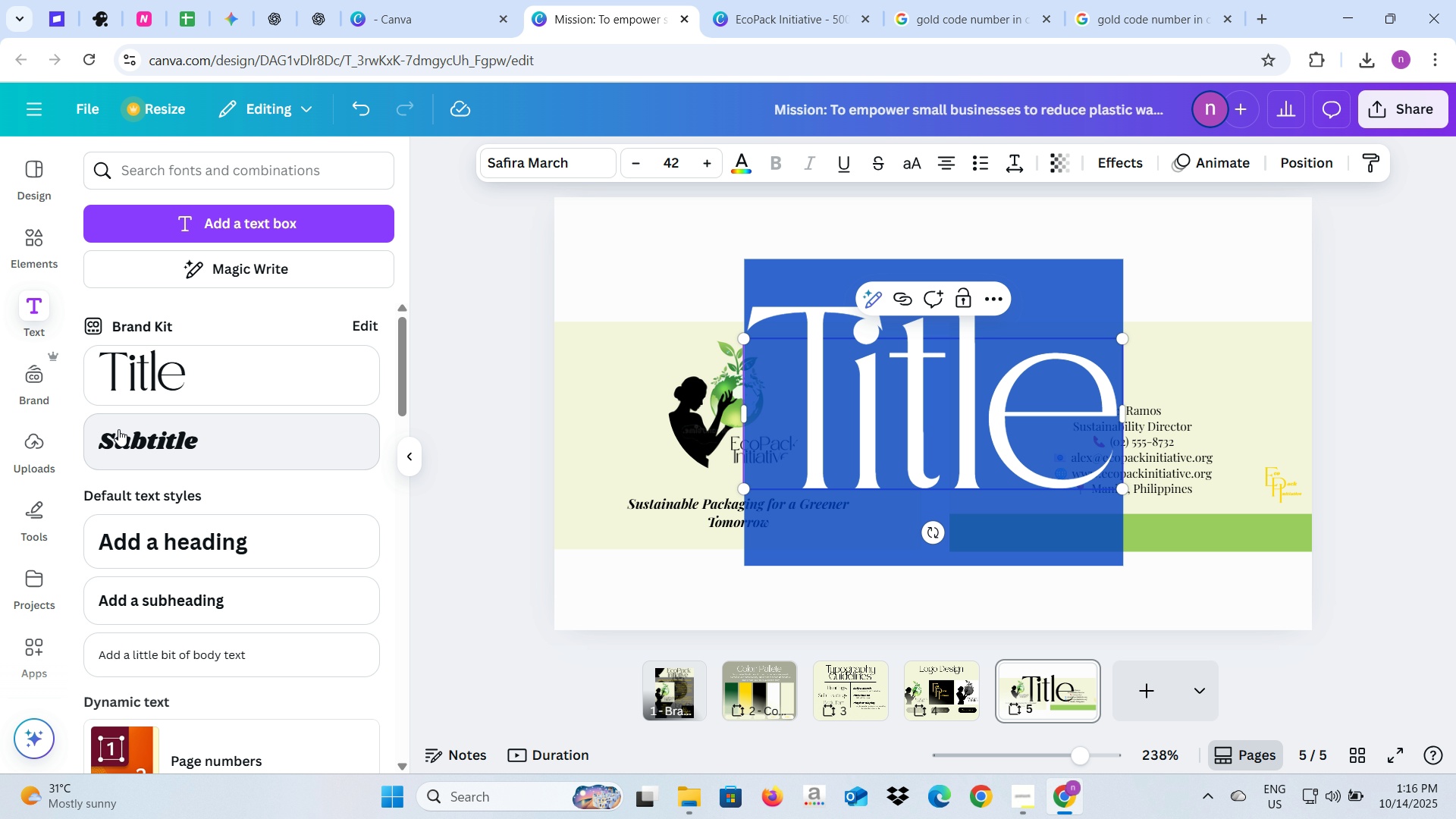 
type(Business Card)
 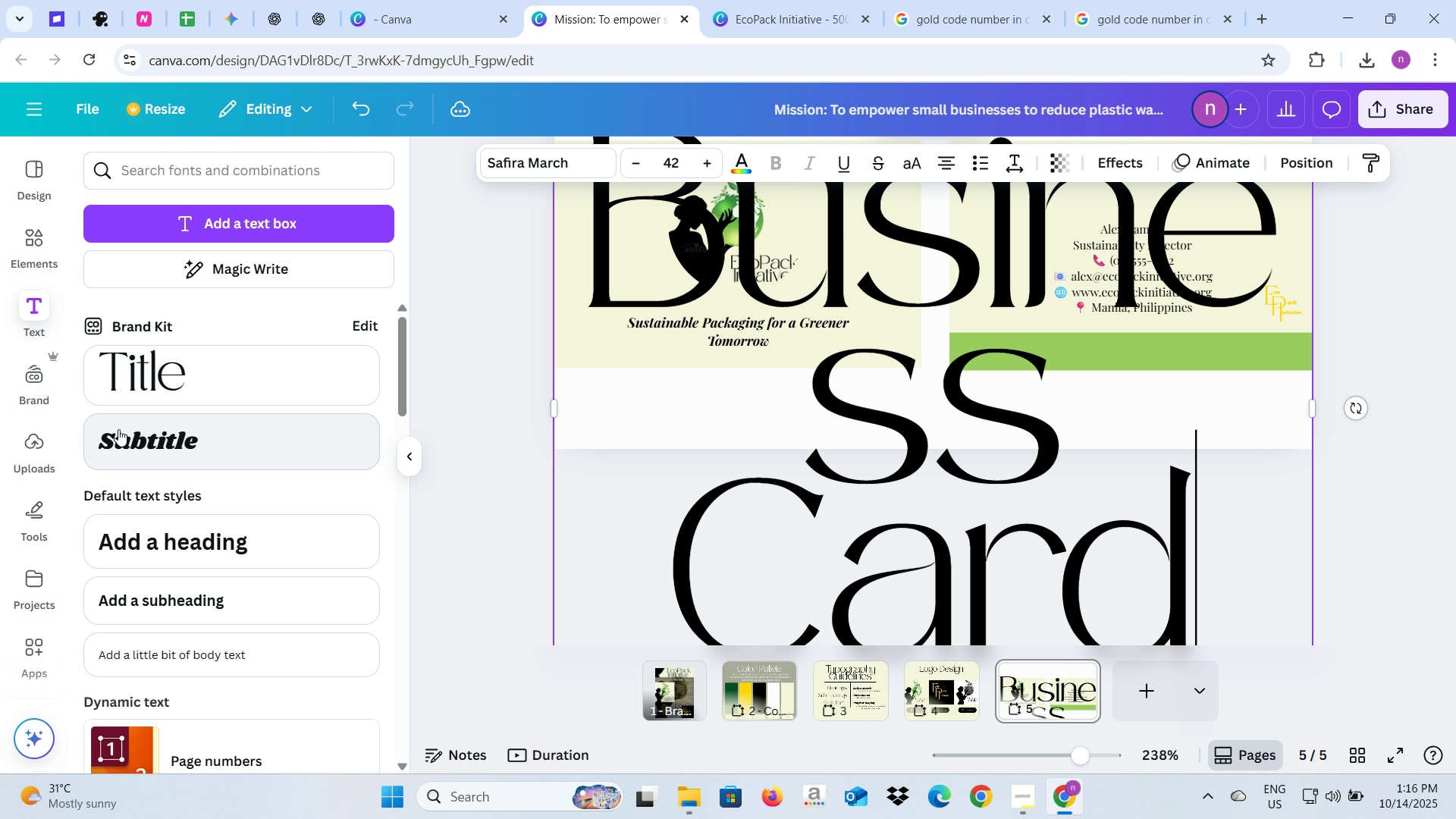 
left_click([679, 164])
 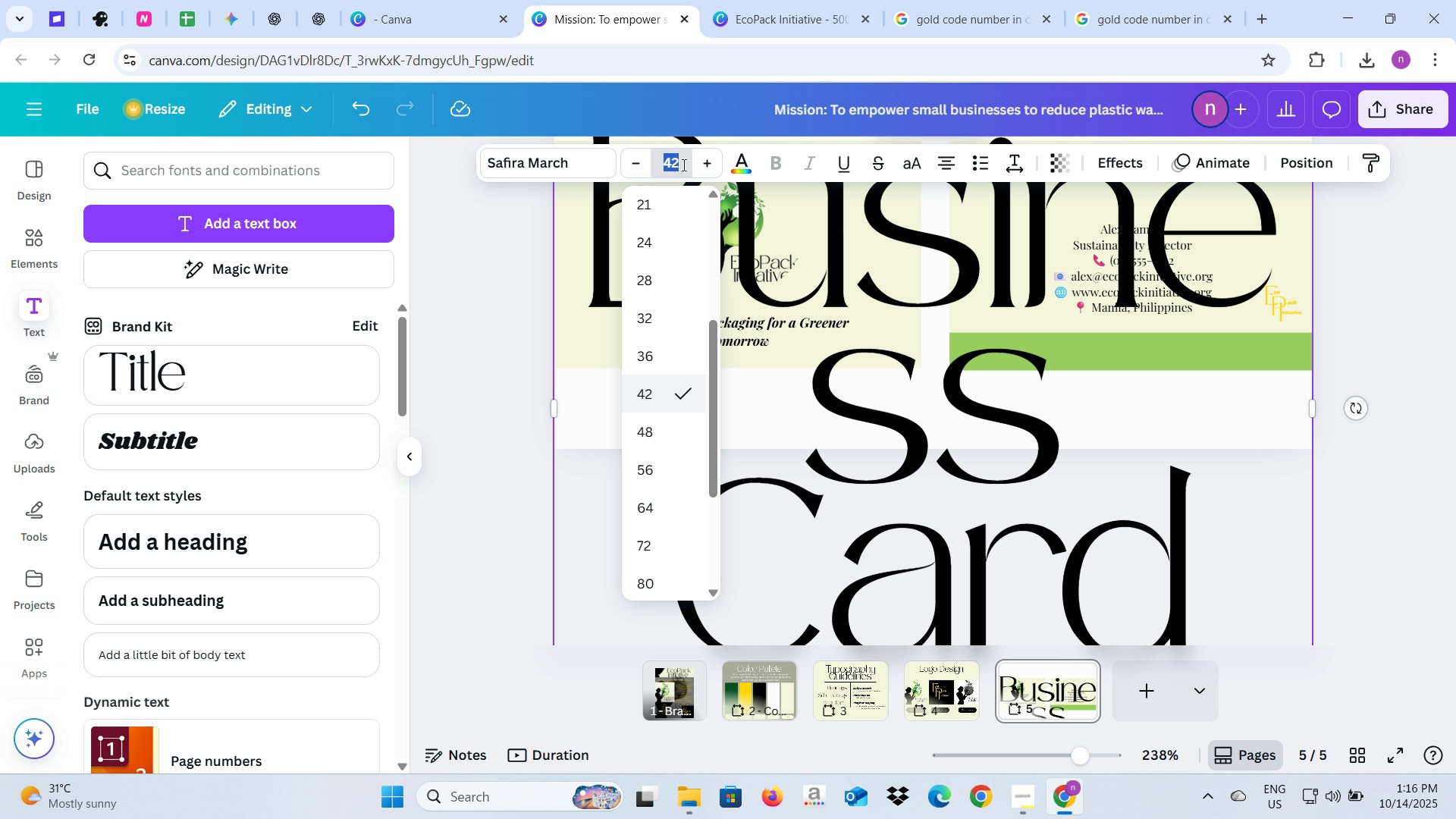 
type(12)
 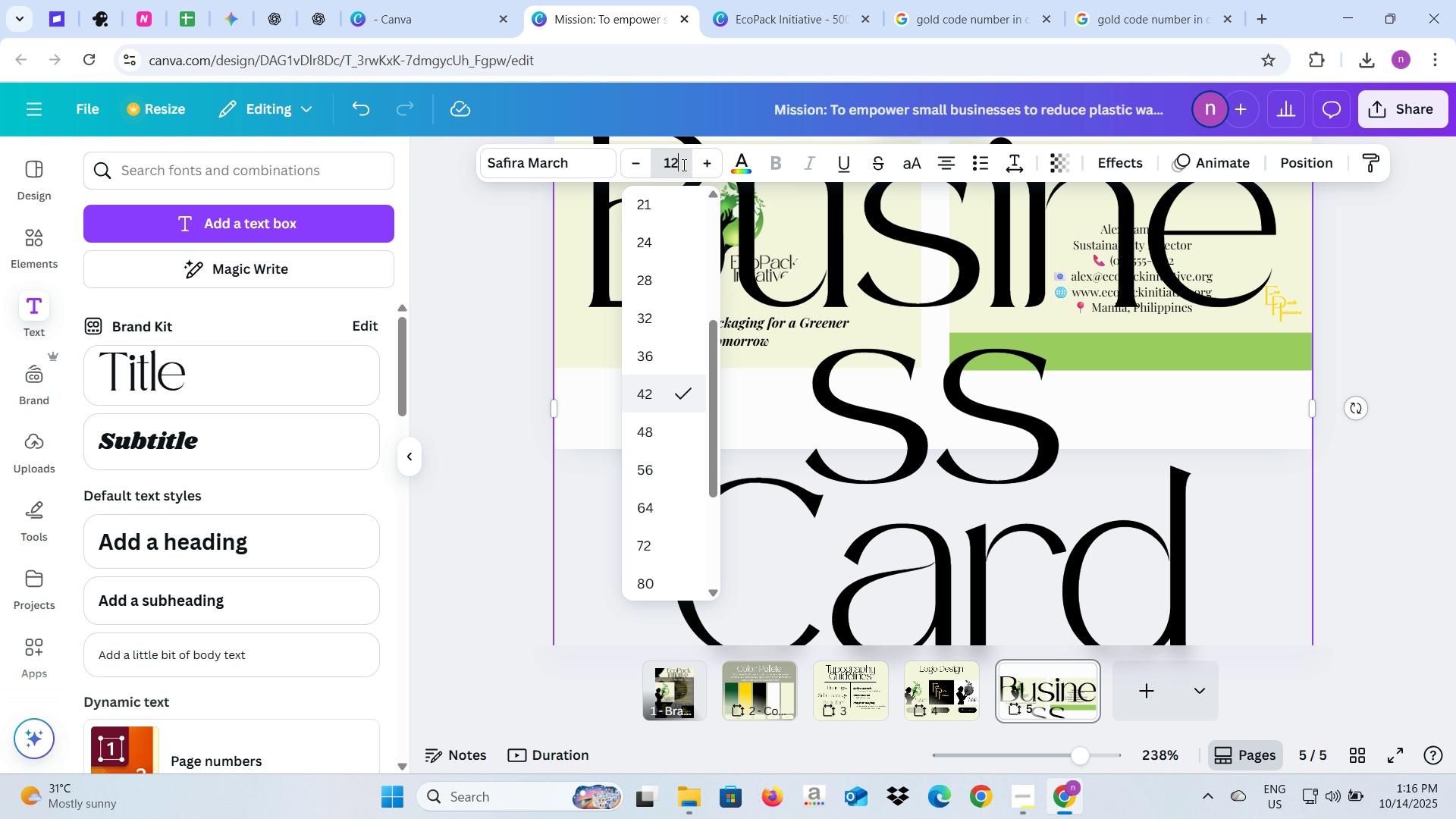 
key(Enter)
 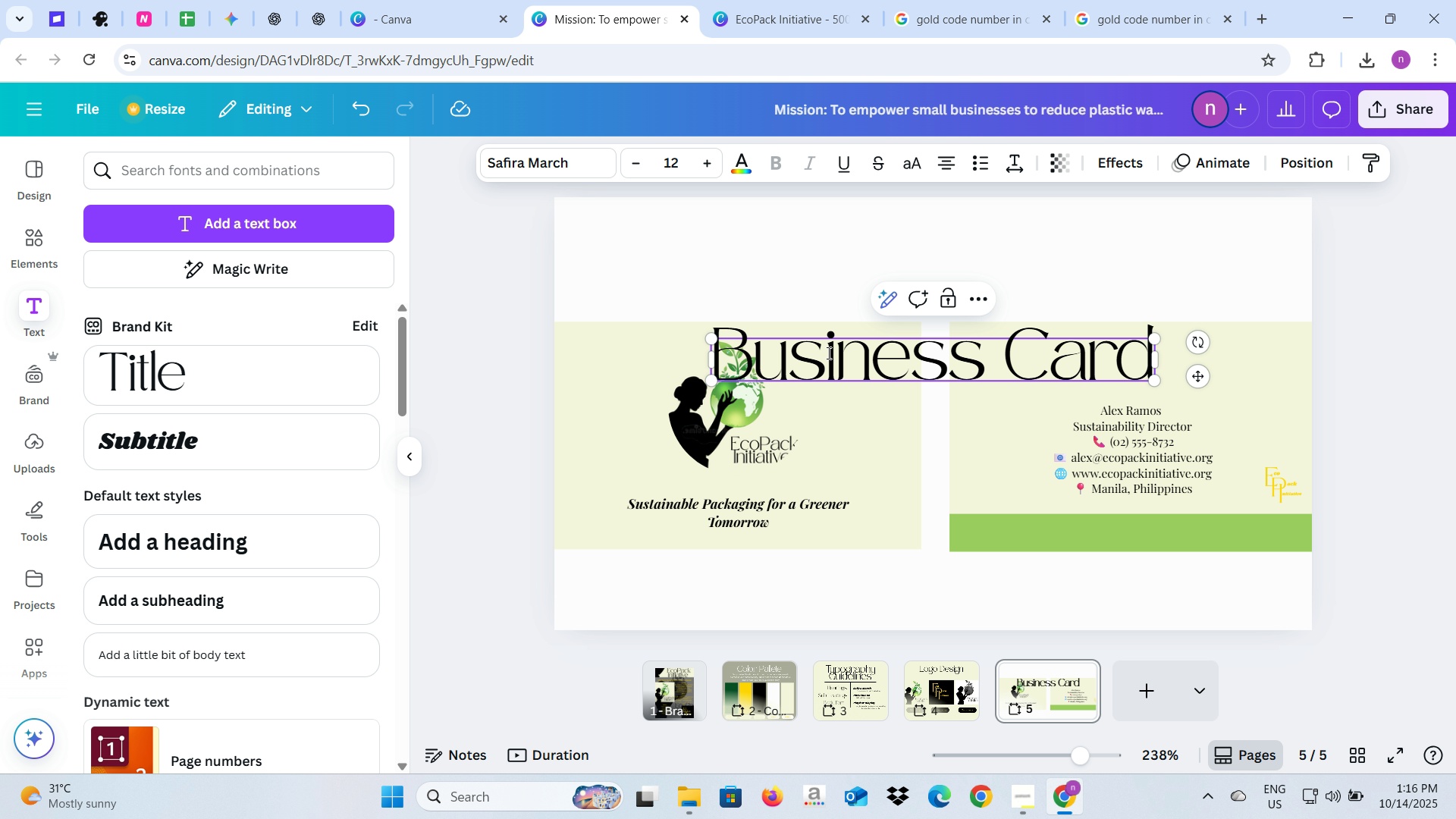 
wait(5.02)
 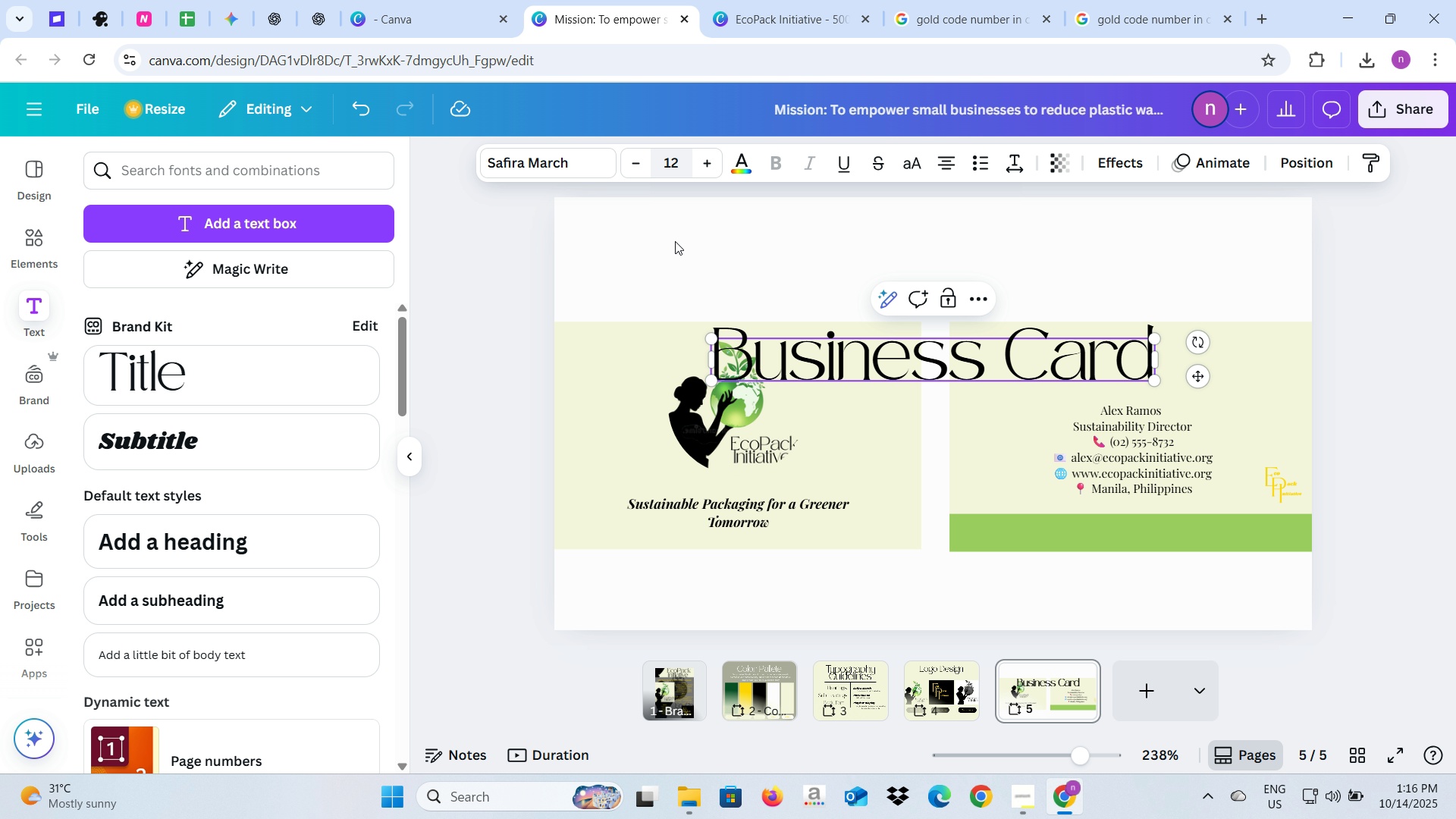 
left_click([538, 378])
 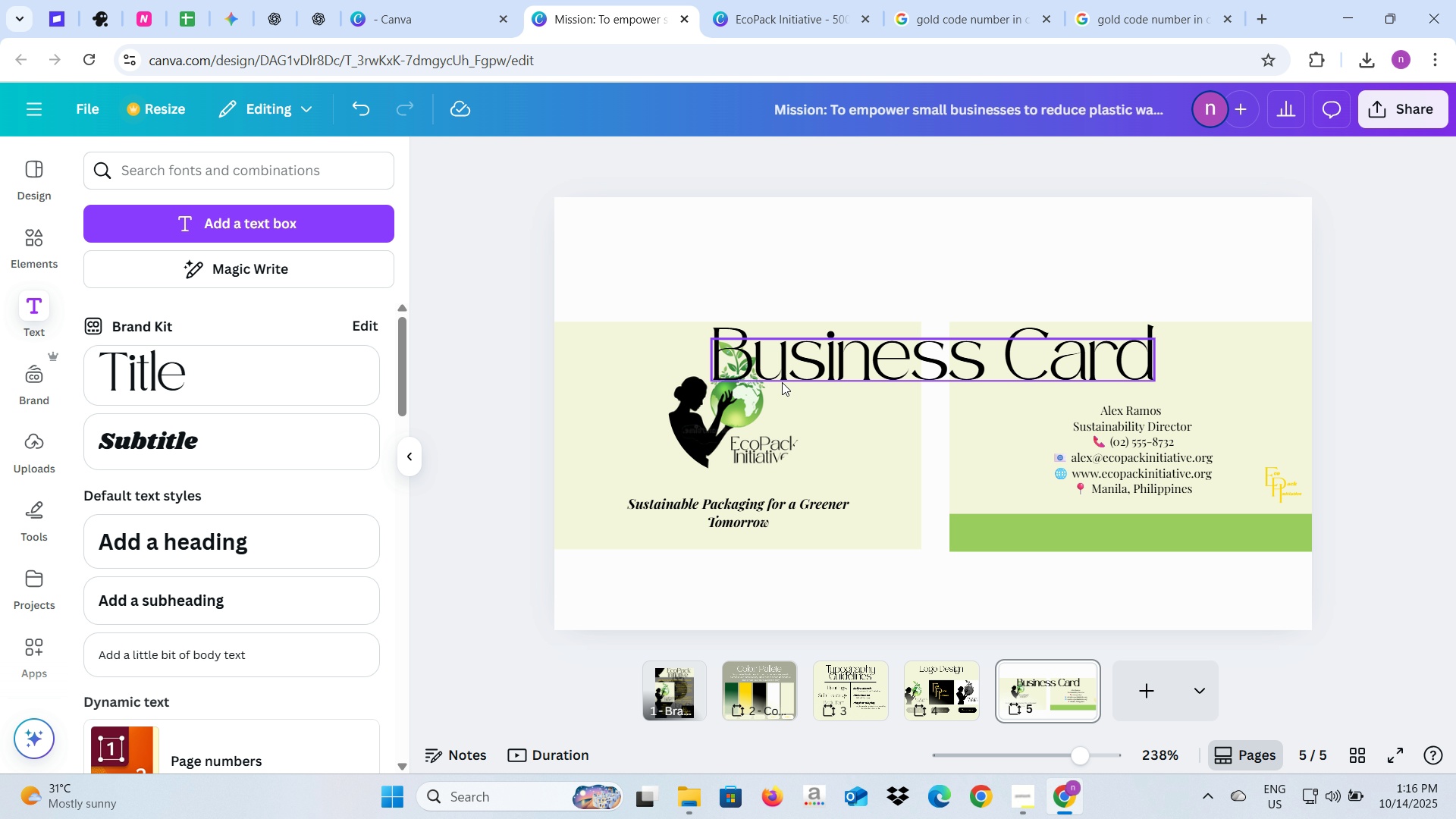 
left_click([783, 382])
 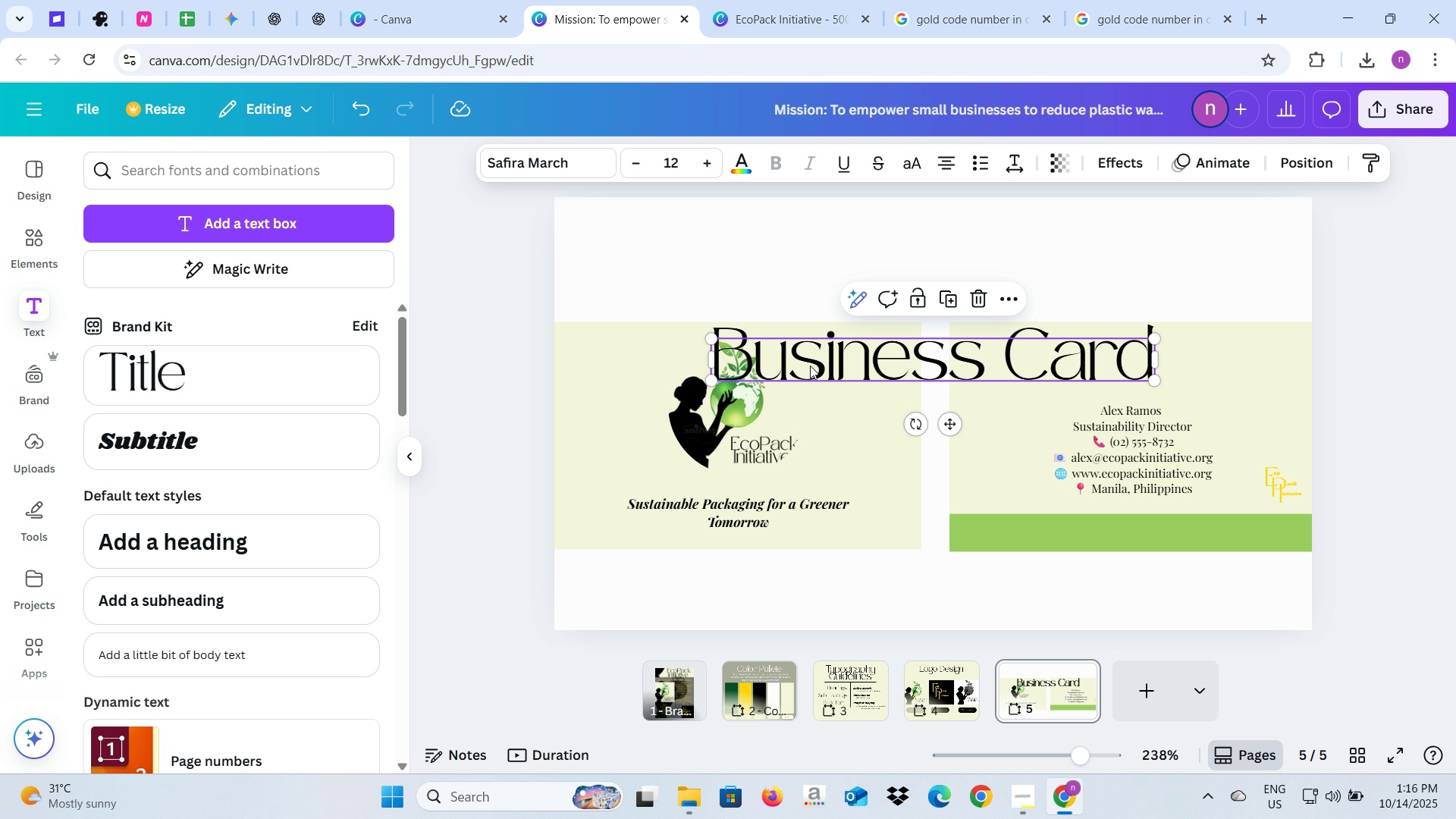 
left_click_drag(start_coordinate=[810, 366], to_coordinate=[812, 273])
 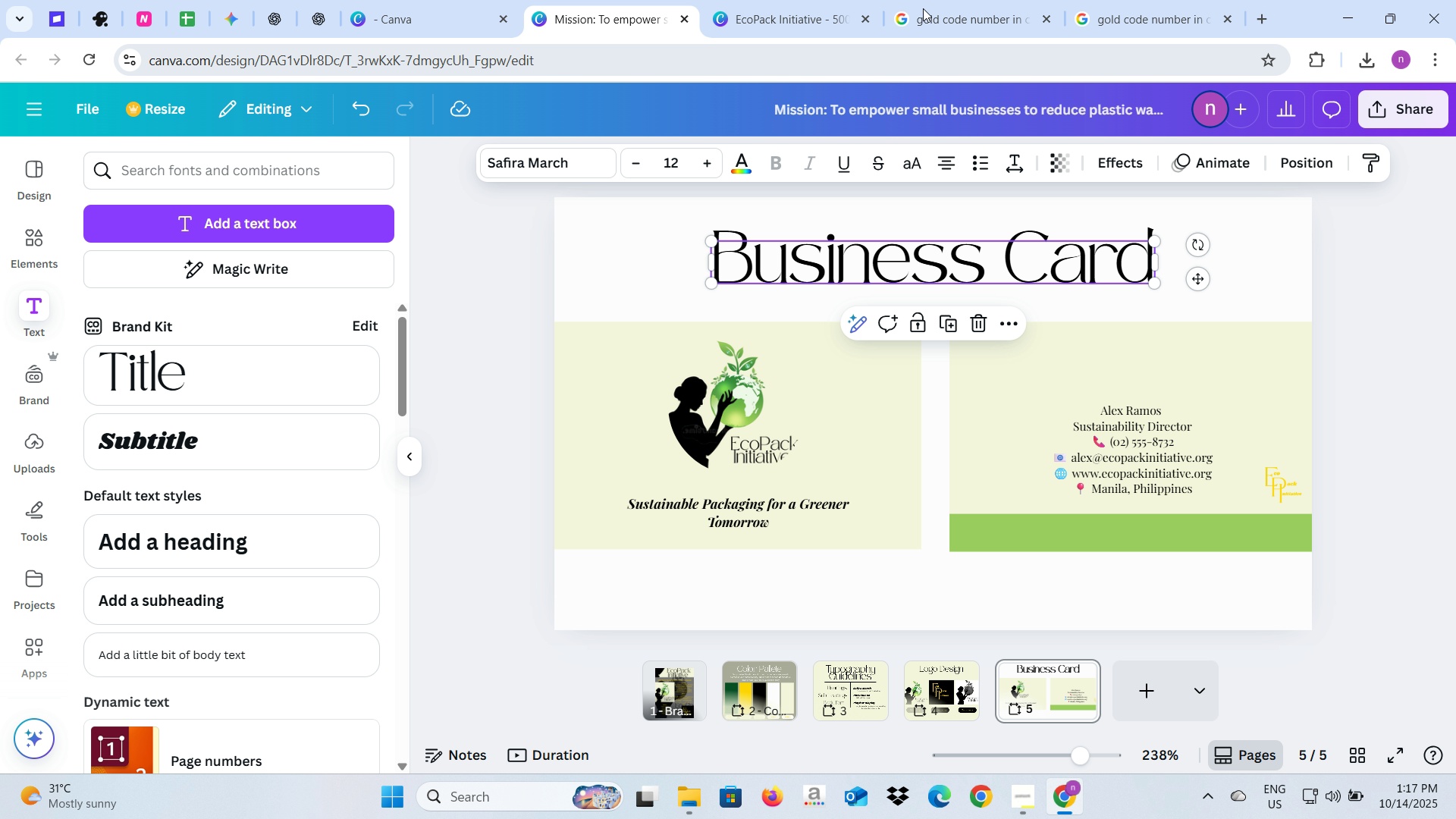 
left_click([931, 0])
 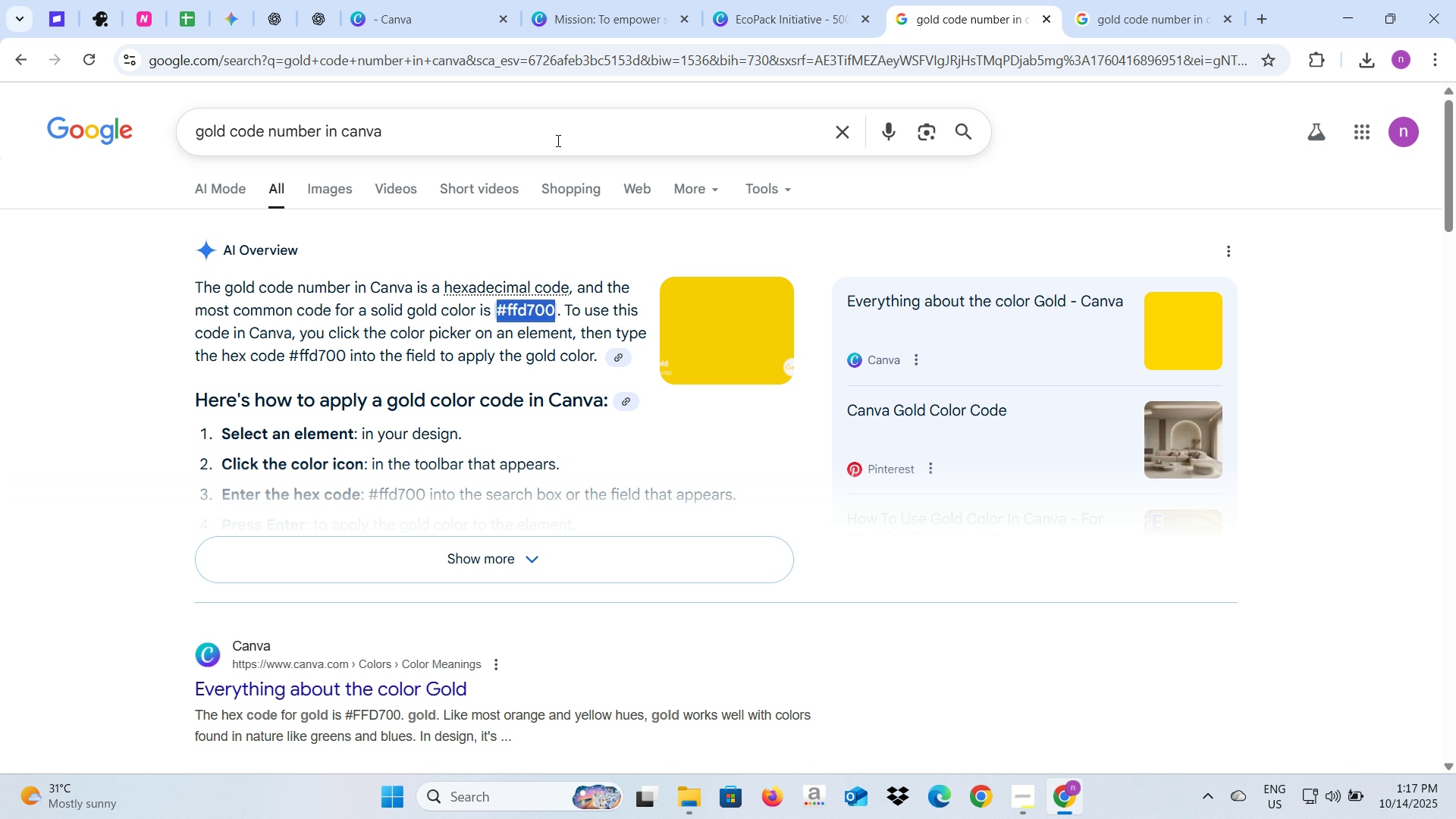 
left_click_drag(start_coordinate=[557, 140], to_coordinate=[130, 151])
 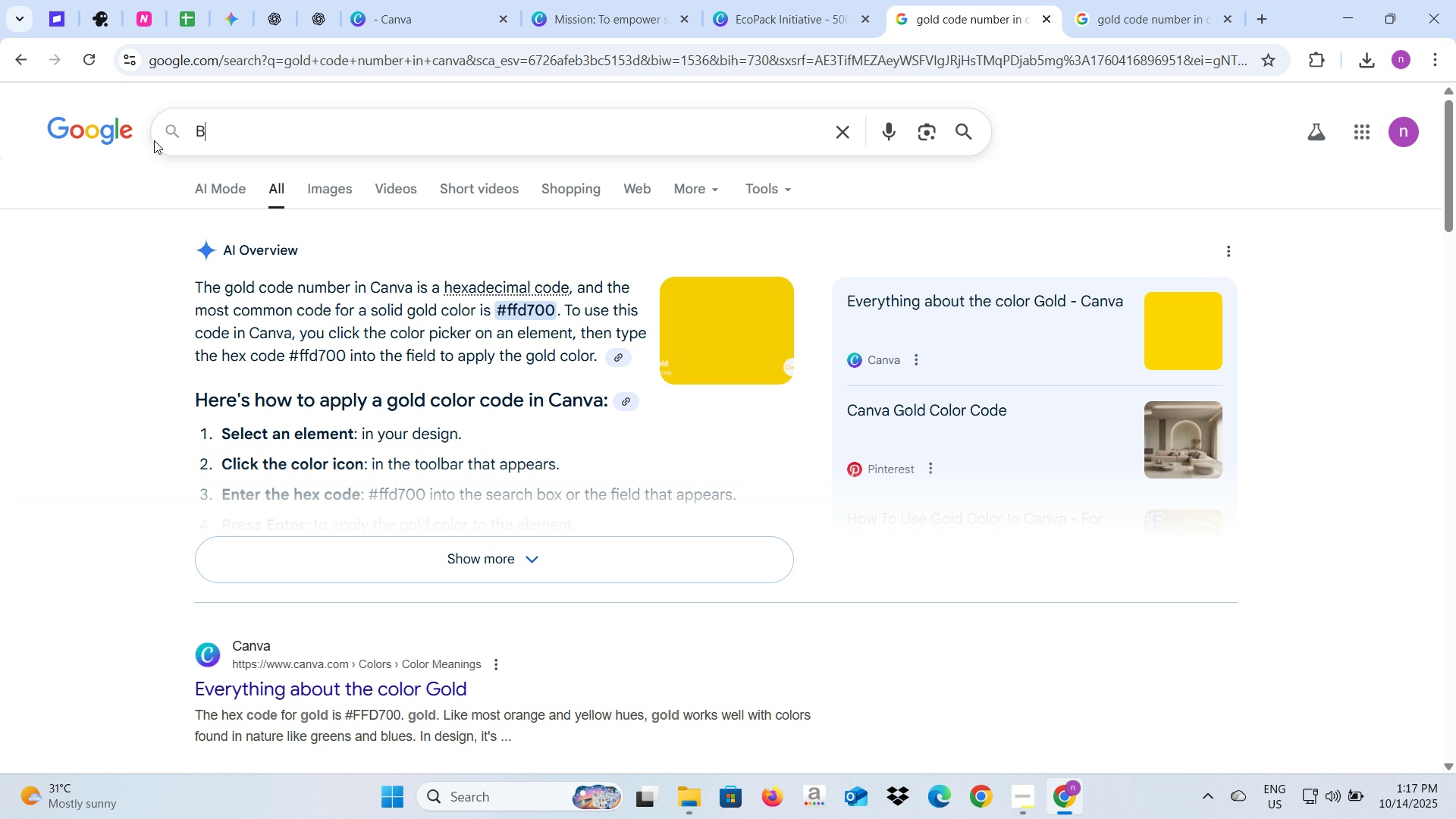 
type(Busin)
 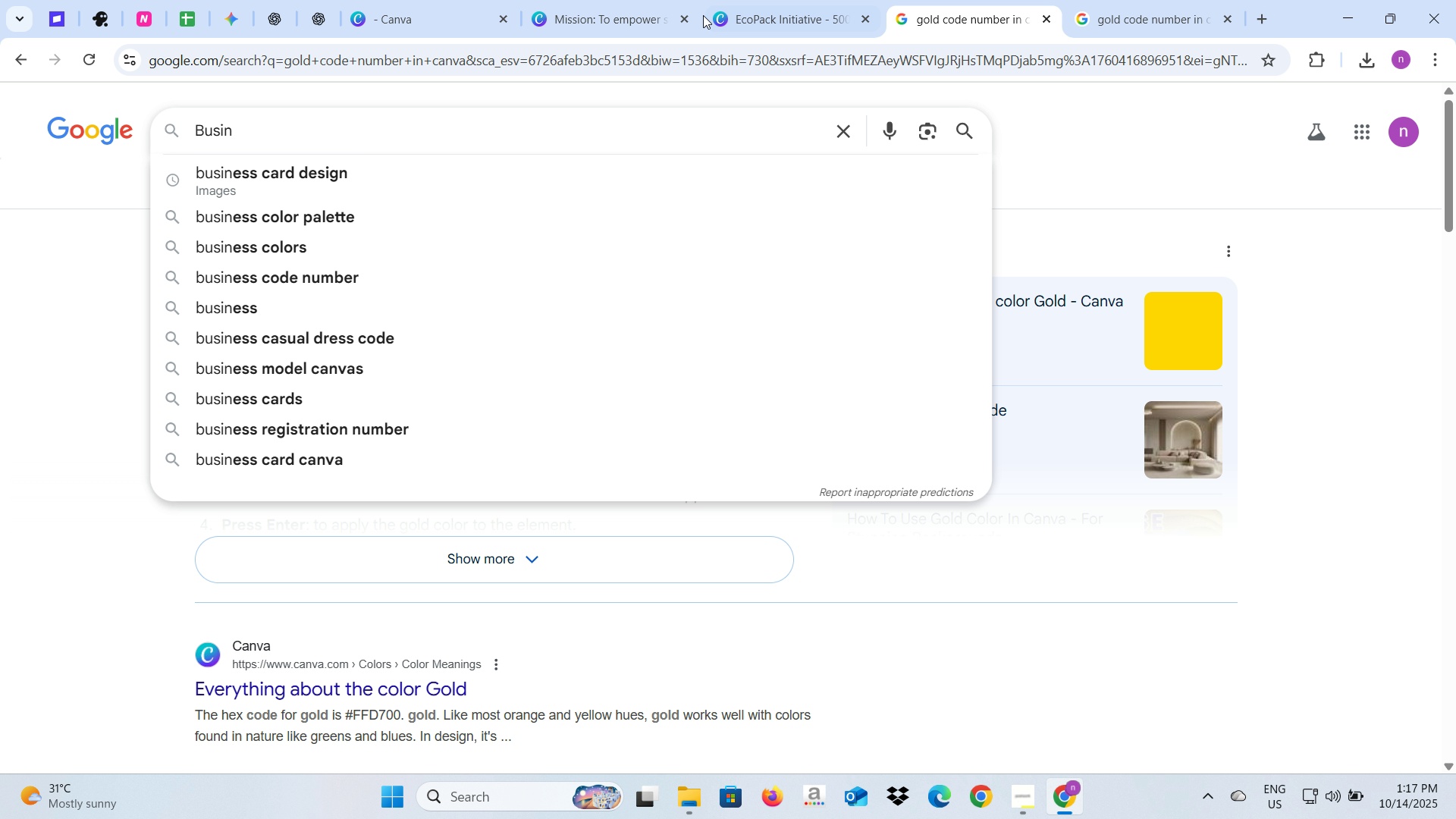 
left_click([721, 0])
 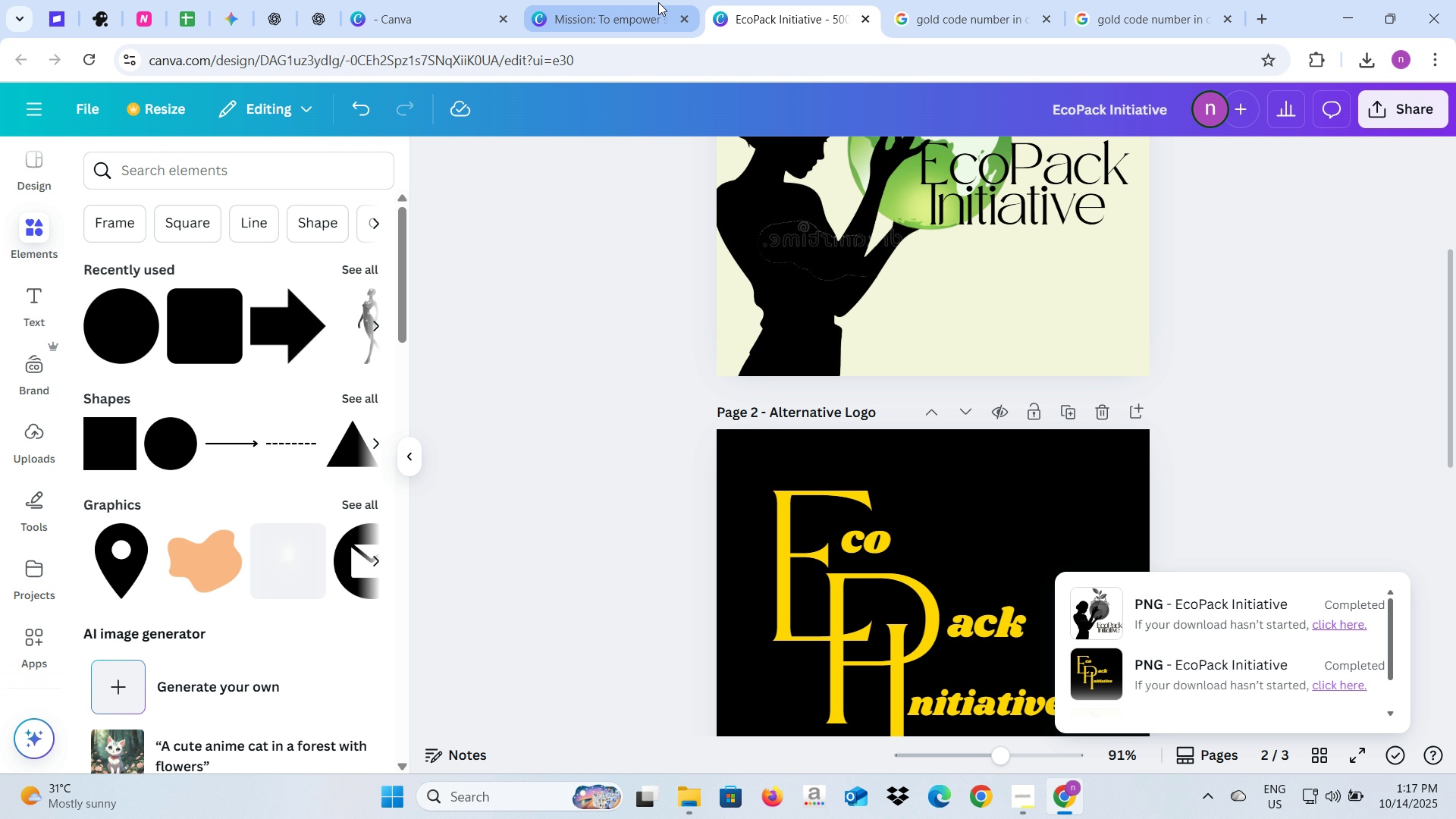 
left_click([658, 2])
 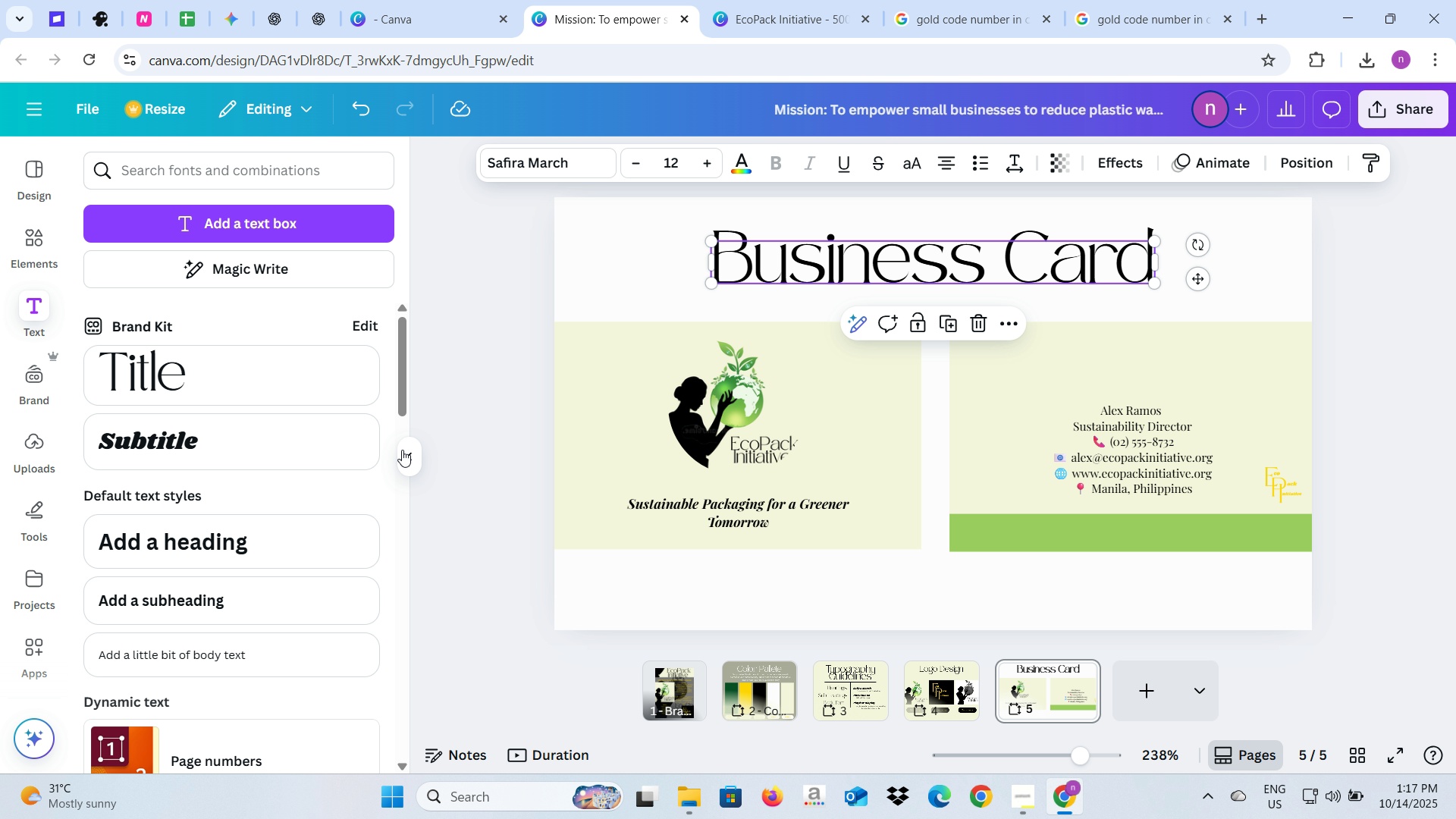 
left_click([411, 446])
 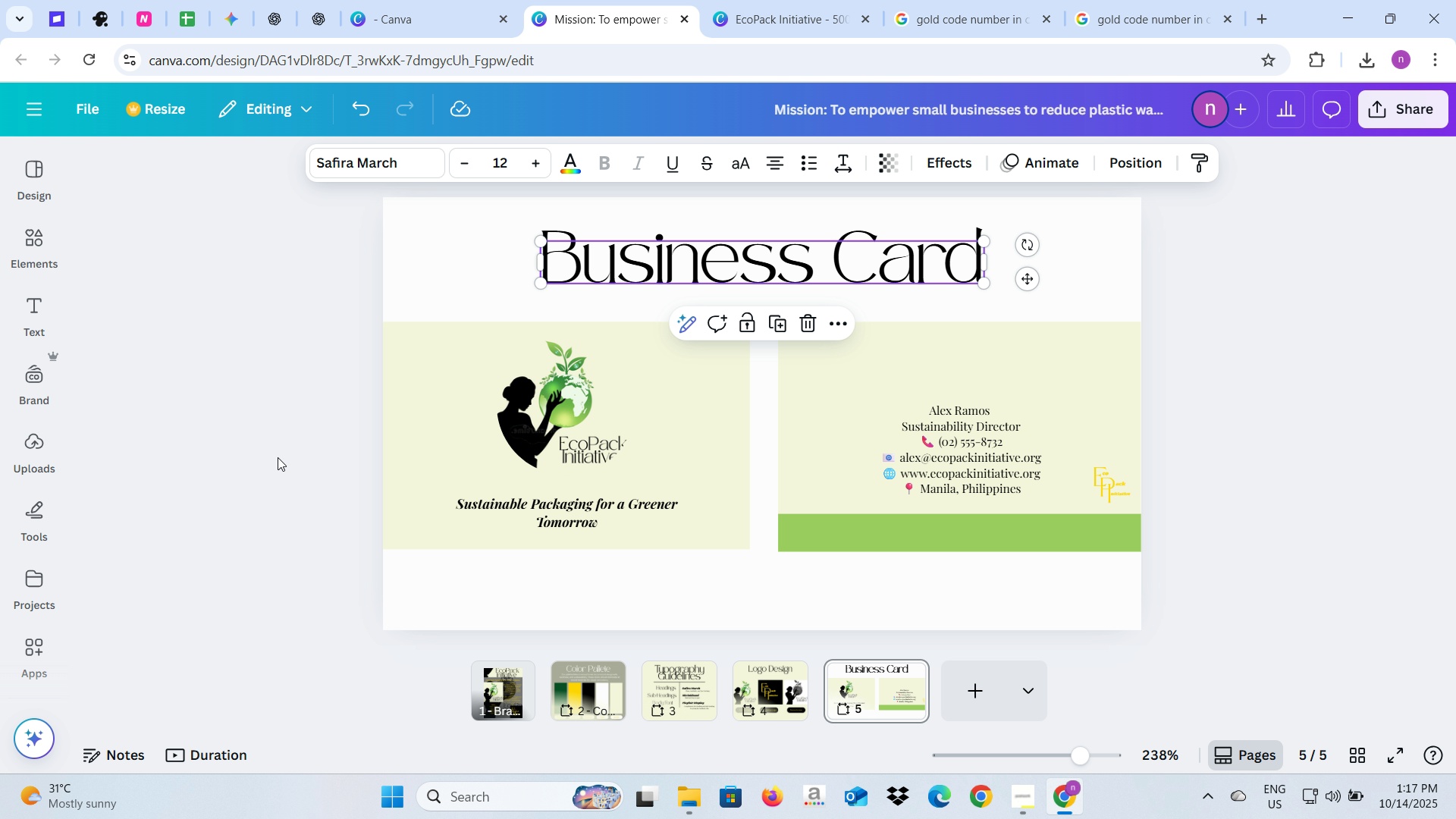 
left_click([278, 457])
 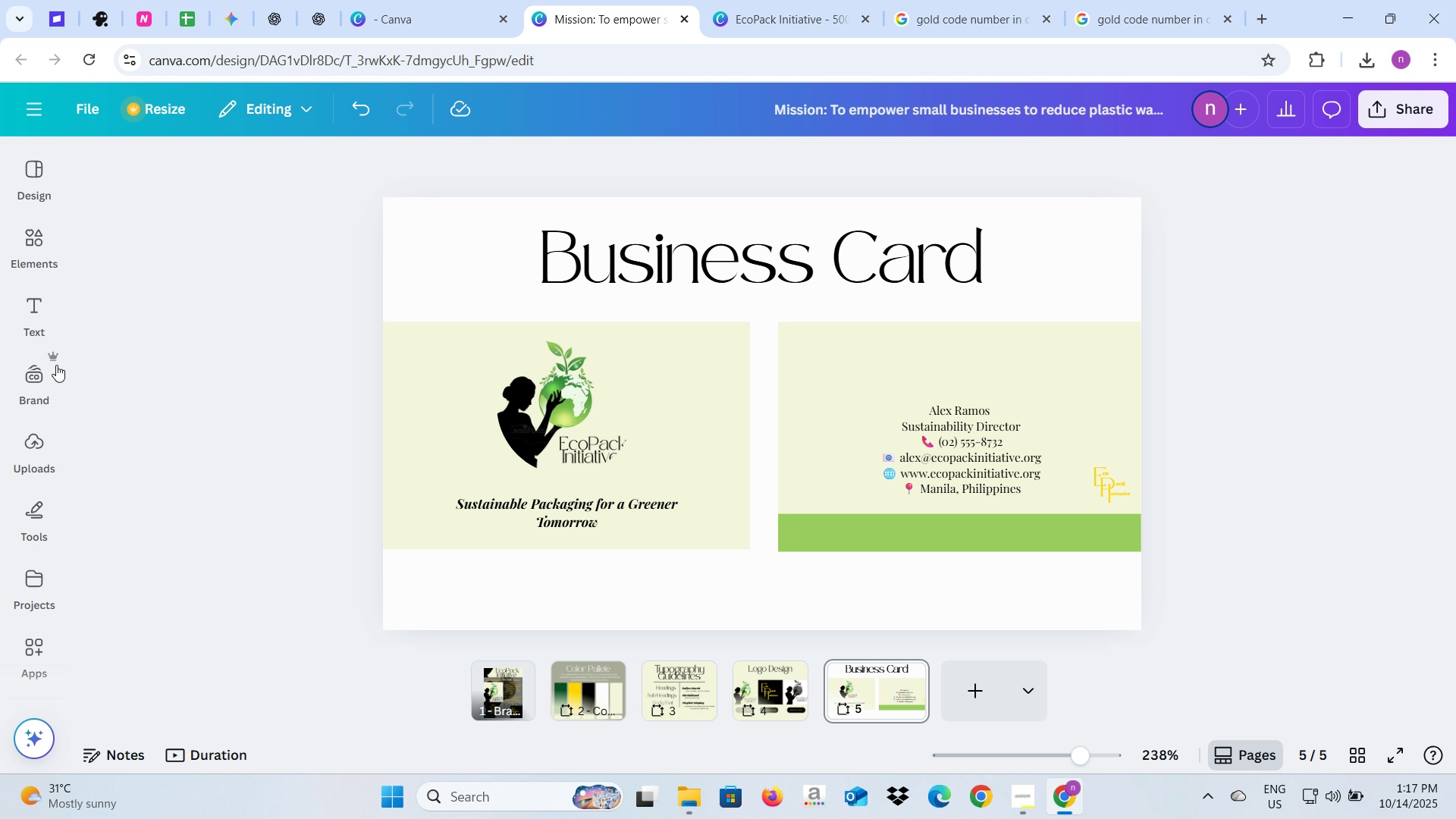 
mouse_move([38, 318])
 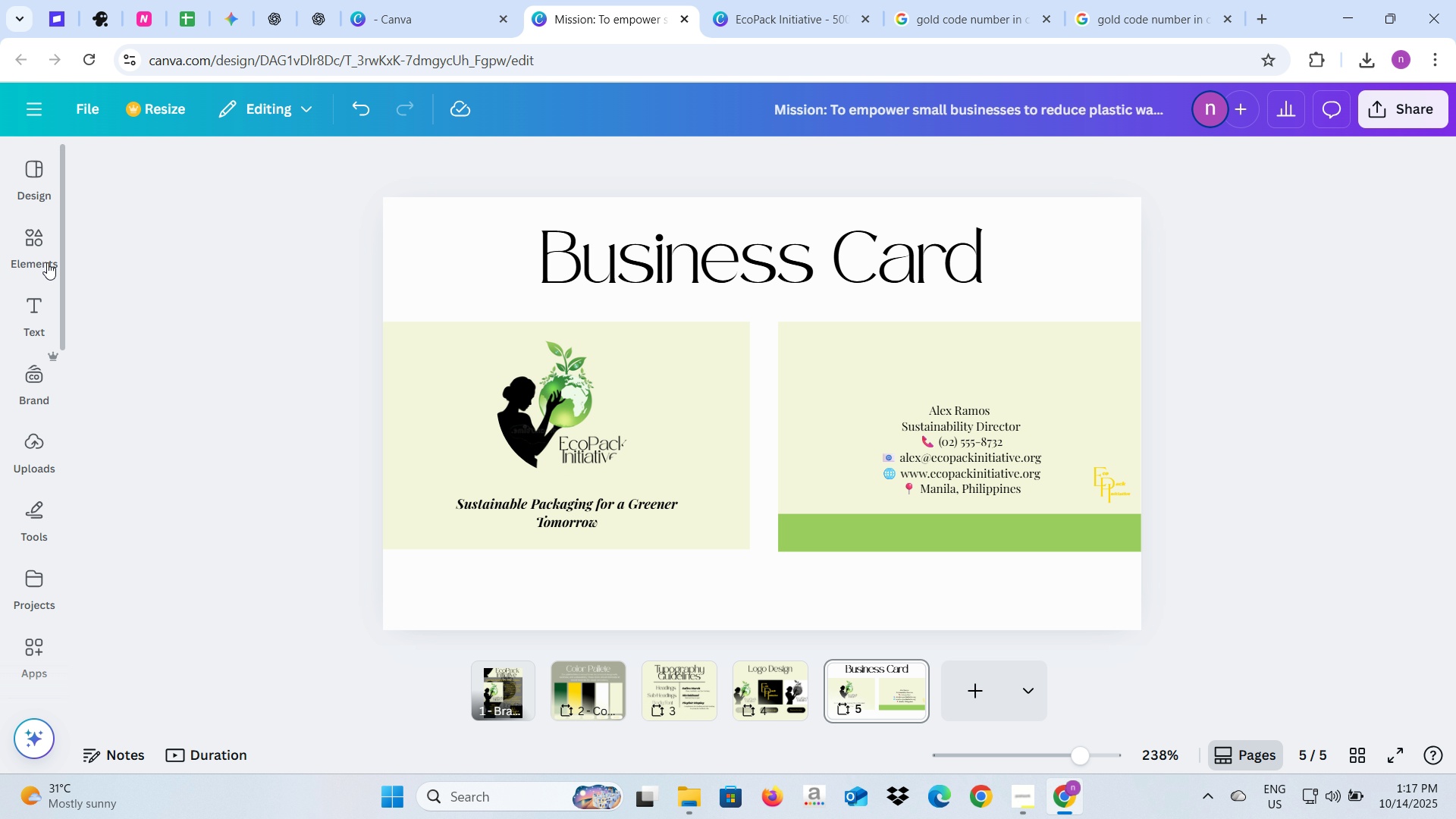 
left_click([39, 318])
 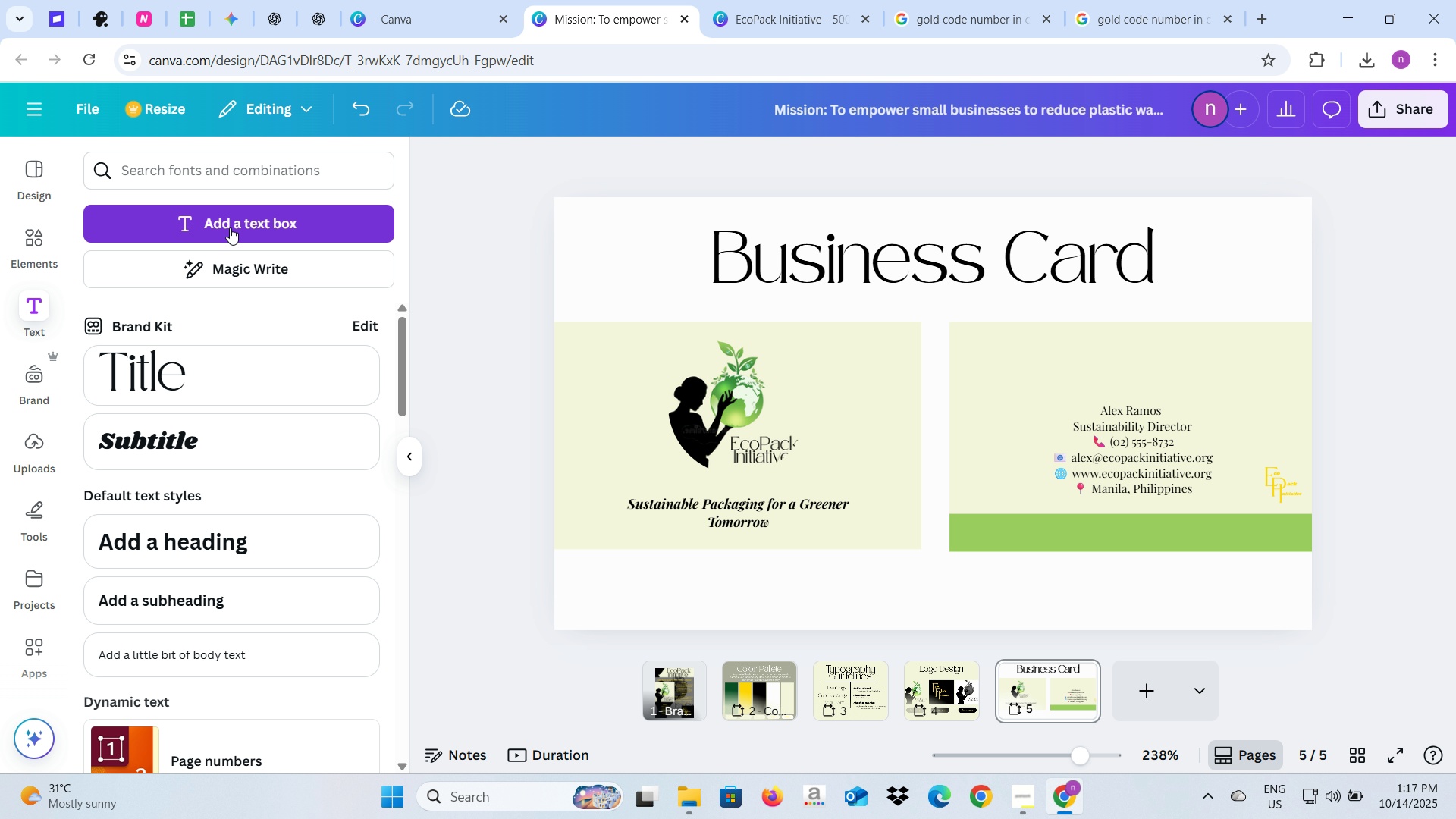 
left_click([231, 228])
 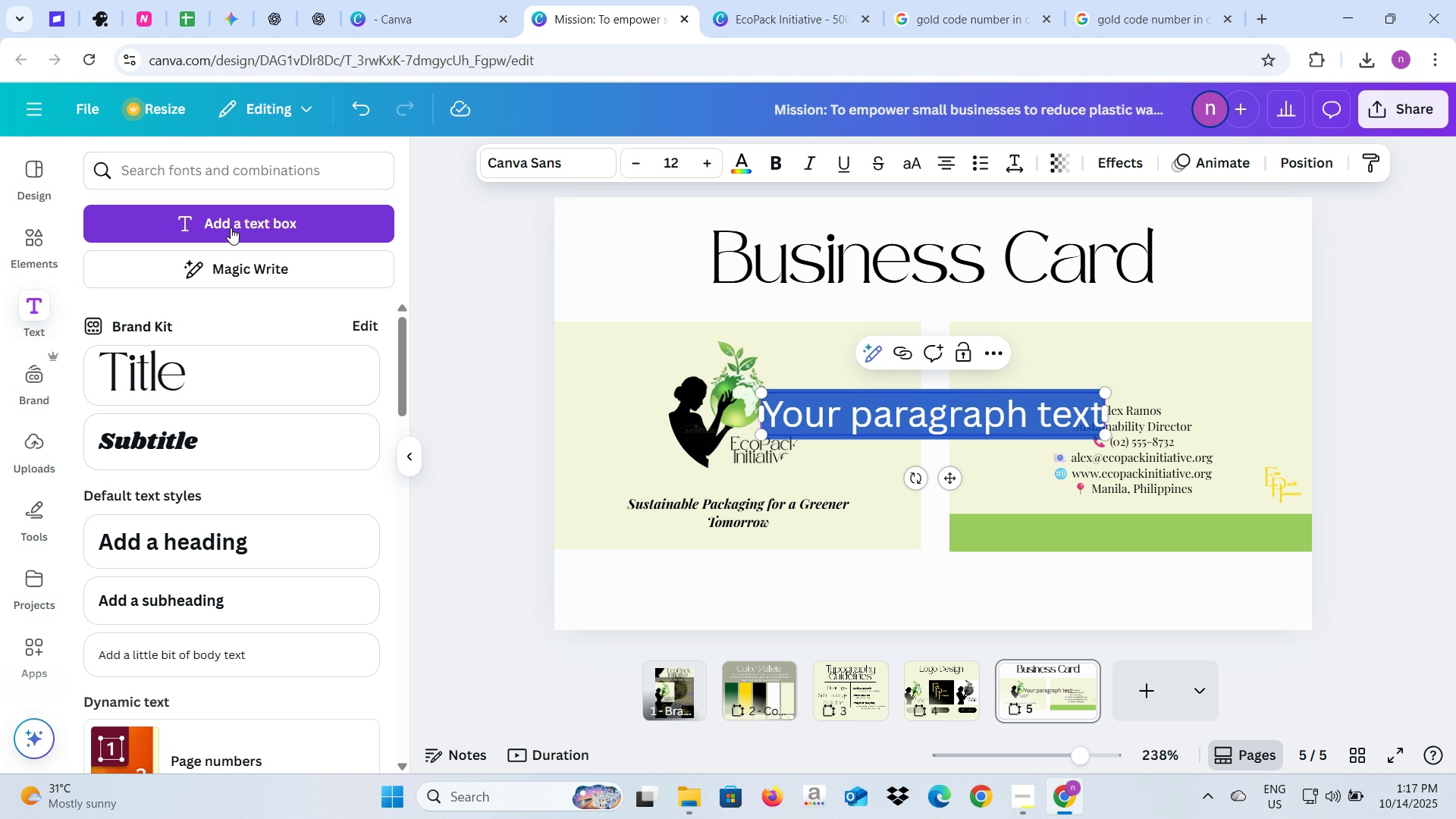 
type(Front Side o)
key(Backspace)
 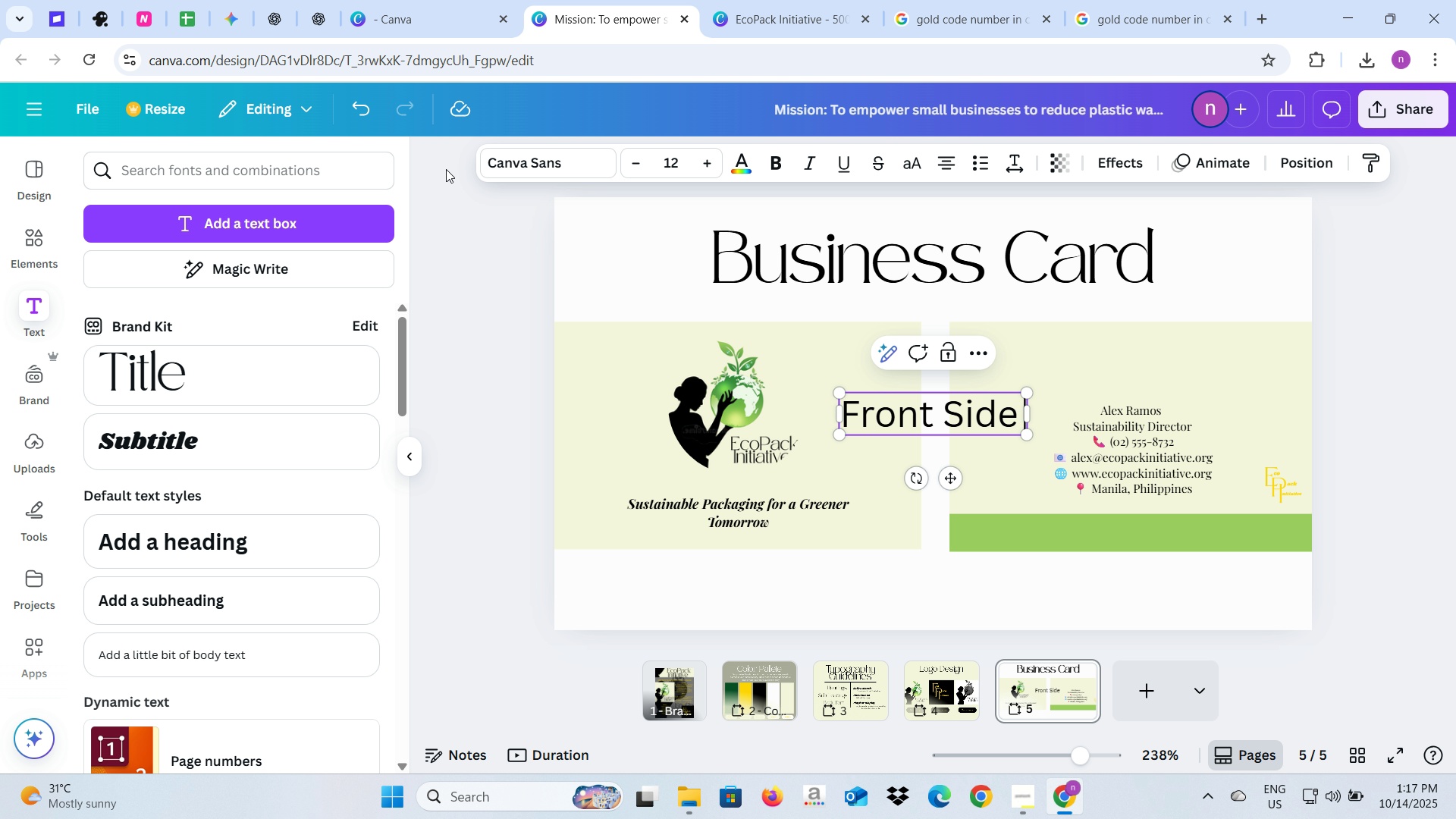 
left_click([490, 152])
 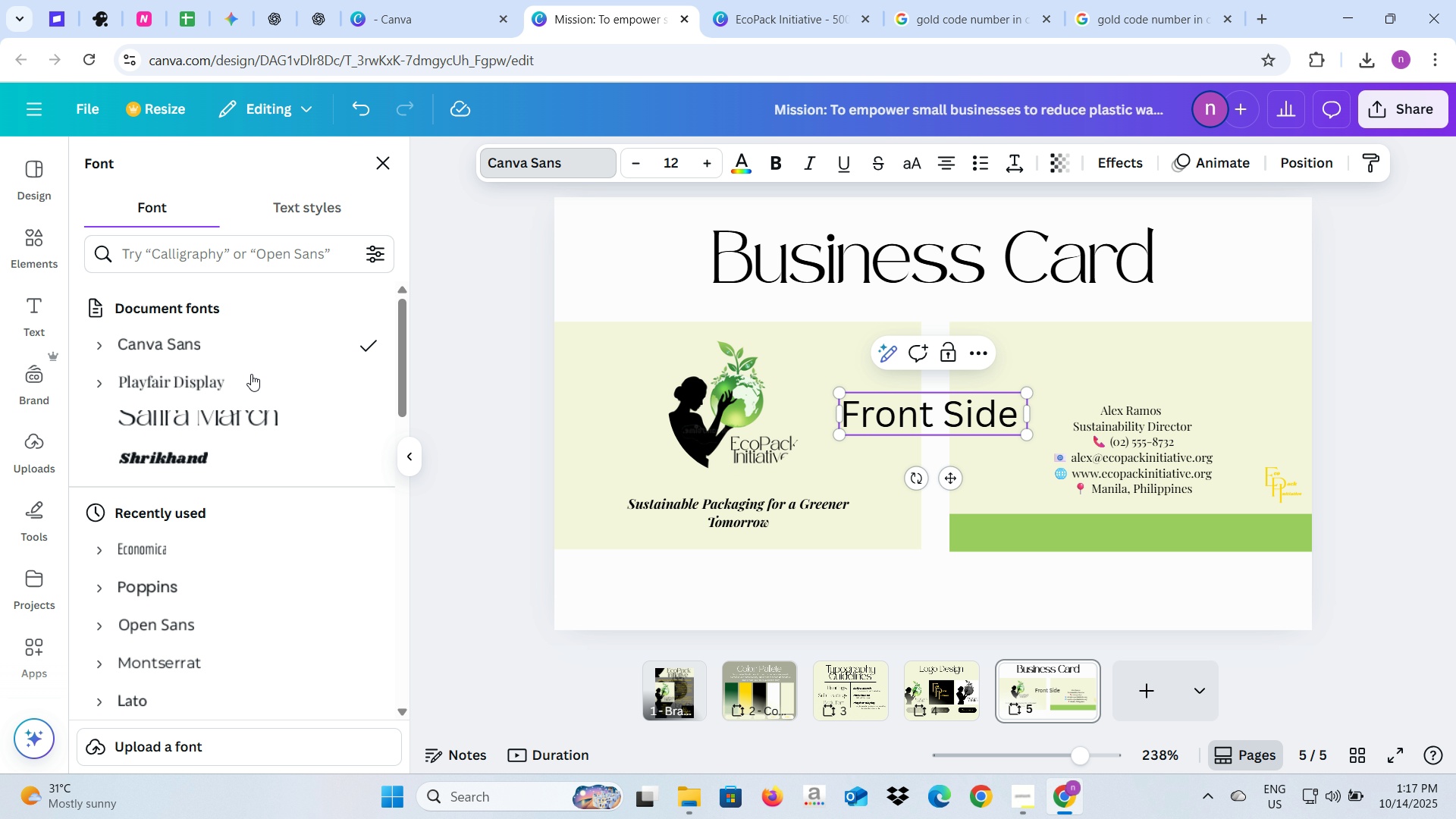 
left_click([249, 378])
 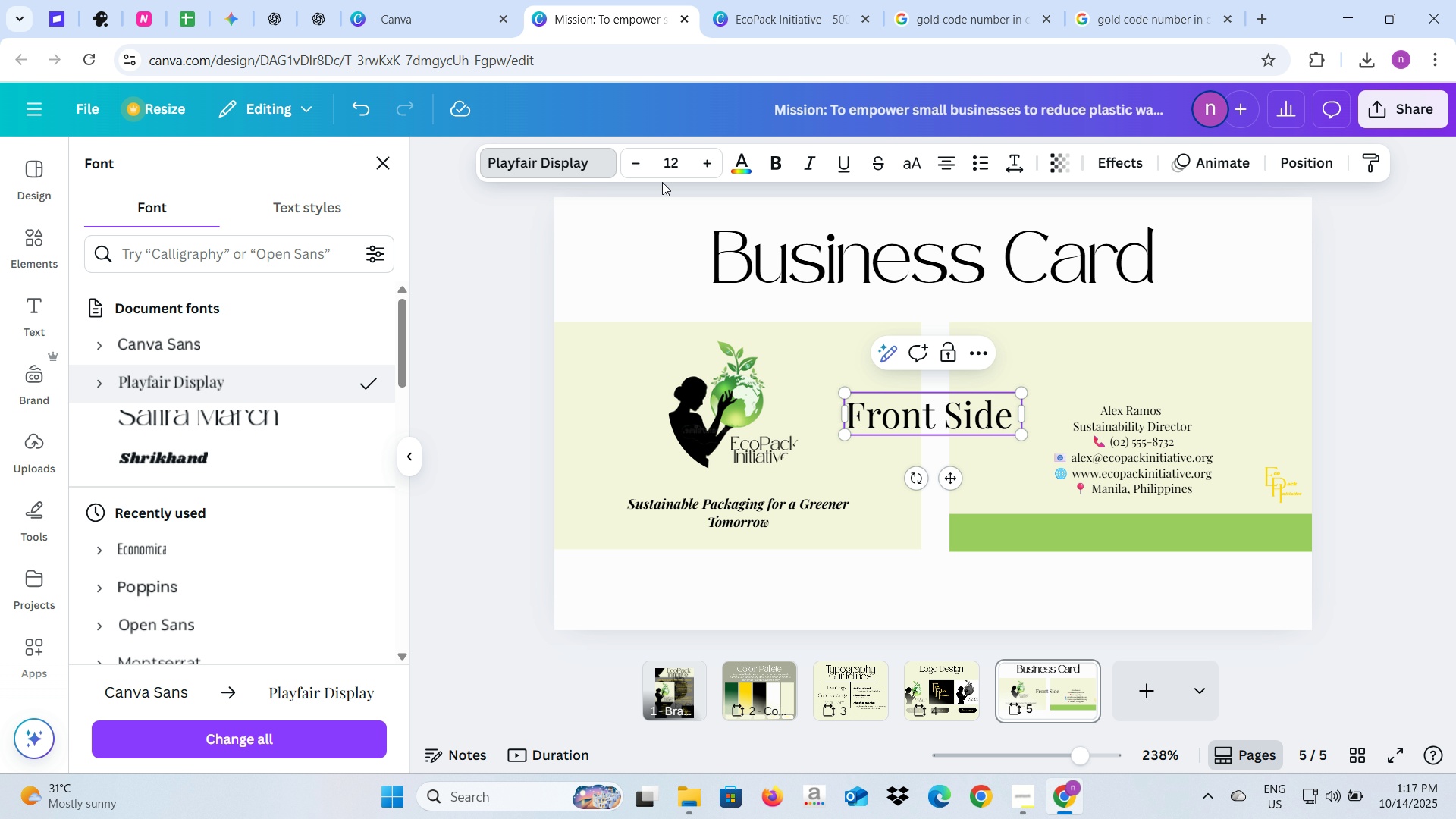 
double_click([633, 168])
 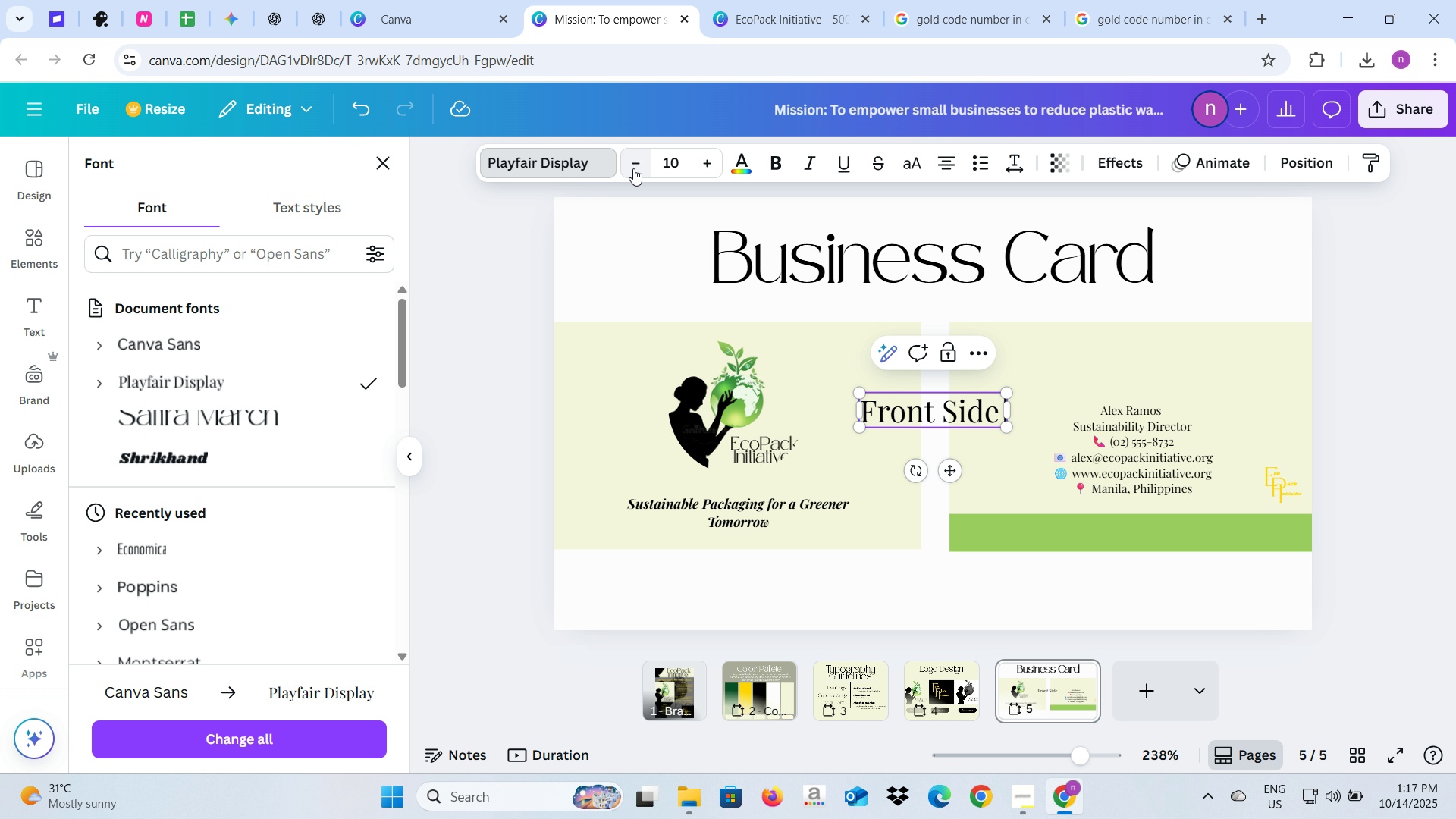 
left_click([633, 168])
 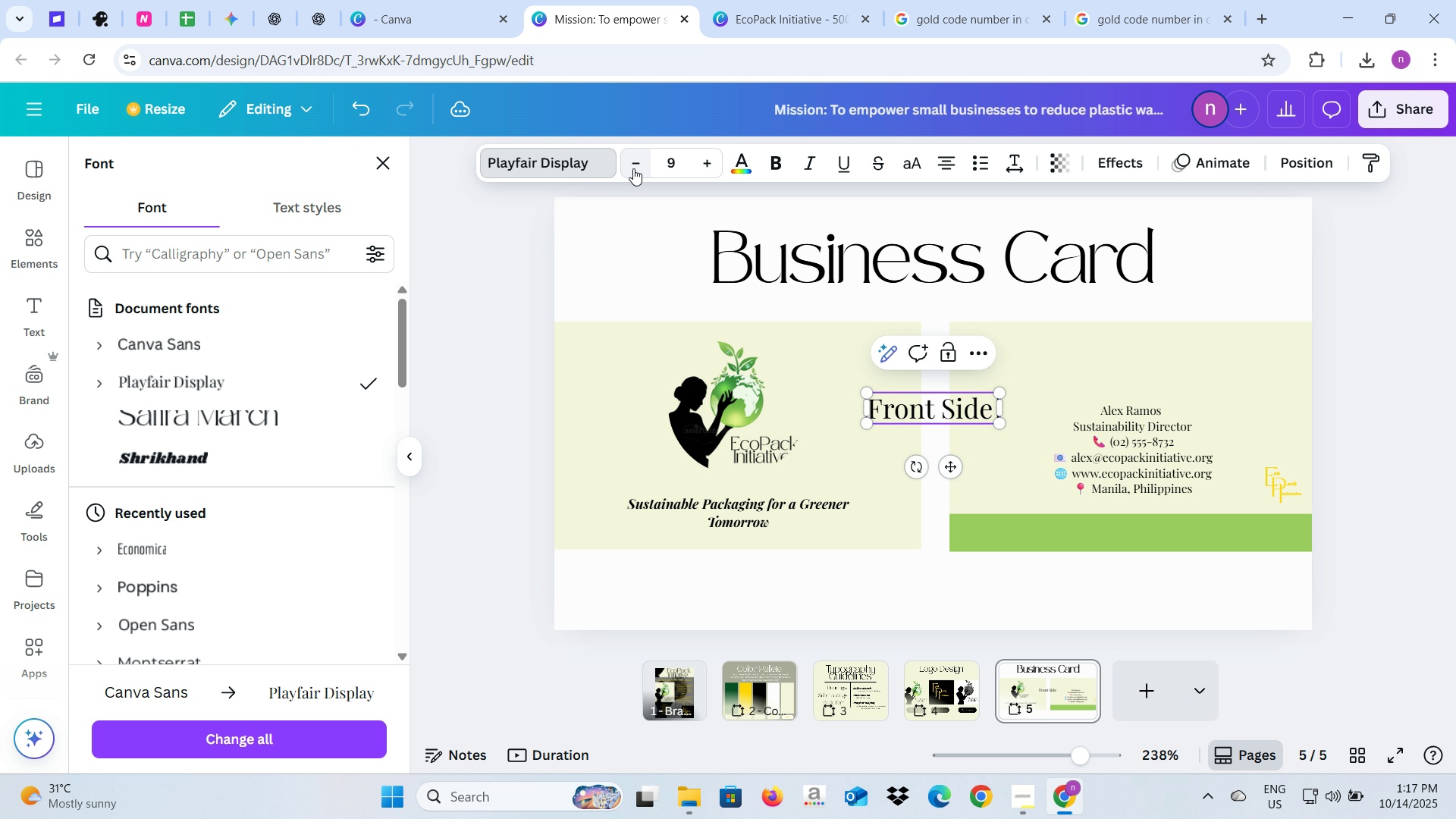 
left_click([633, 168])
 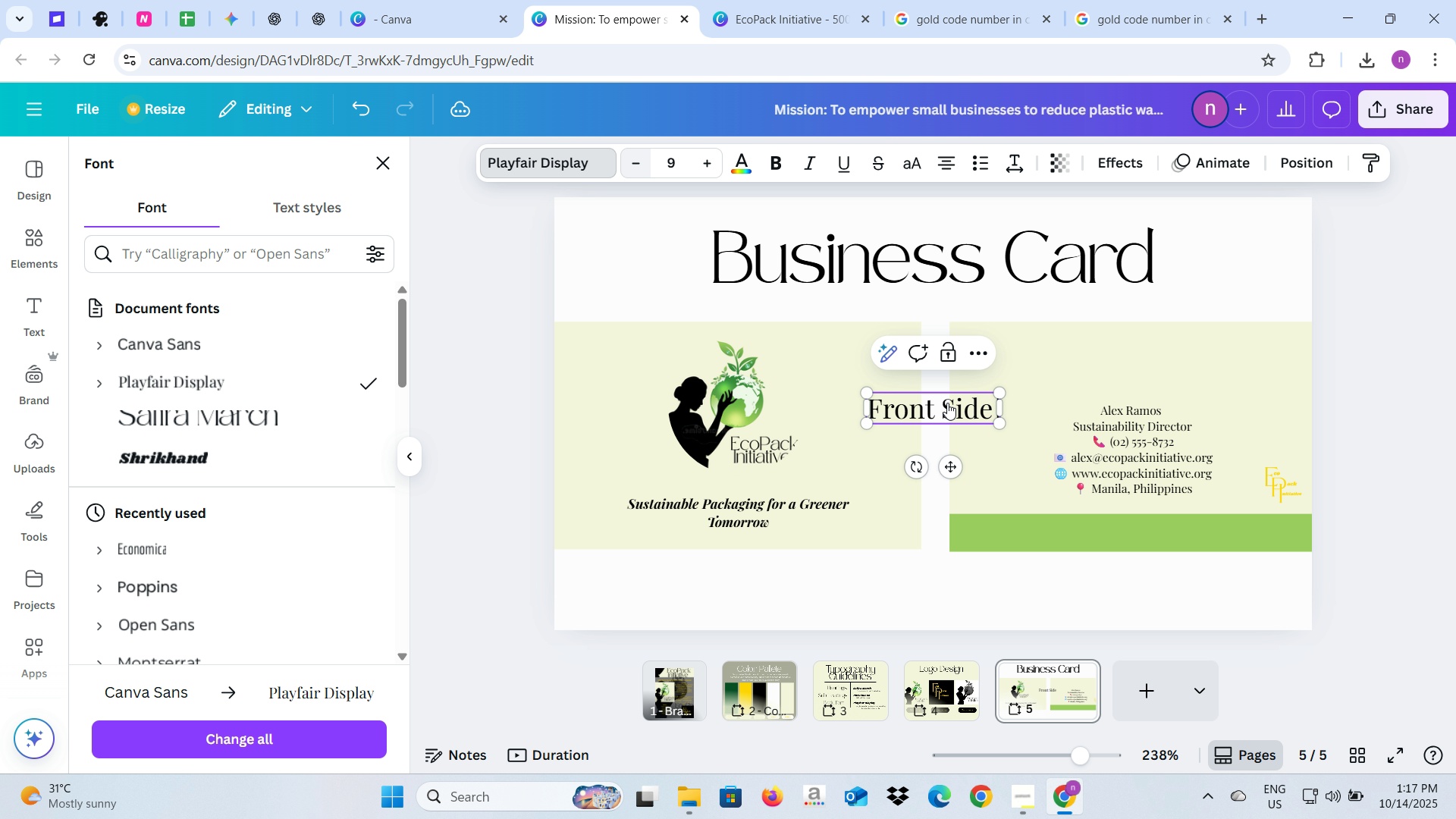 
left_click_drag(start_coordinate=[947, 403], to_coordinate=[791, 511])
 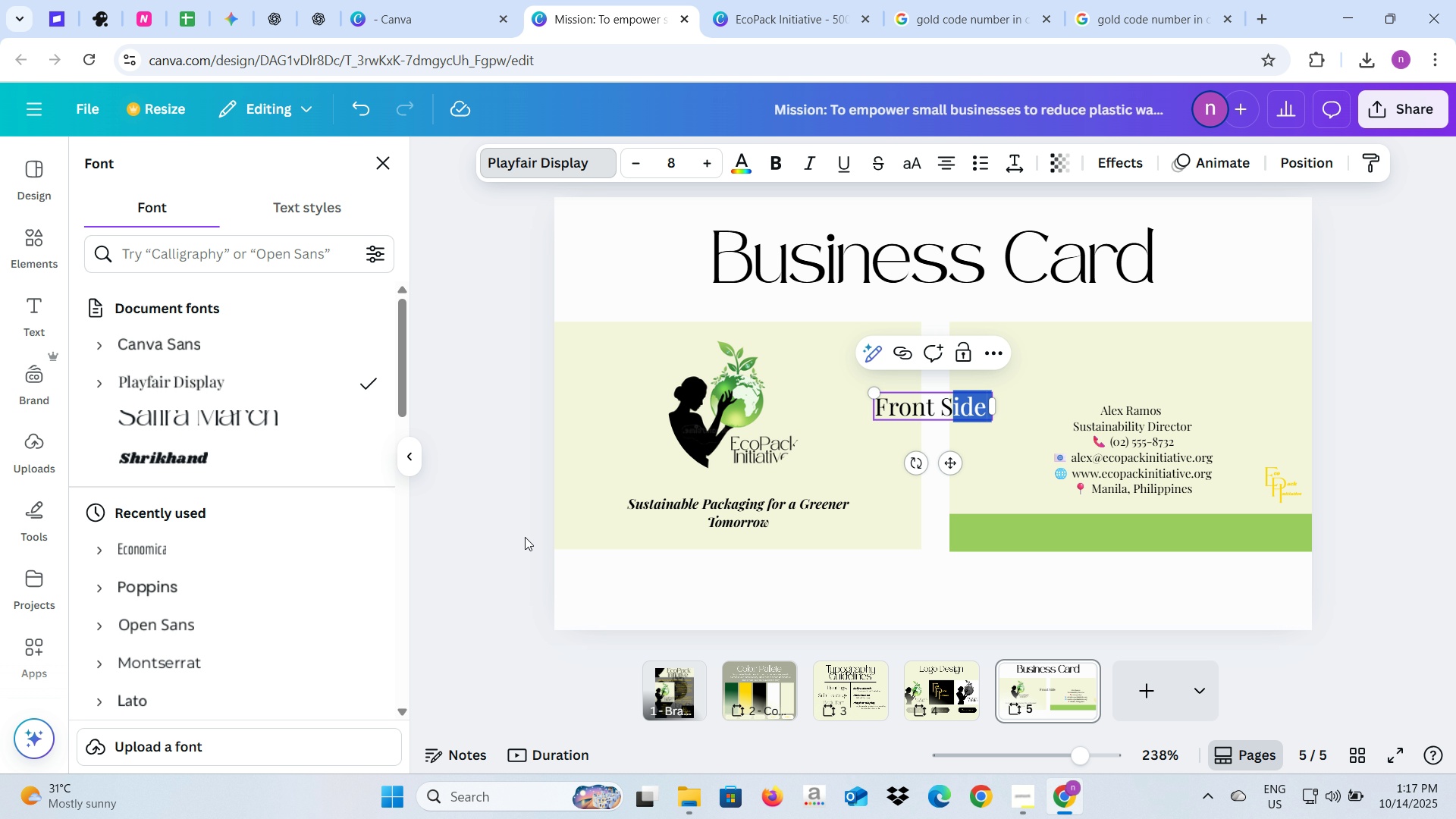 
left_click([525, 537])
 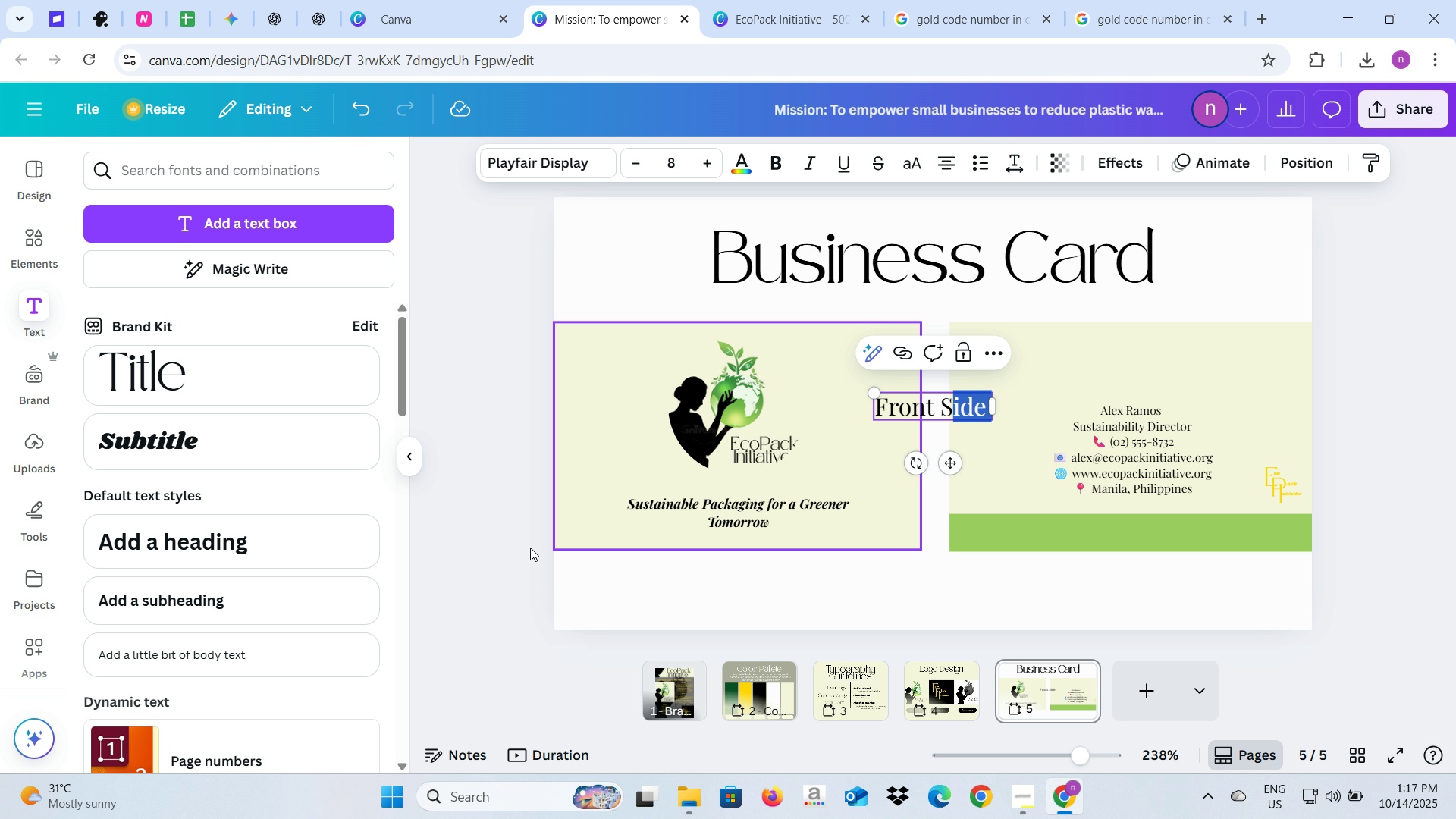 
left_click([522, 546])
 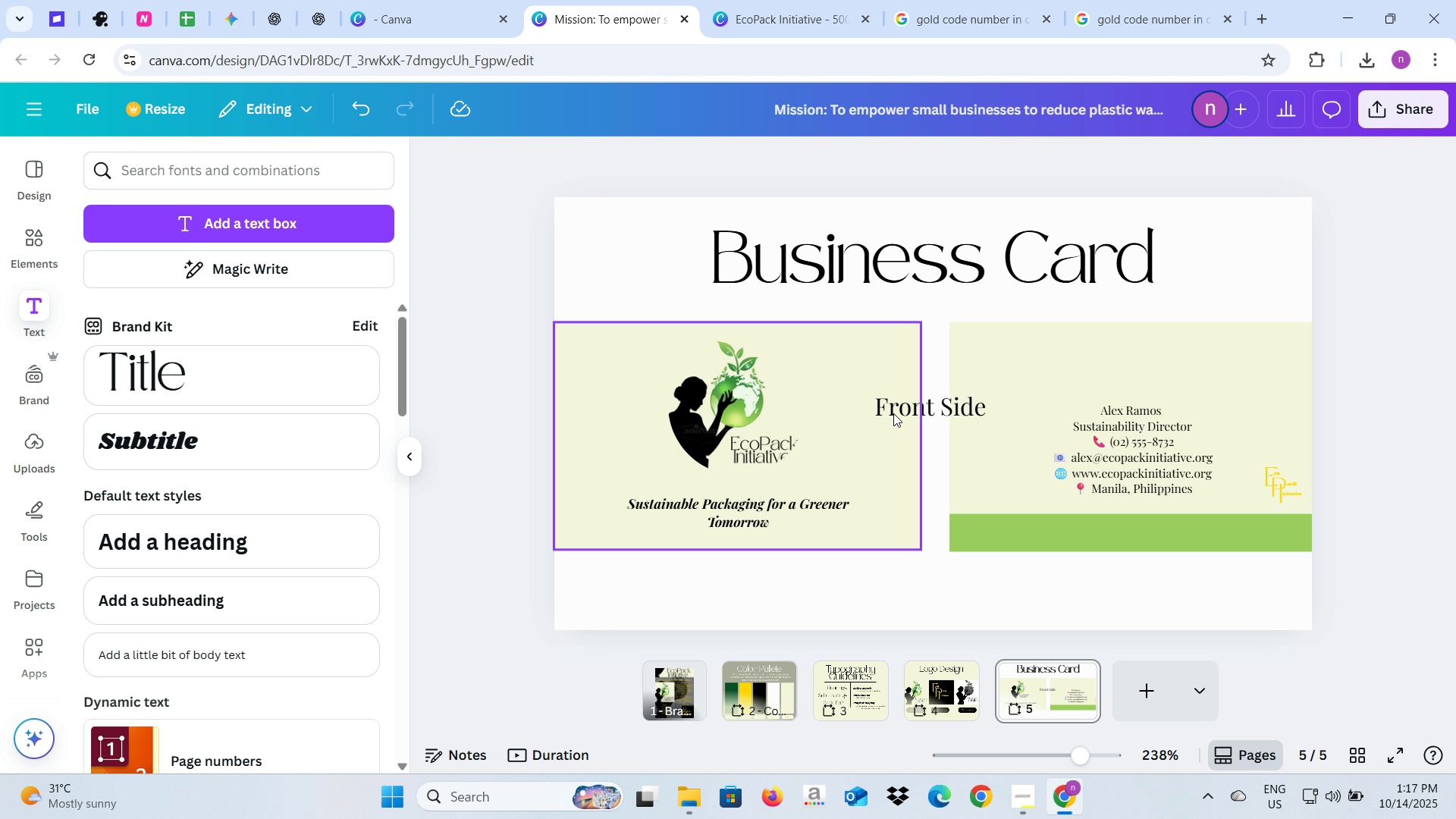 
left_click([893, 413])
 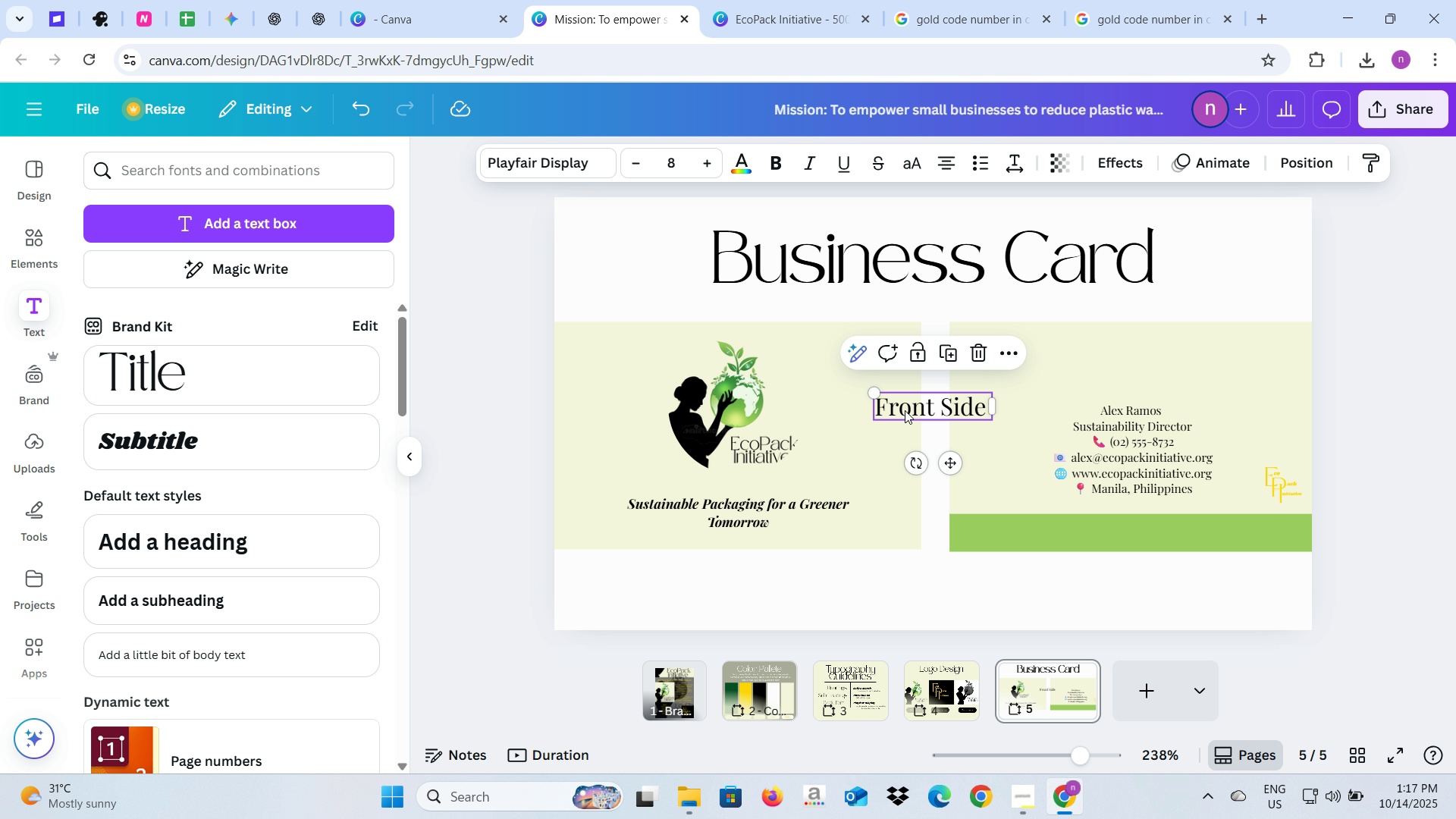 
left_click_drag(start_coordinate=[905, 410], to_coordinate=[705, 576])
 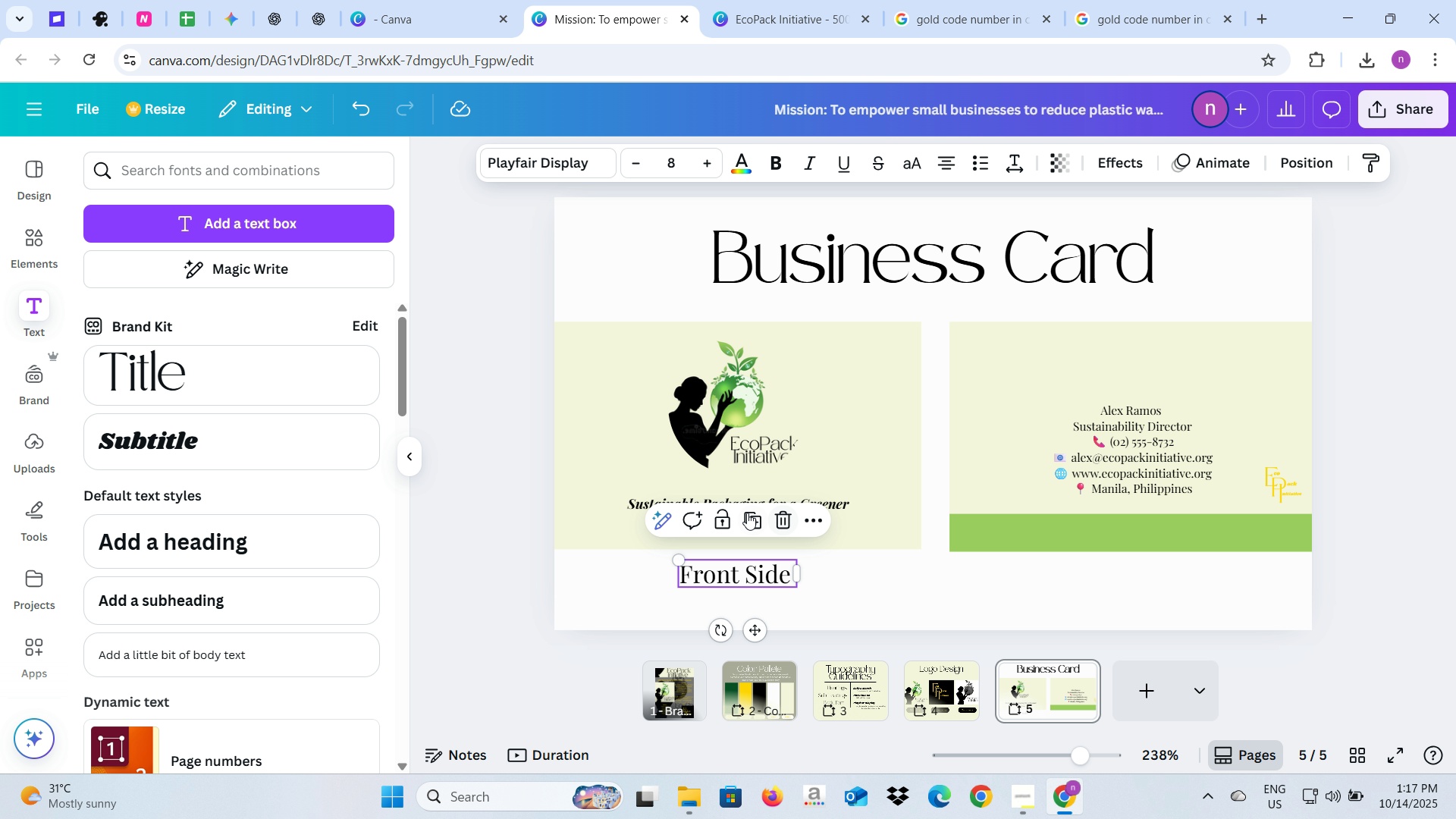 
left_click([747, 513])
 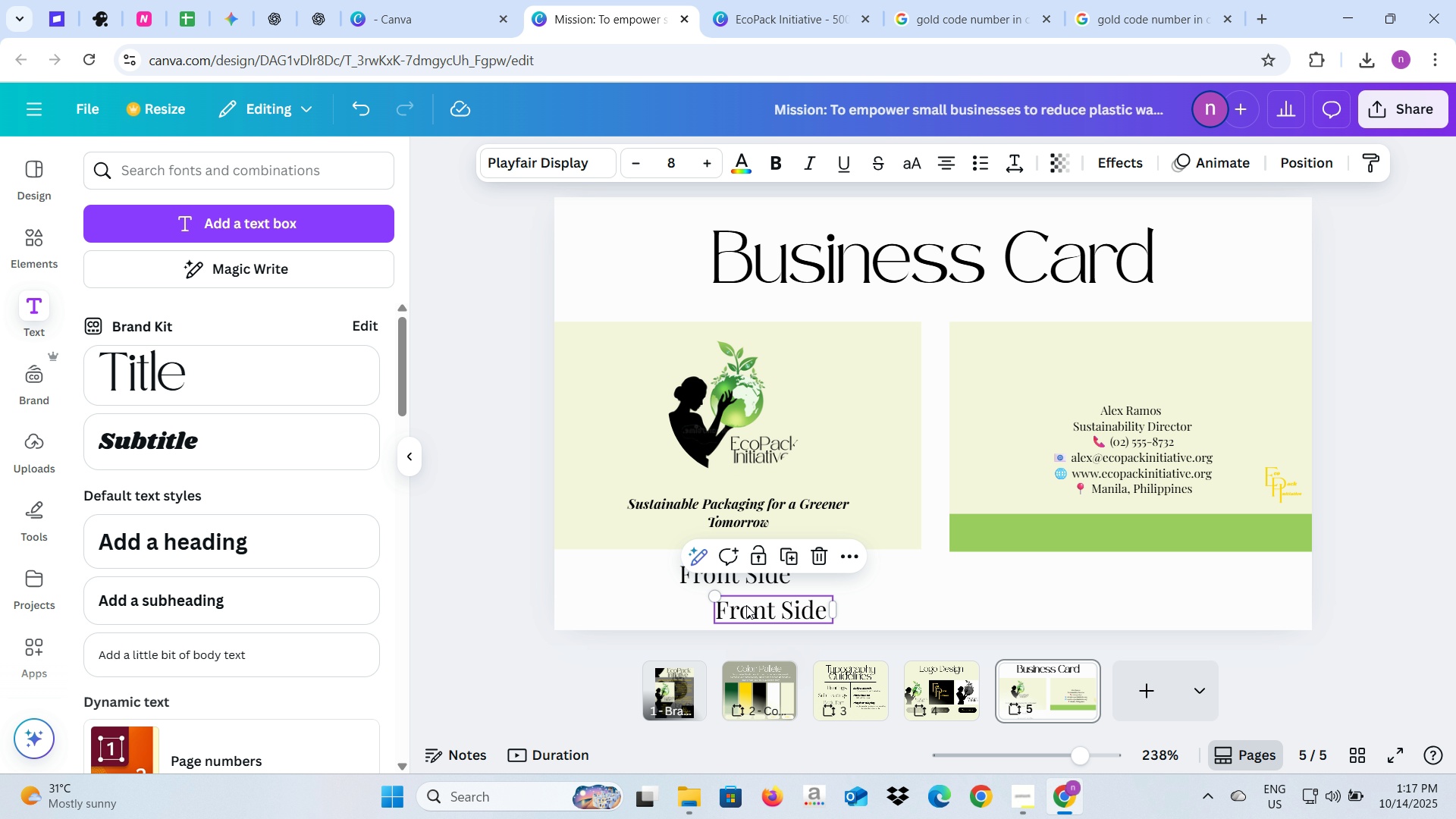 
left_click_drag(start_coordinate=[750, 617], to_coordinate=[1109, 584])
 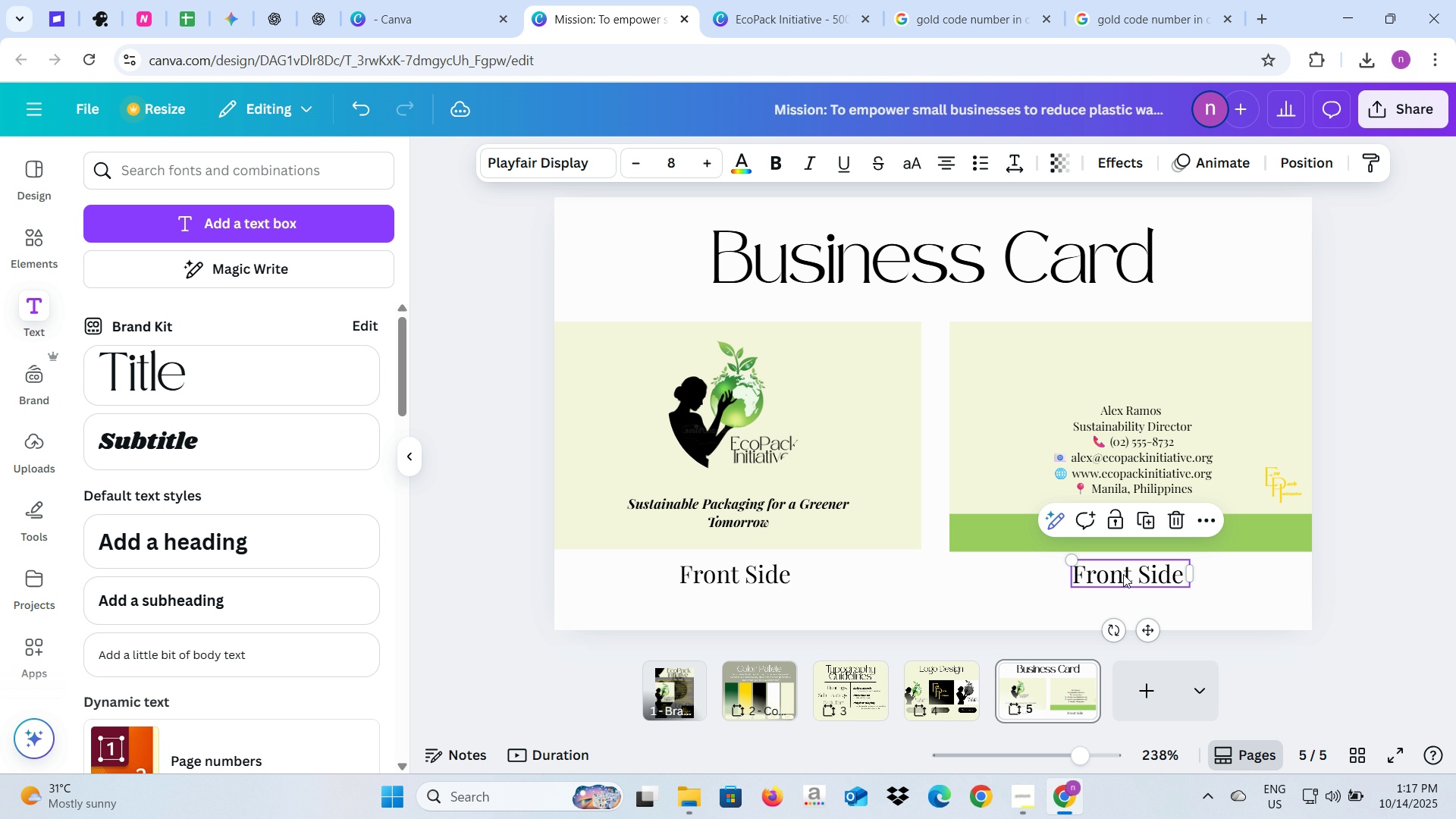 
left_click([1123, 574])
 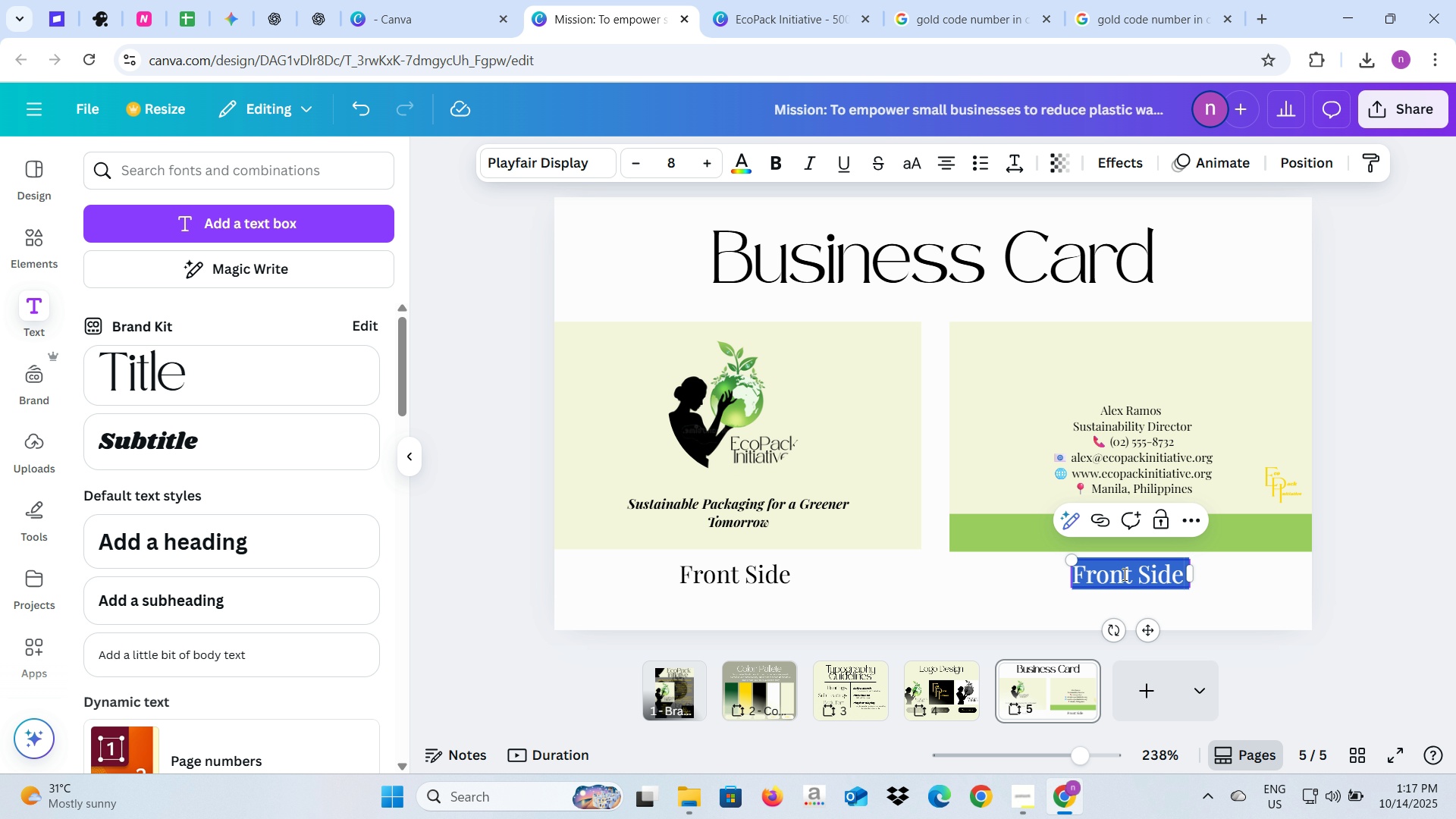 
left_click([1123, 574])
 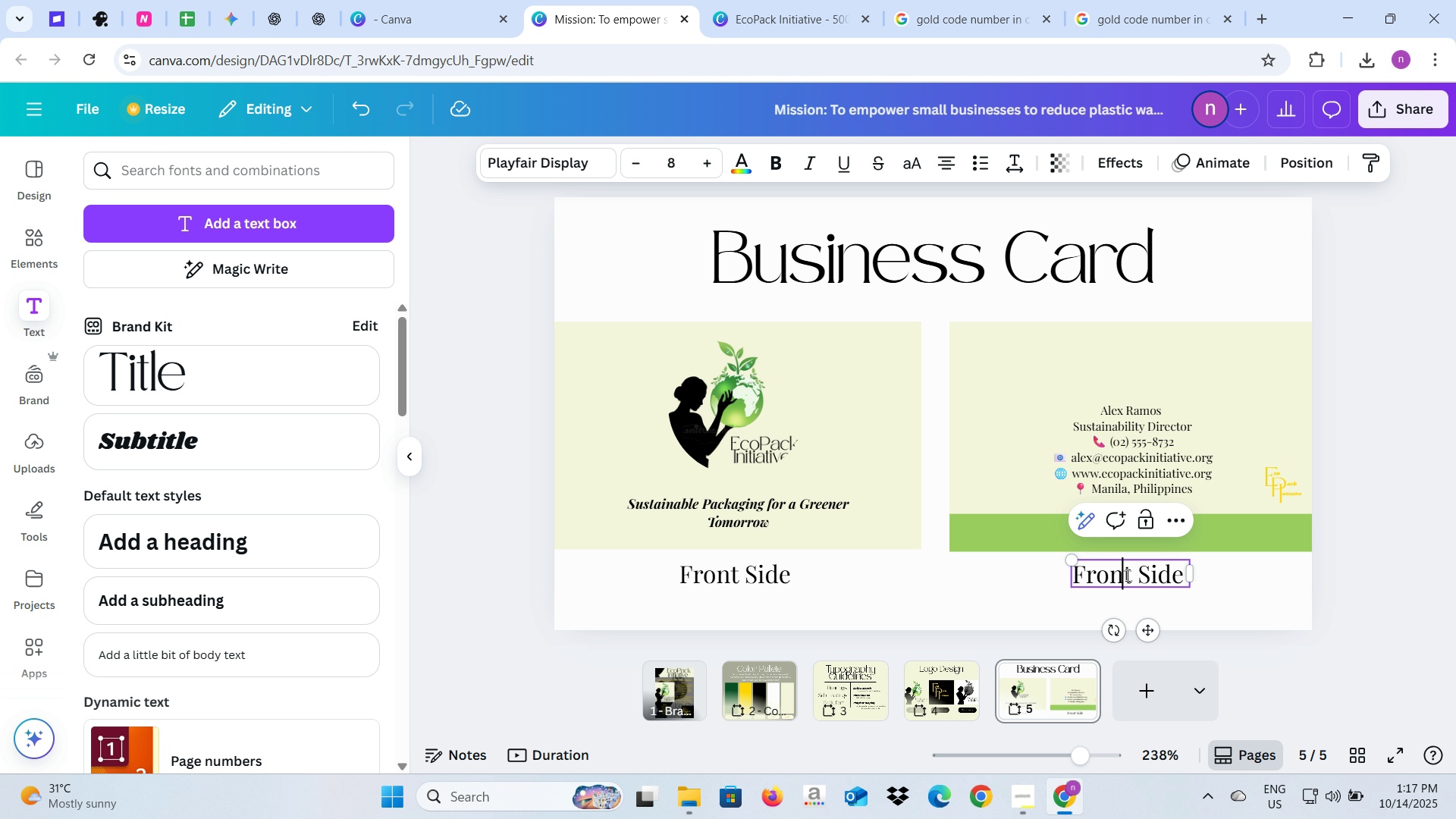 
left_click_drag(start_coordinate=[1127, 575], to_coordinate=[1072, 580])
 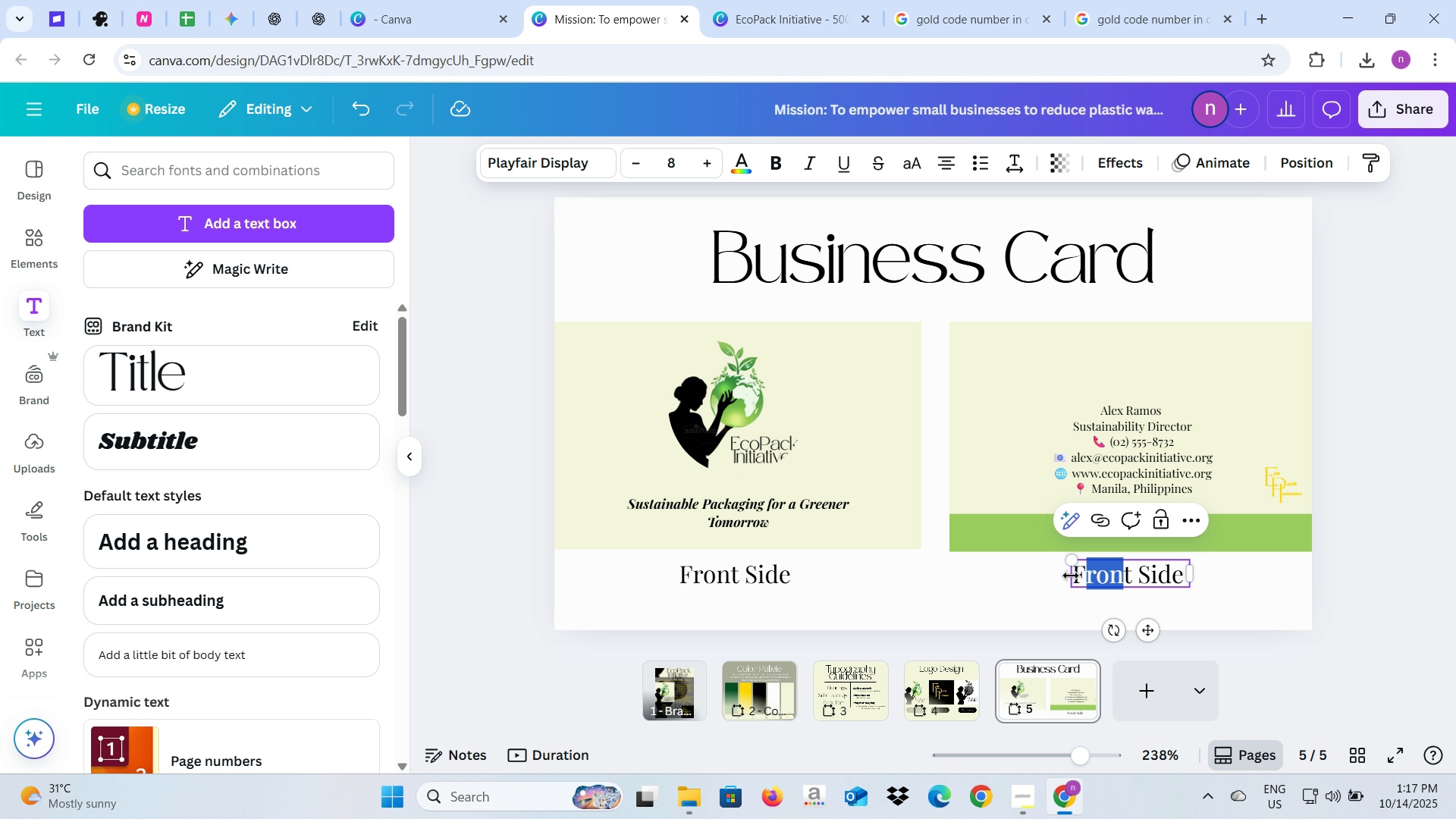 
key(Backspace)
 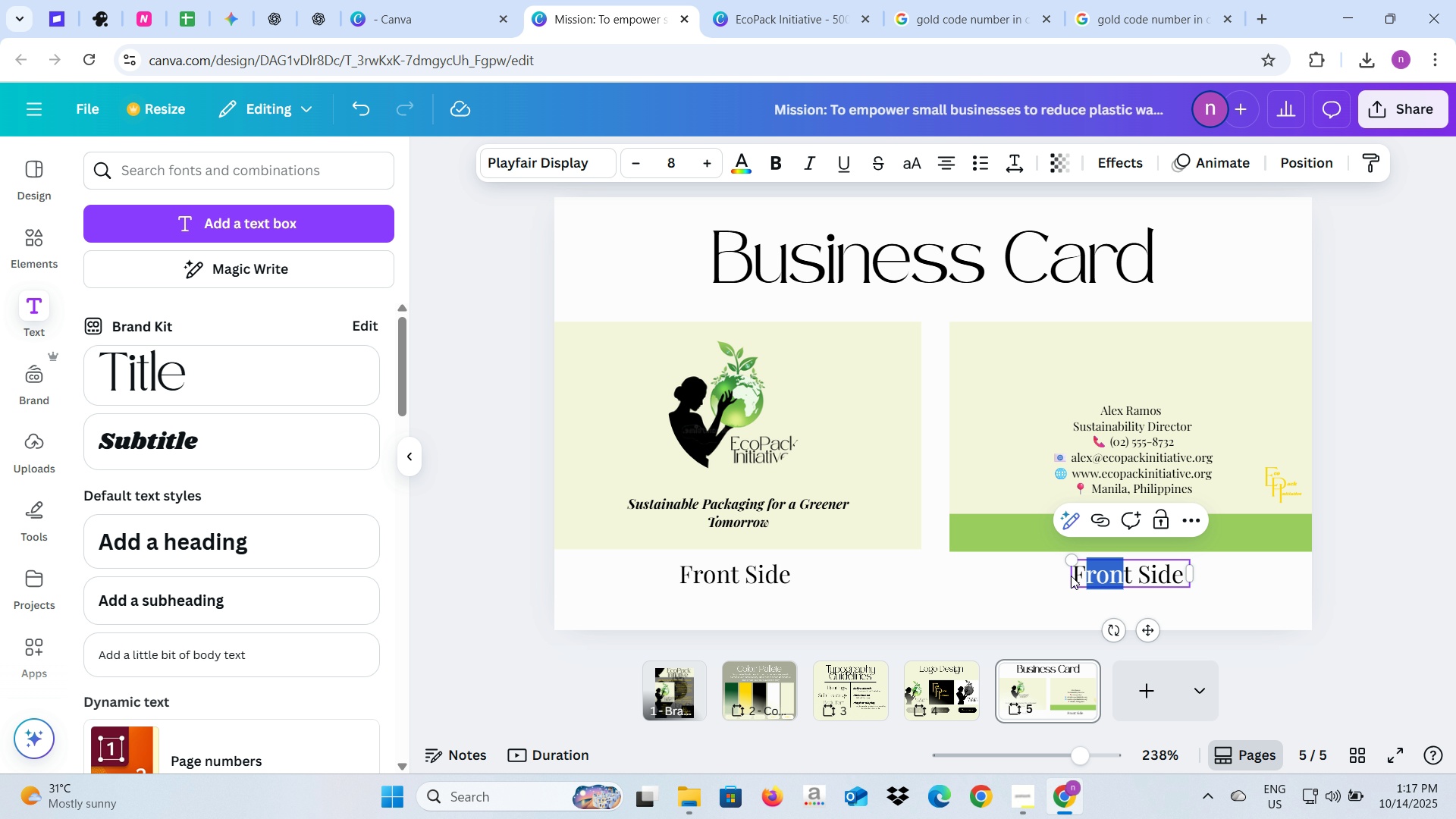 
key(Backspace)
 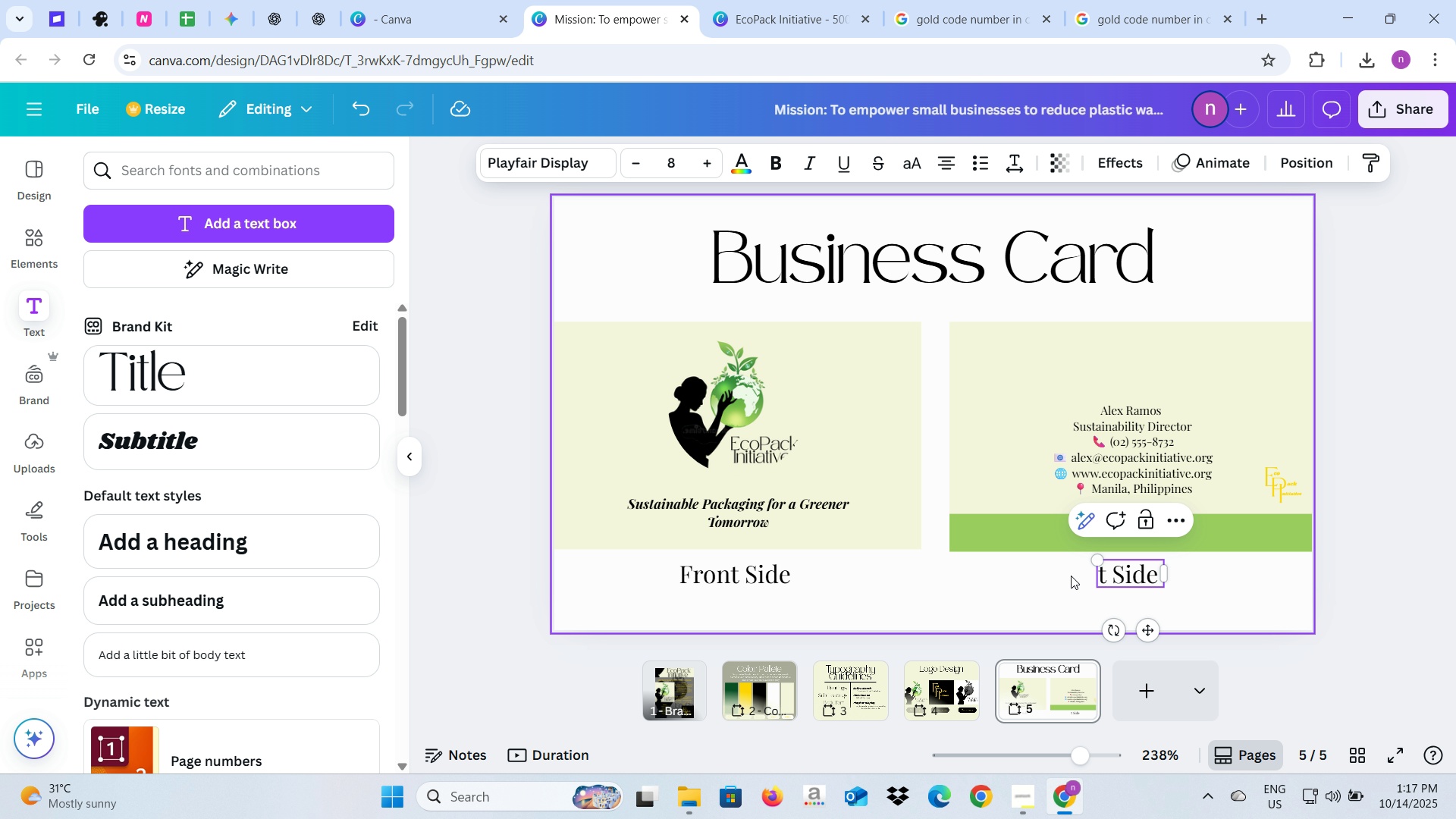 
key(ArrowDown)
 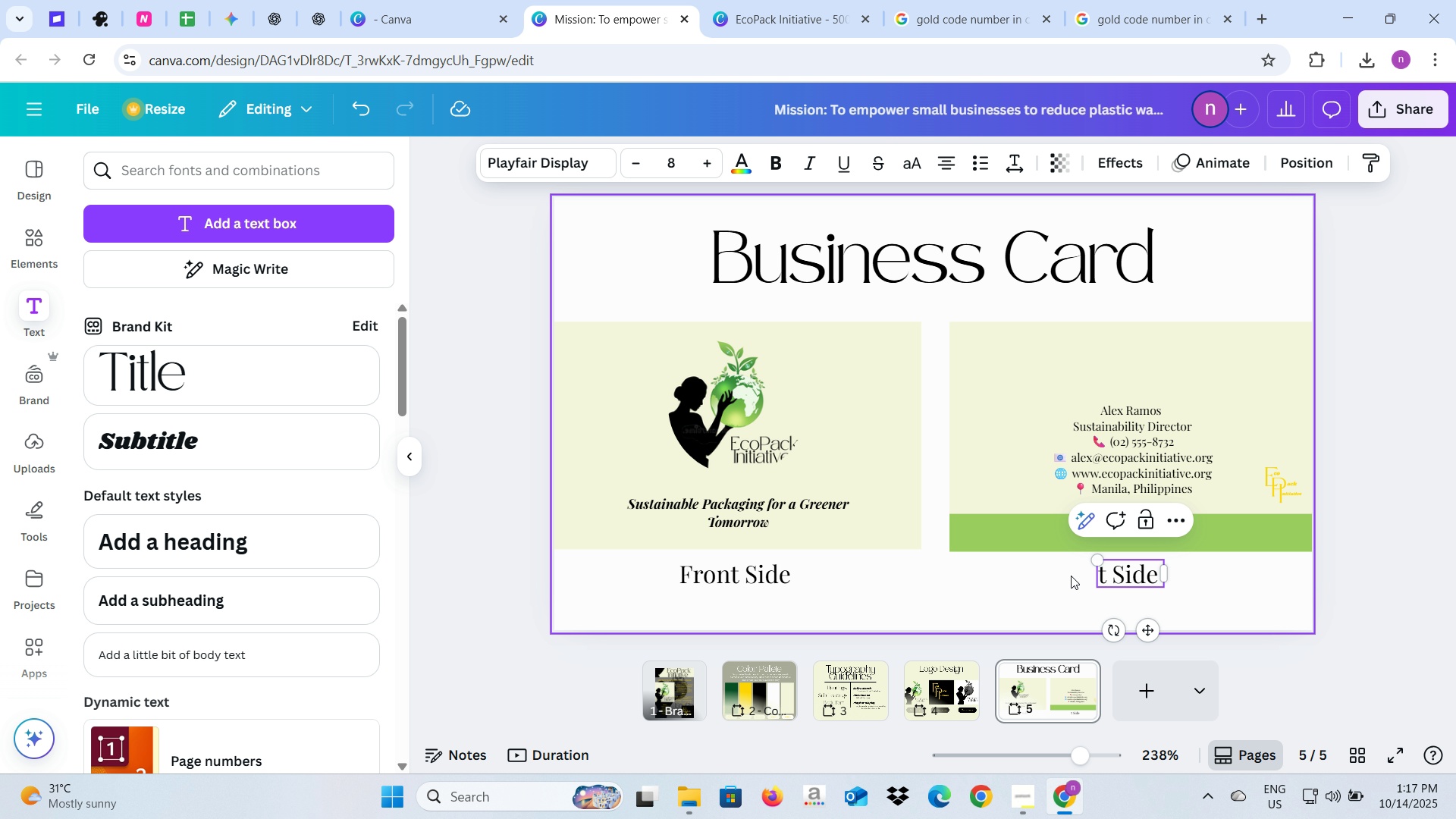 
key(ArrowRight)
 